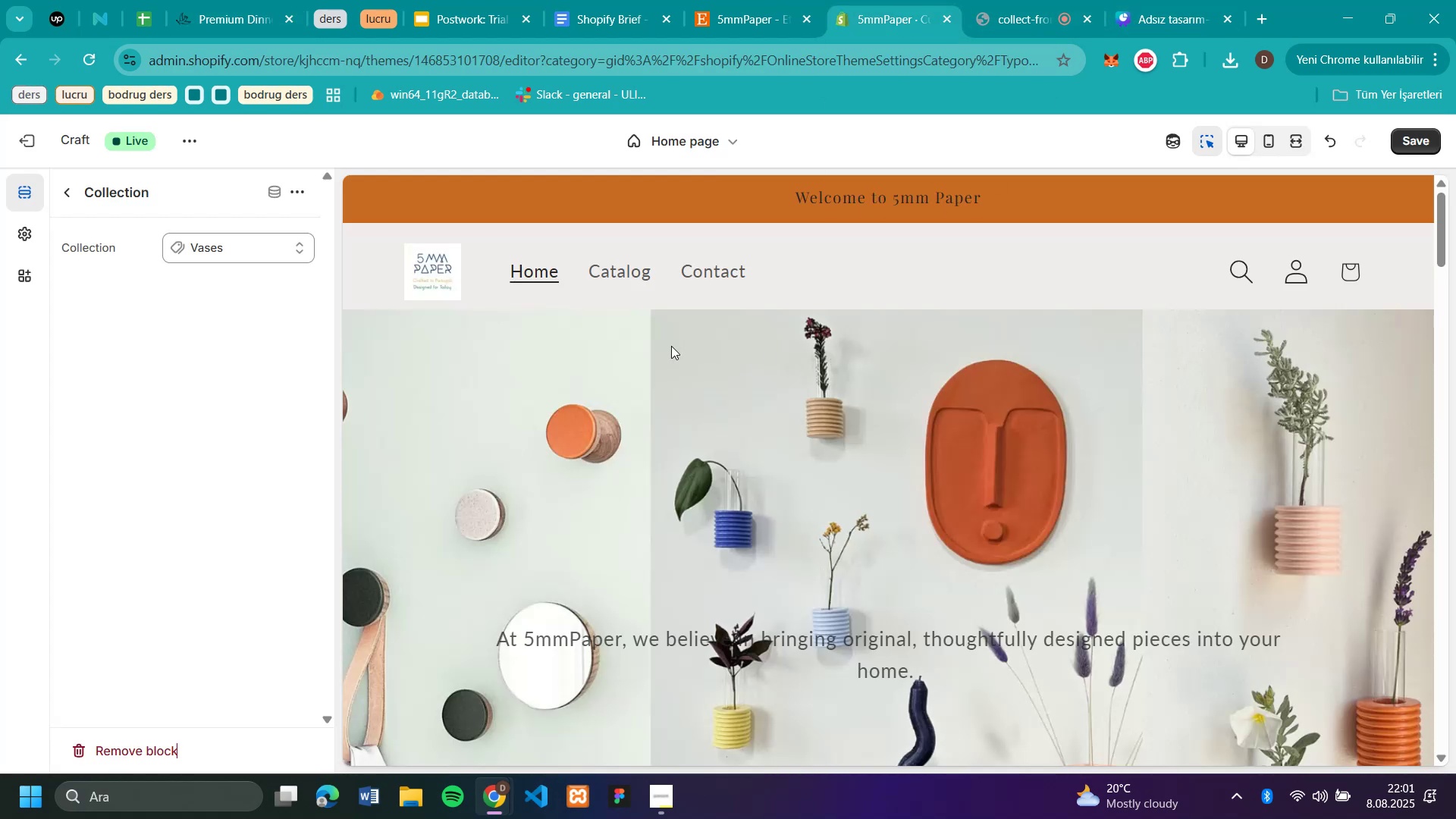 
scroll: coordinate [766, 416], scroll_direction: down, amount: 9.0
 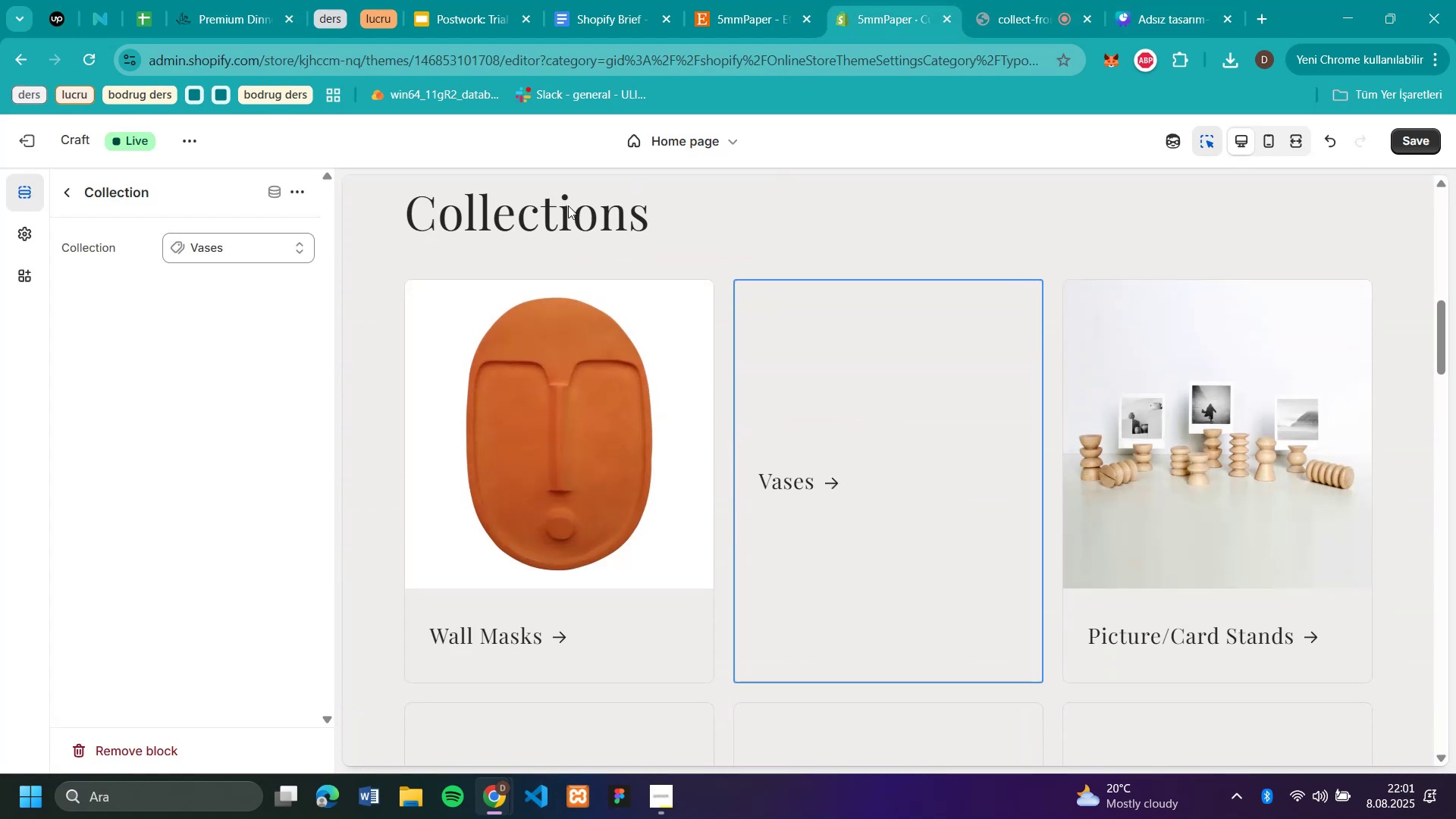 
left_click([579, 174])
 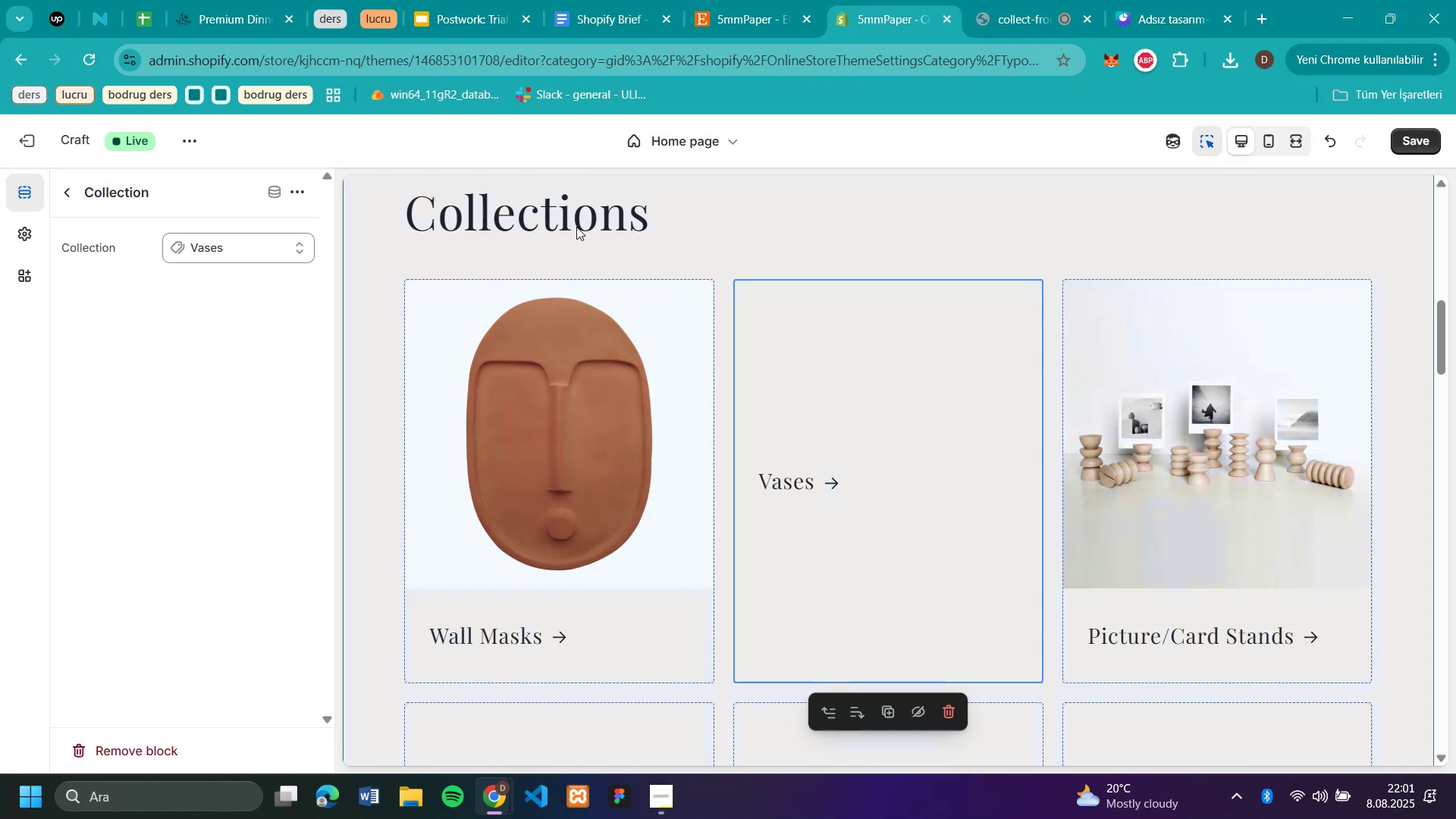 
left_click([576, 227])
 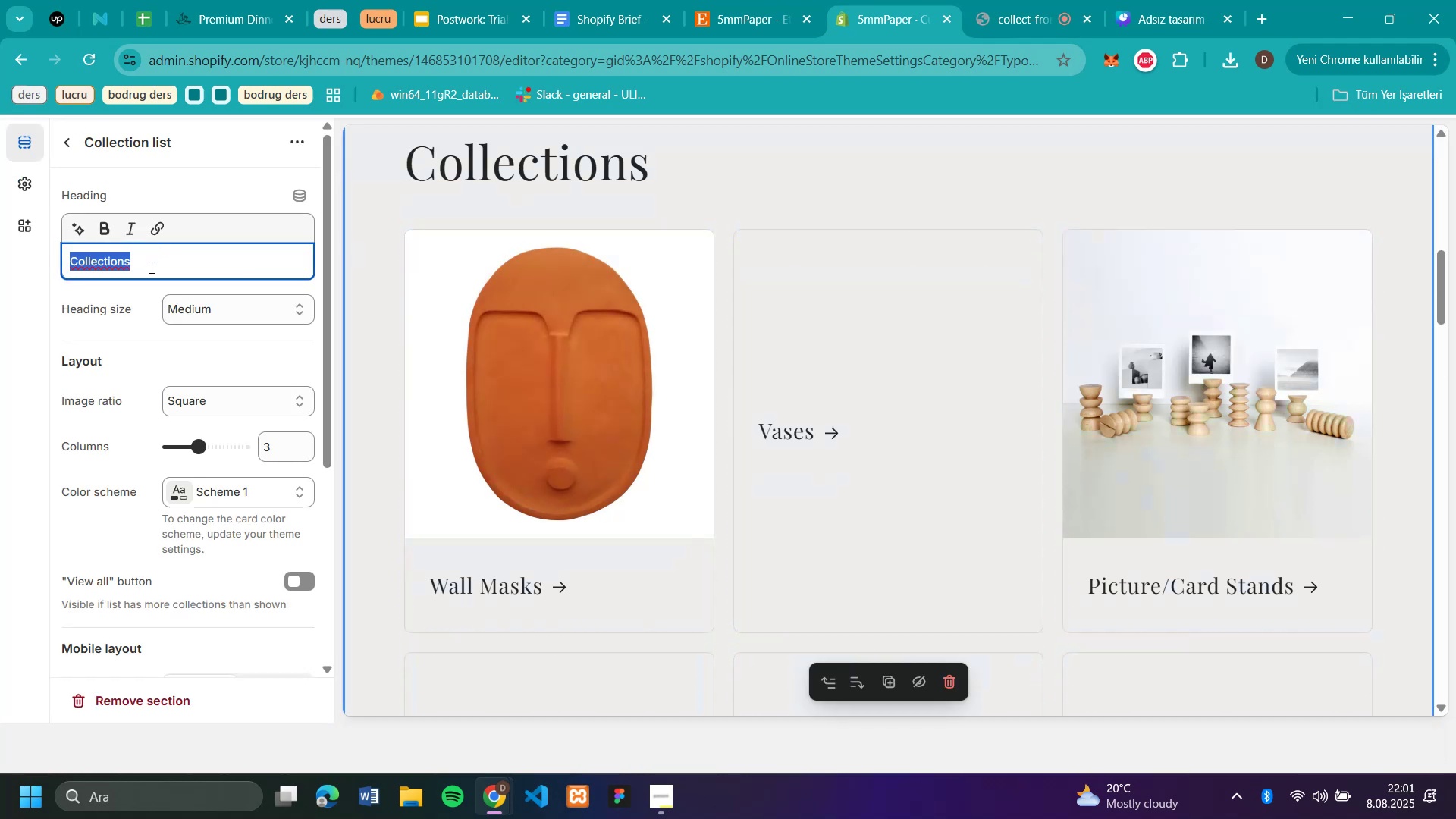 
type(Shop By )
 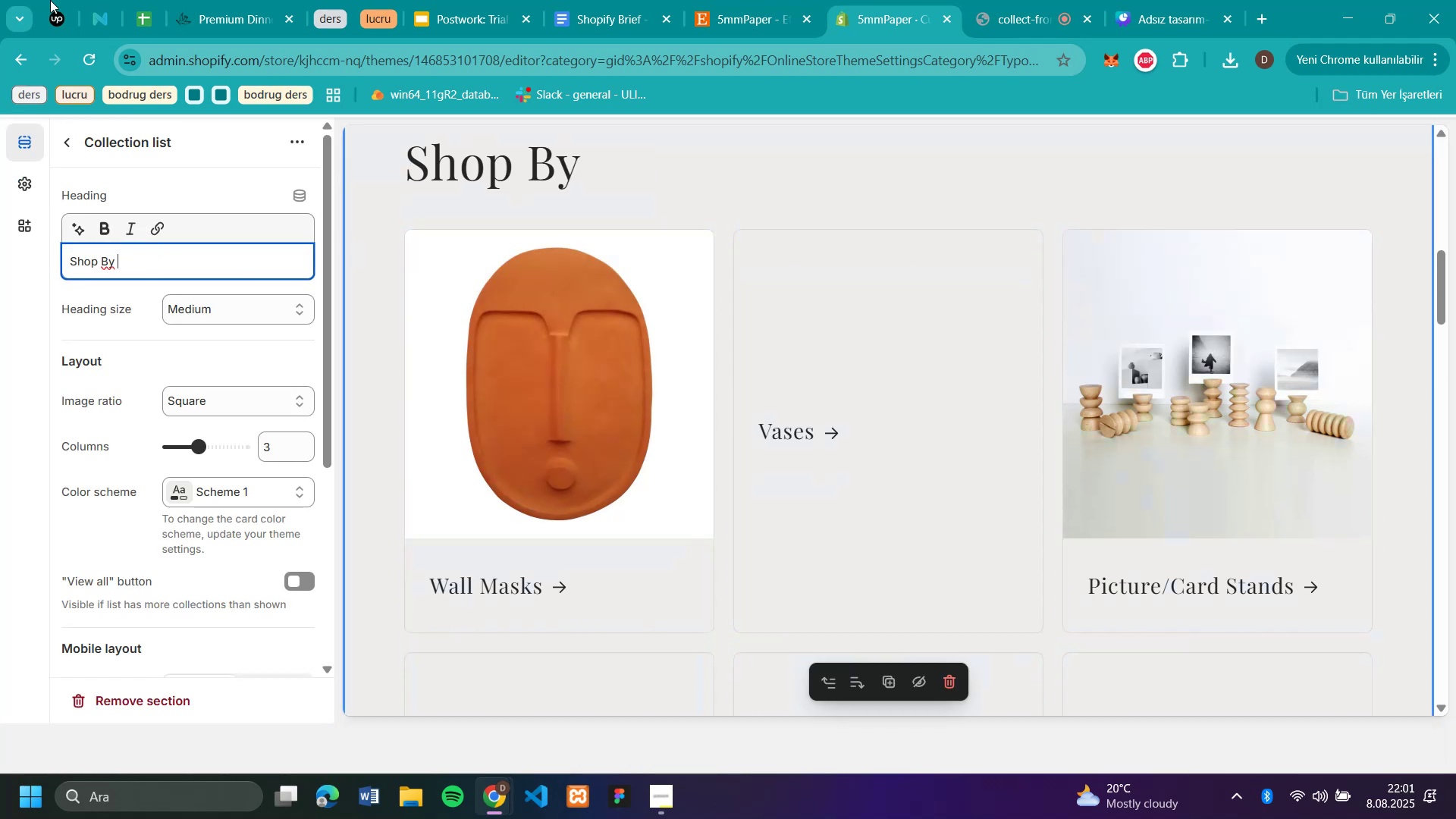 
left_click([228, 25])
 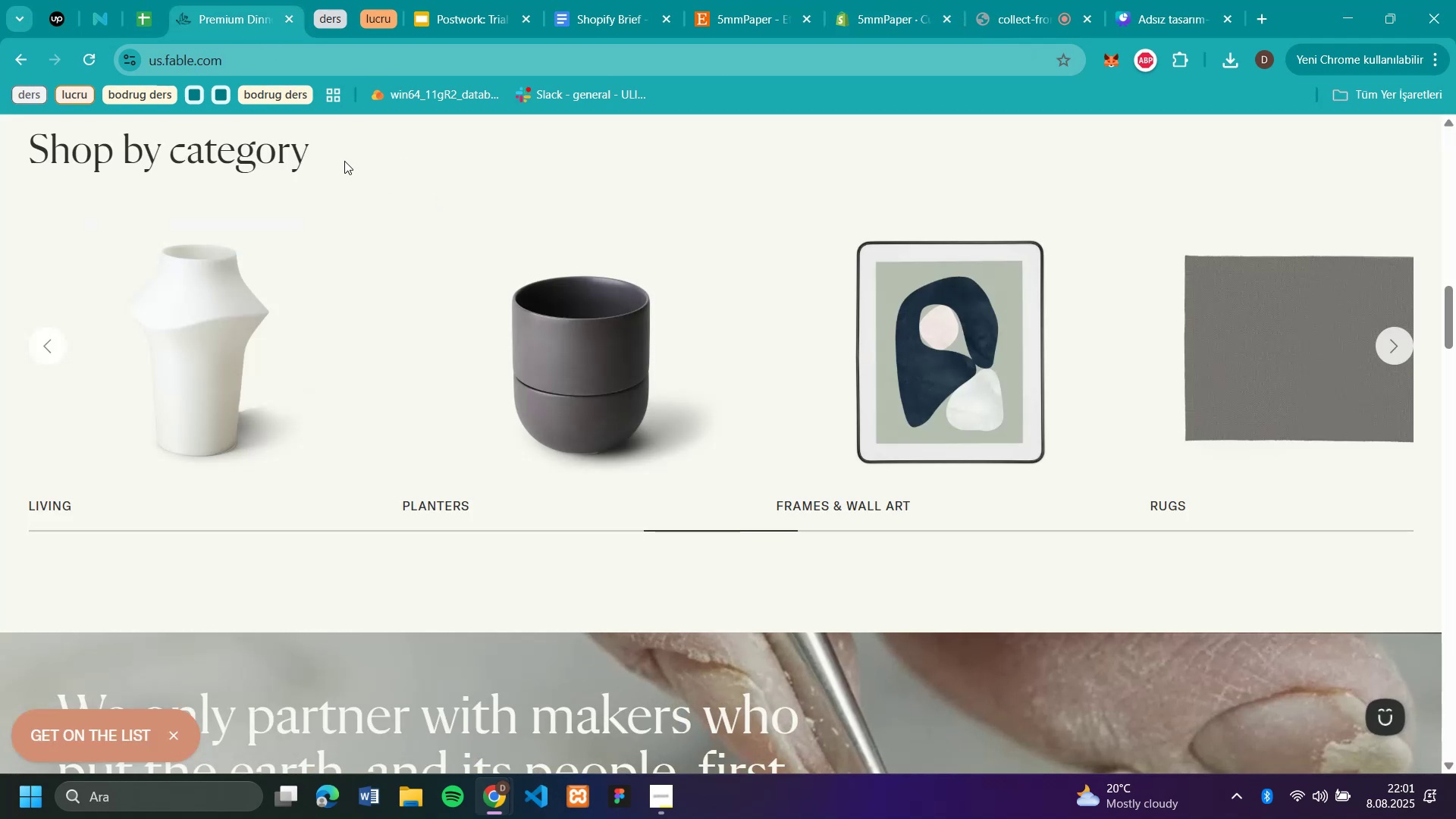 
left_click_drag(start_coordinate=[299, 149], to_coordinate=[309, 153])
 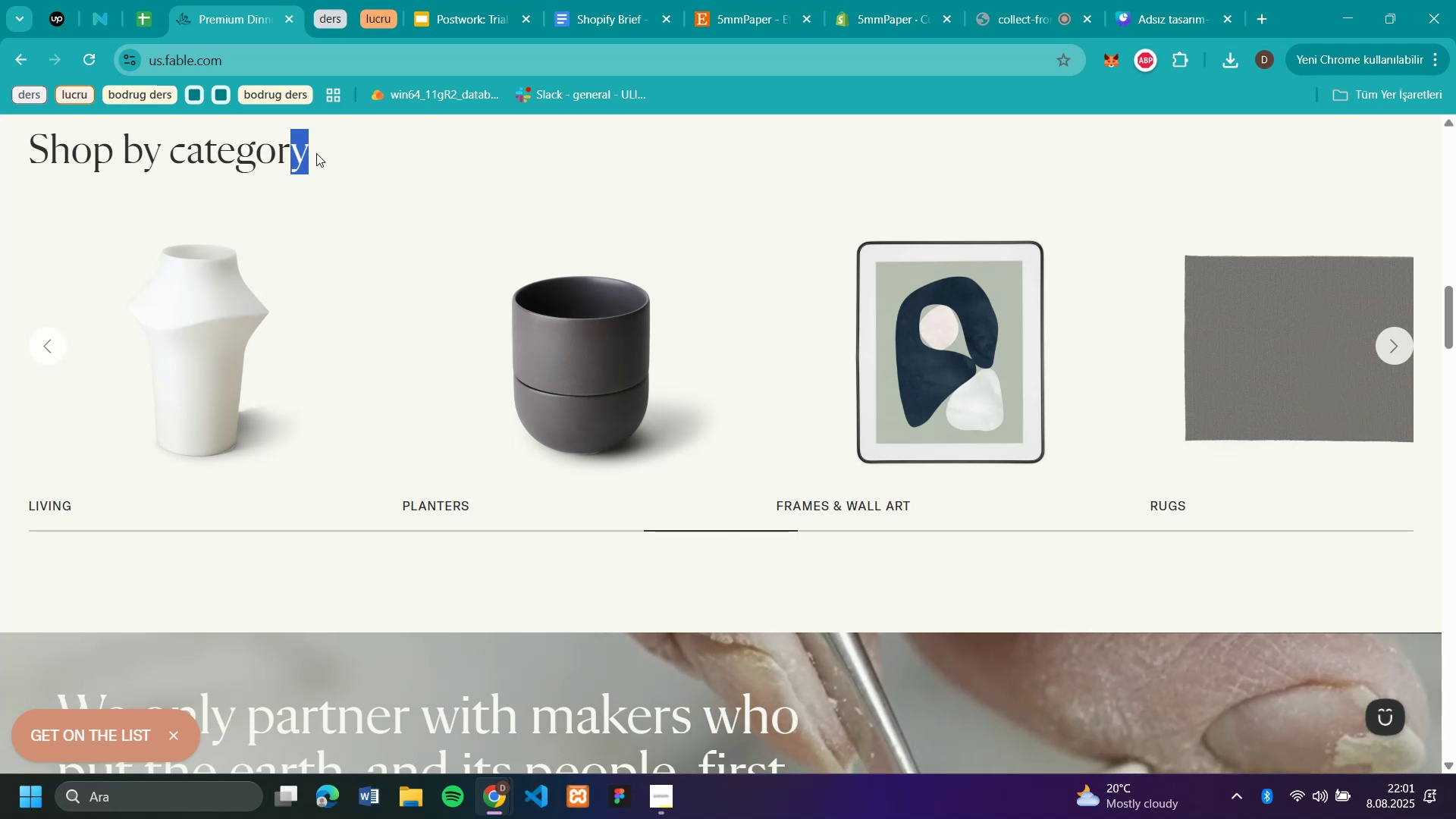 
left_click_drag(start_coordinate=[309, 147], to_coordinate=[294, 145])
 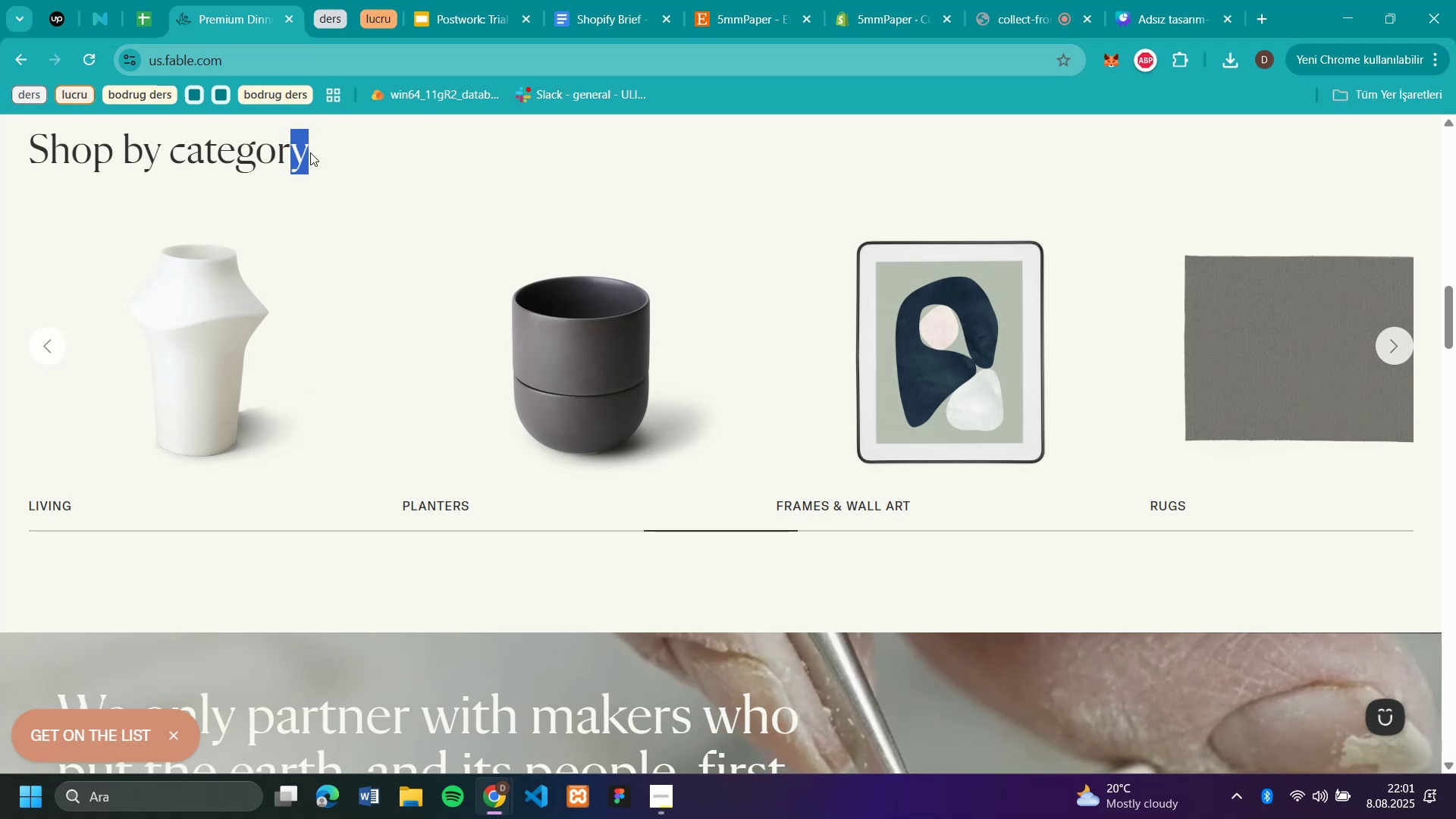 
left_click([312, 153])
 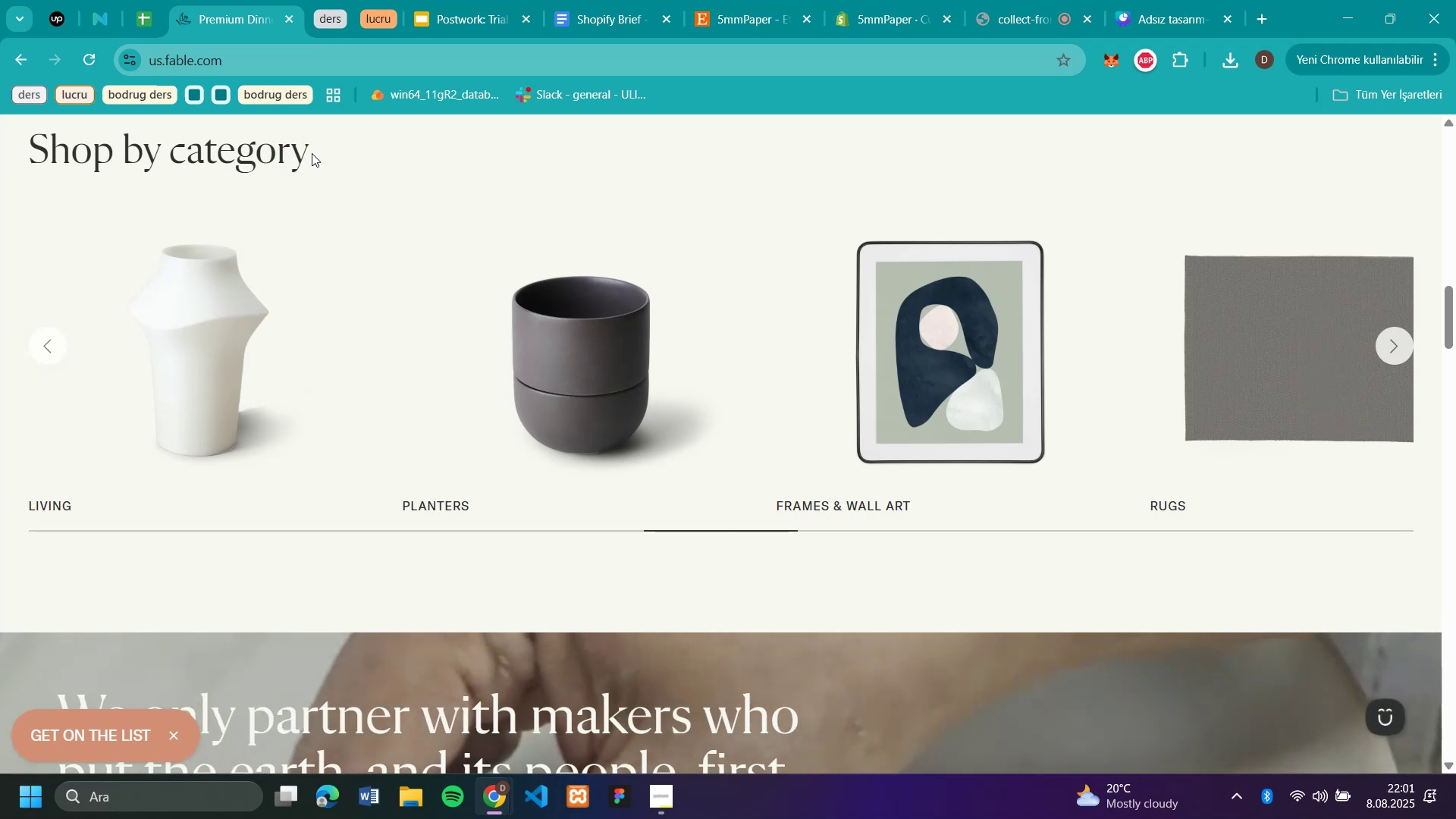 
left_click_drag(start_coordinate=[312, 153], to_coordinate=[226, 150])
 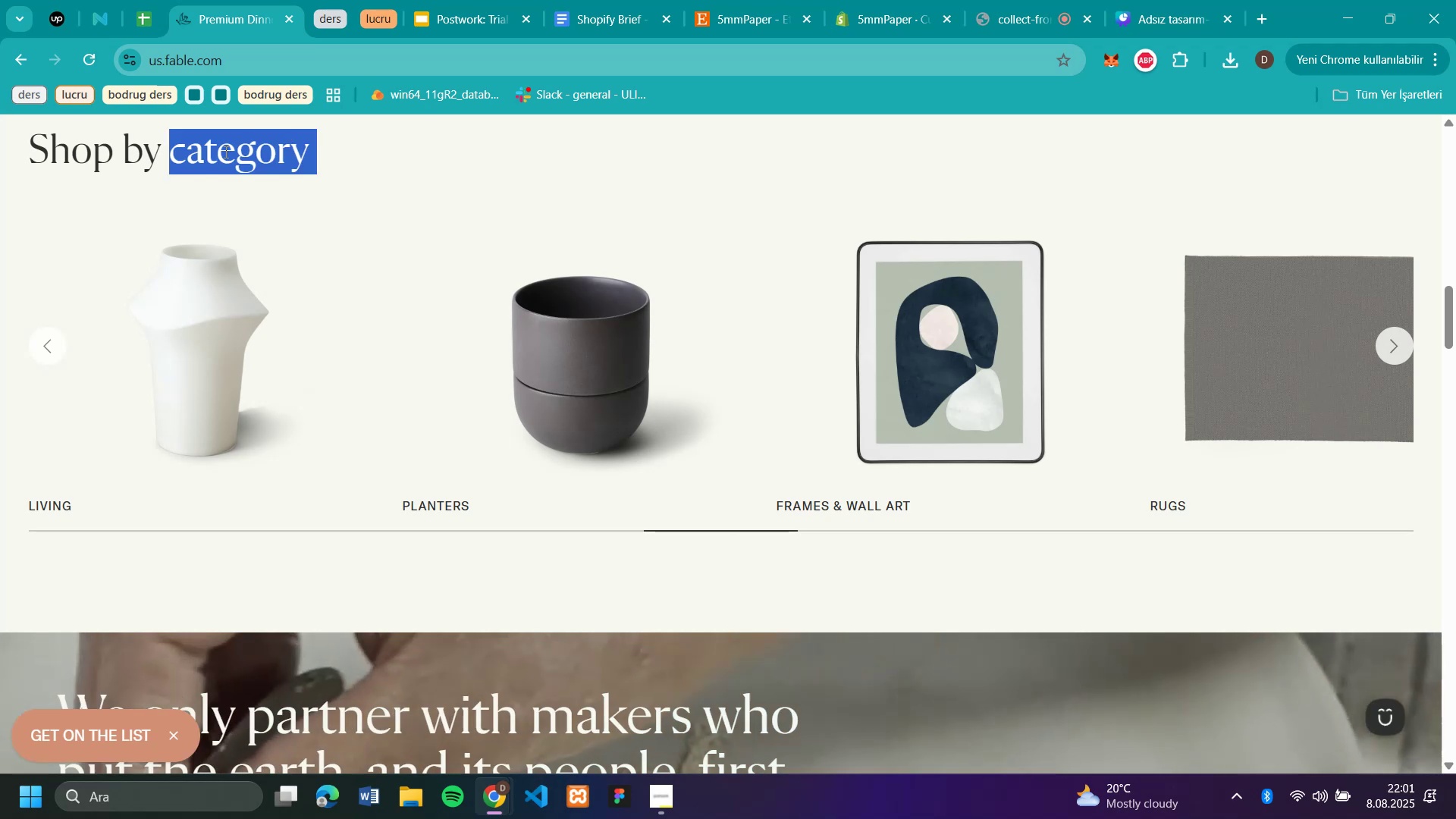 
key(Control+C)
 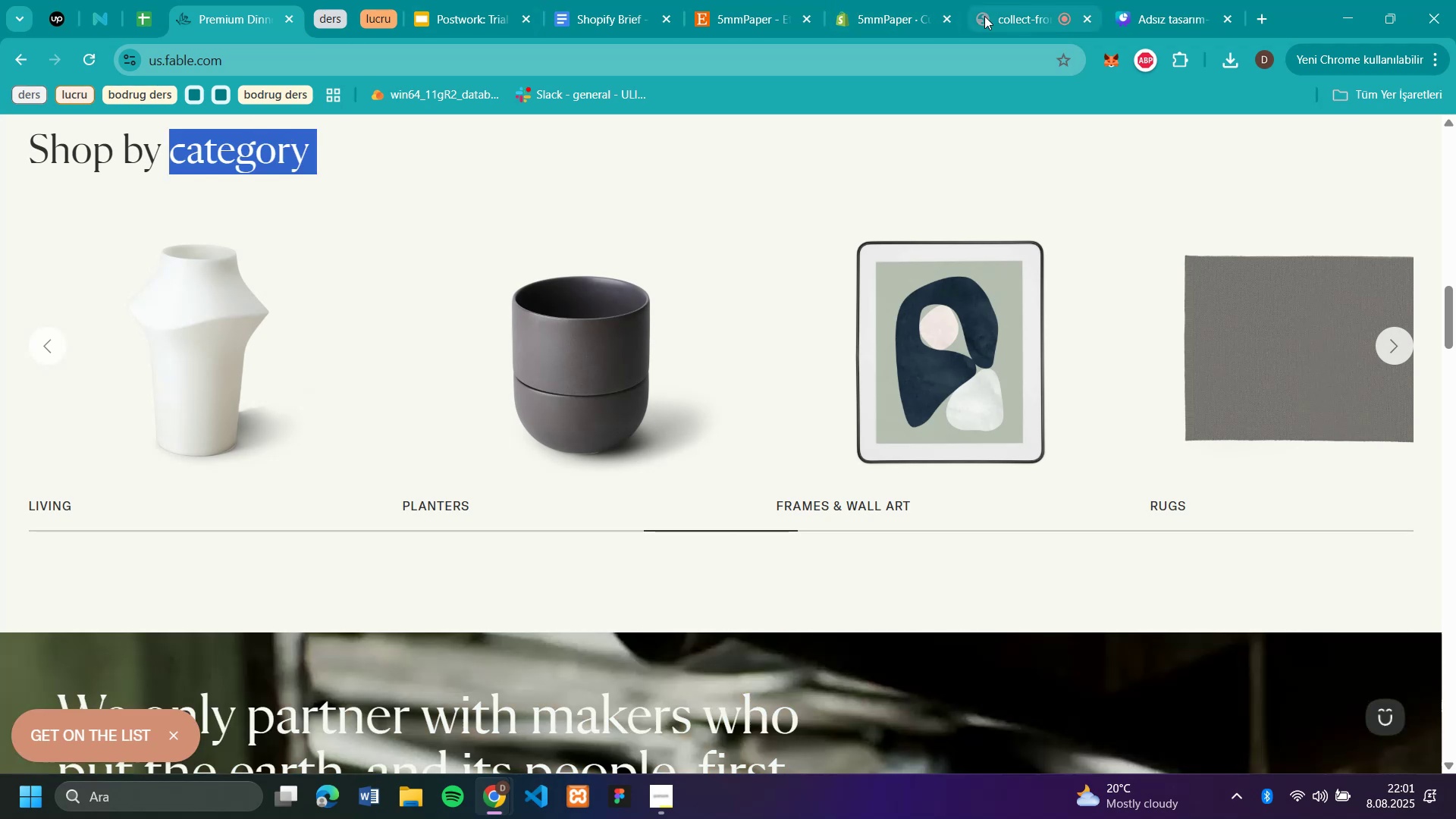 
left_click([849, 15])
 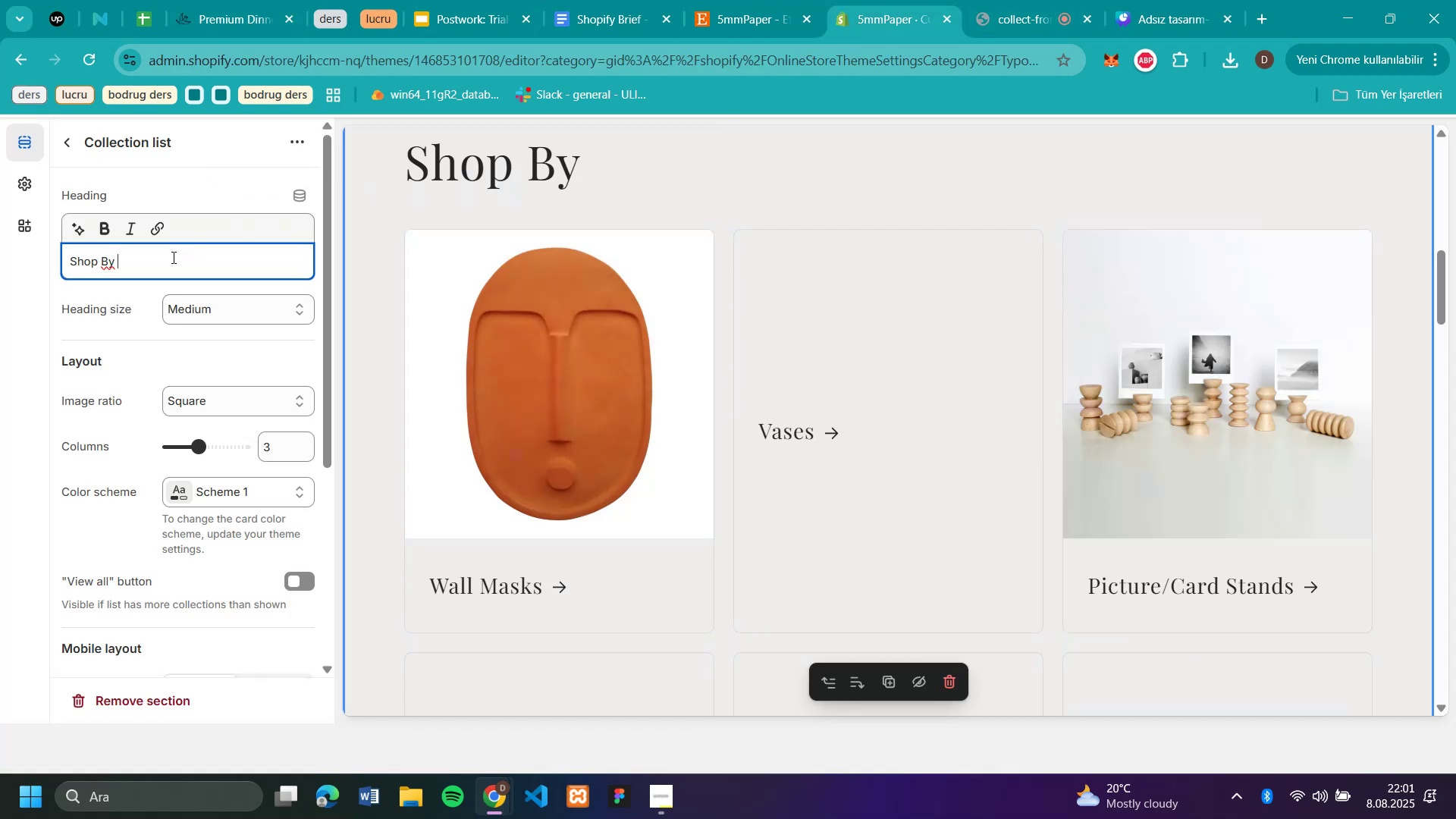 
left_click([172, 257])
 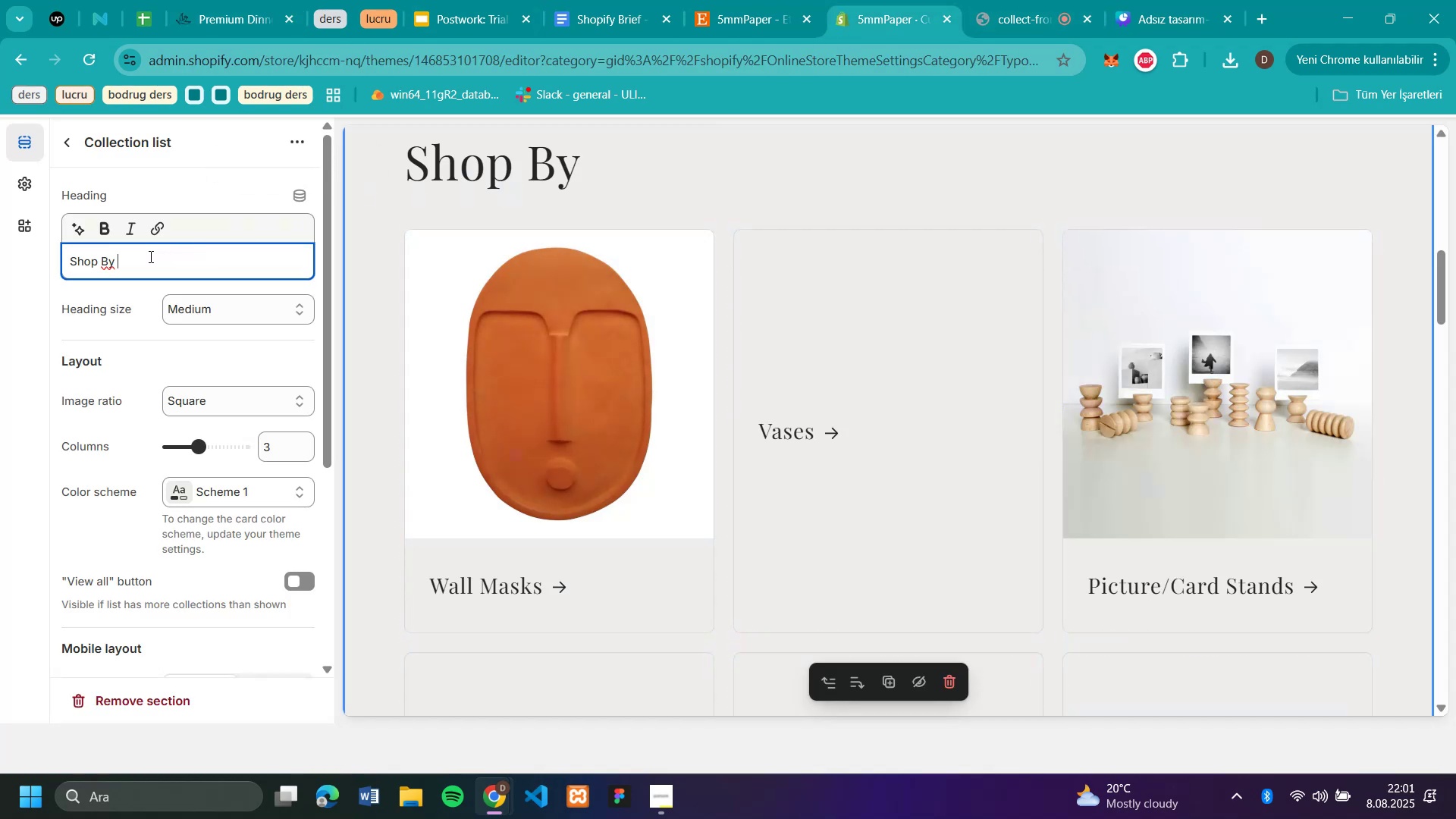 
key(Control+V)
 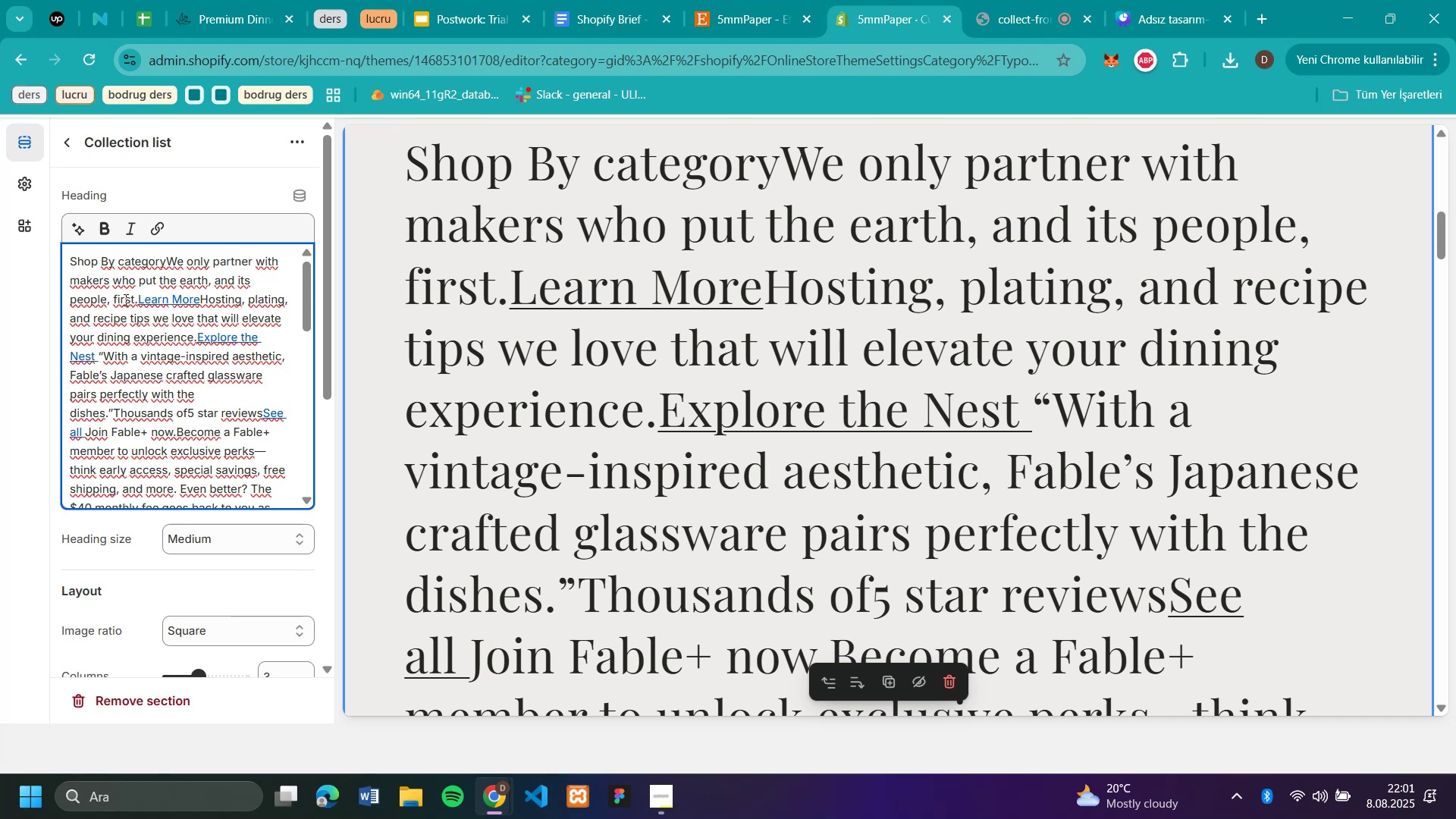 
left_click_drag(start_coordinate=[166, 258], to_coordinate=[301, 524])
 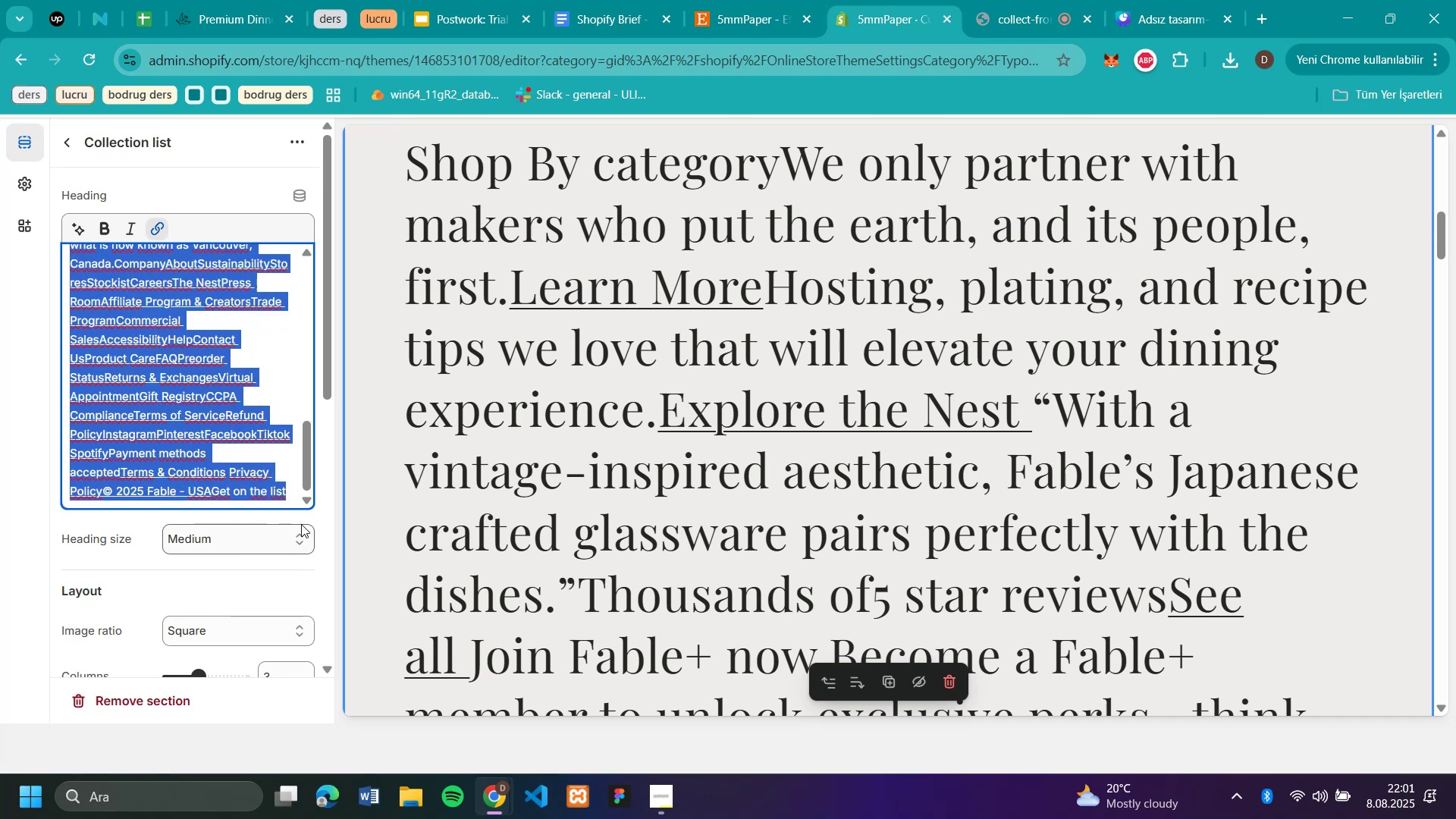 
key(Backspace)
 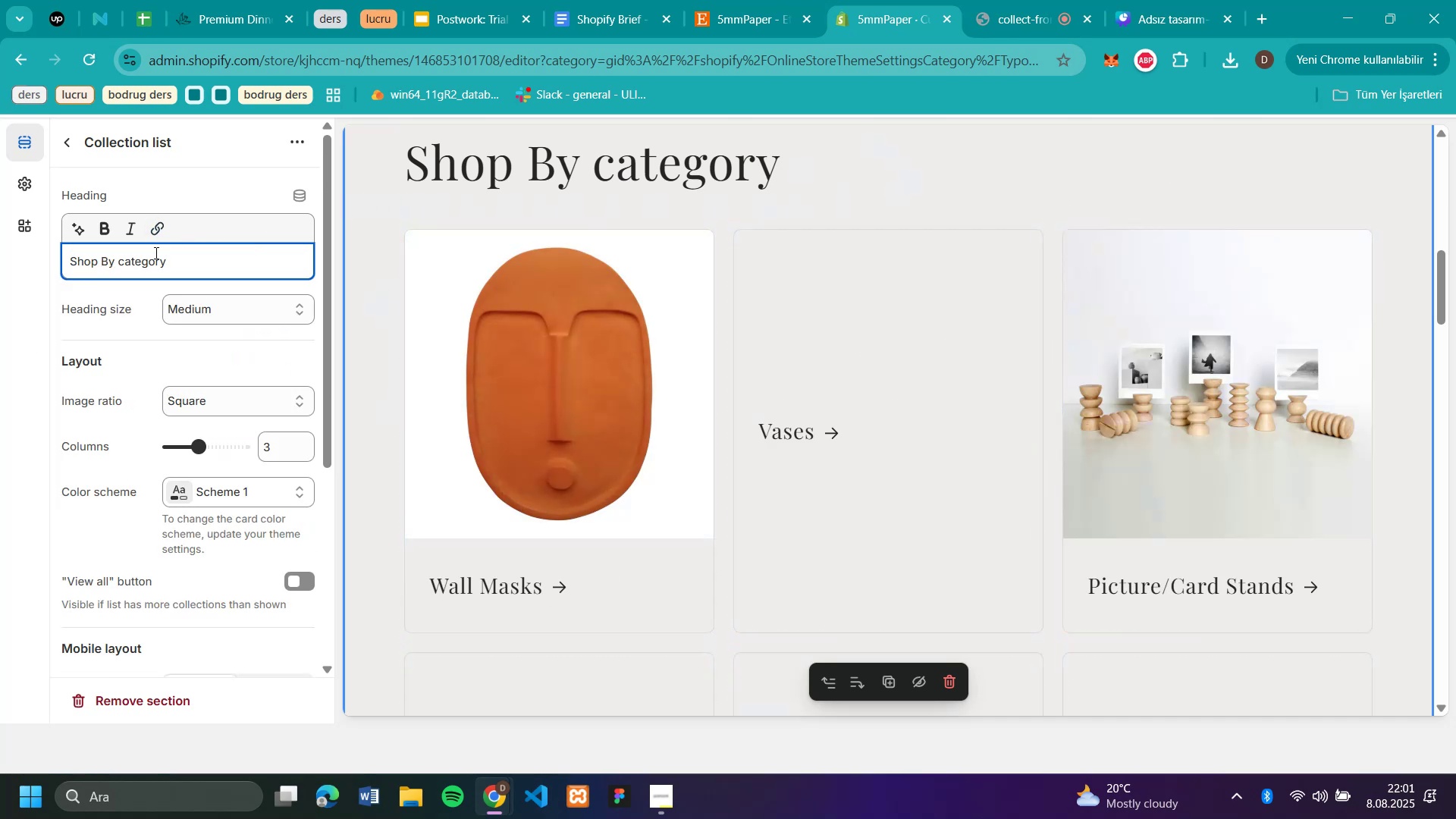 
left_click([125, 264])
 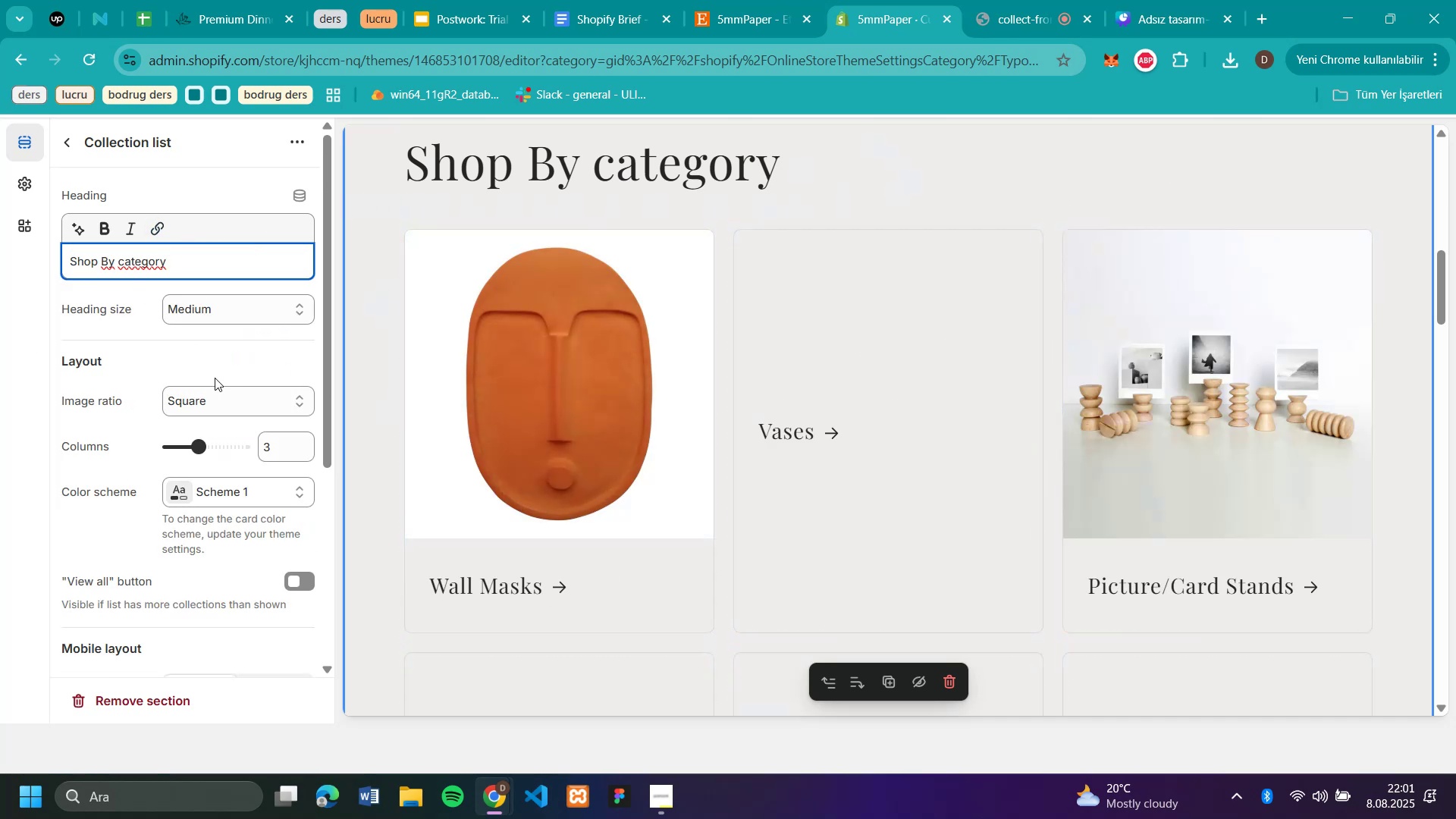 
key(Backspace)
 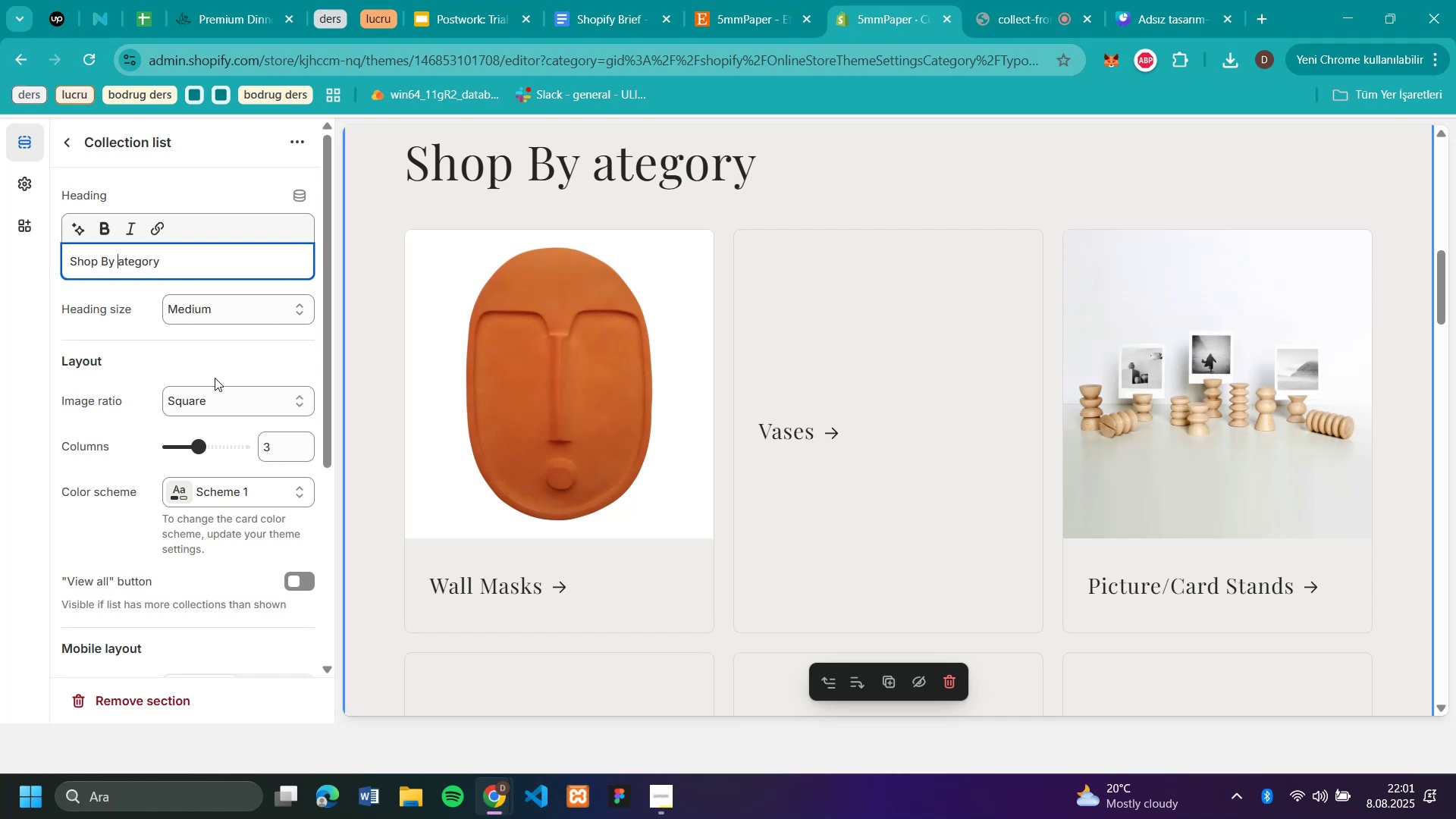 
key(C)
 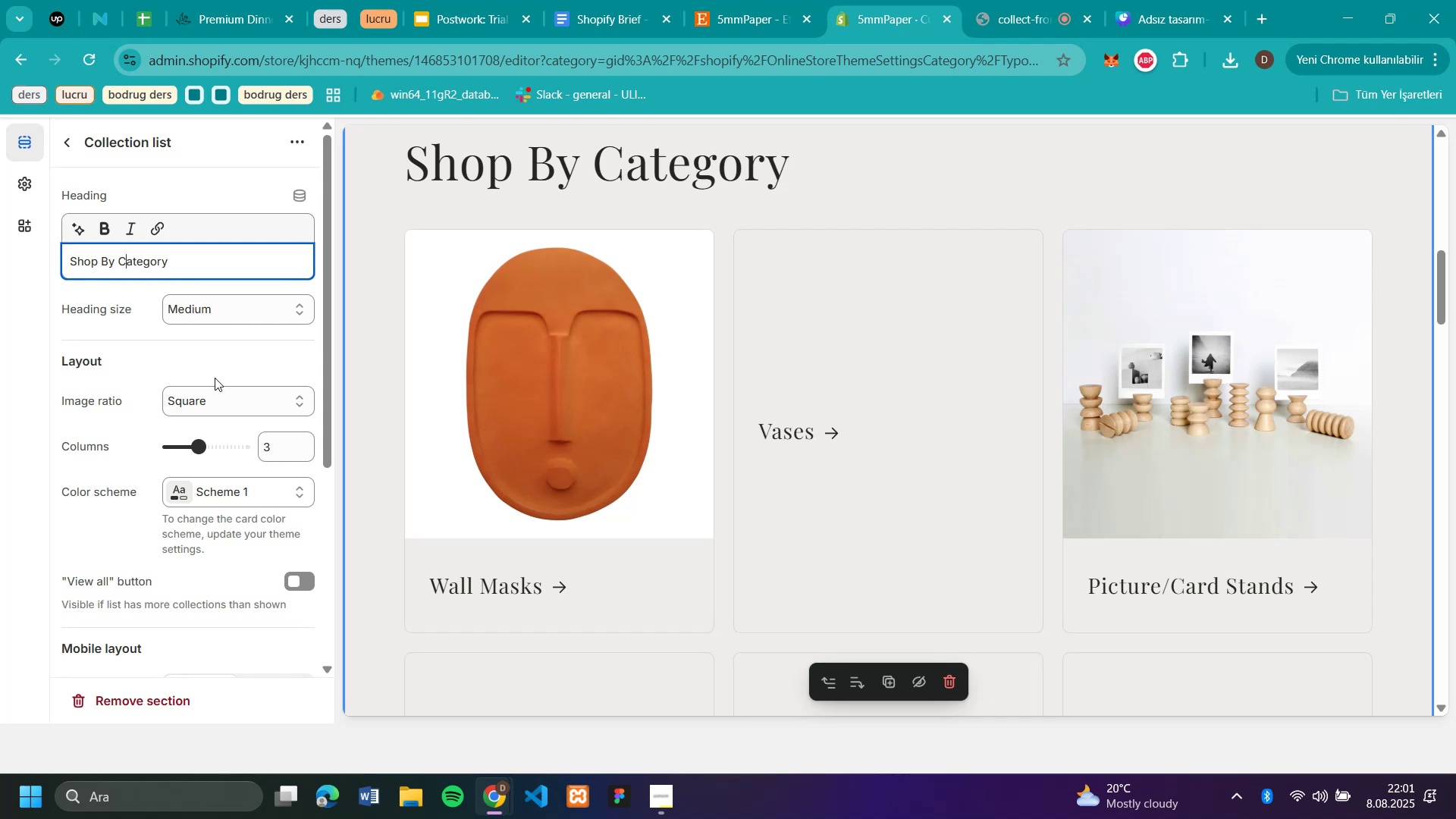 
key(CapsLock)
 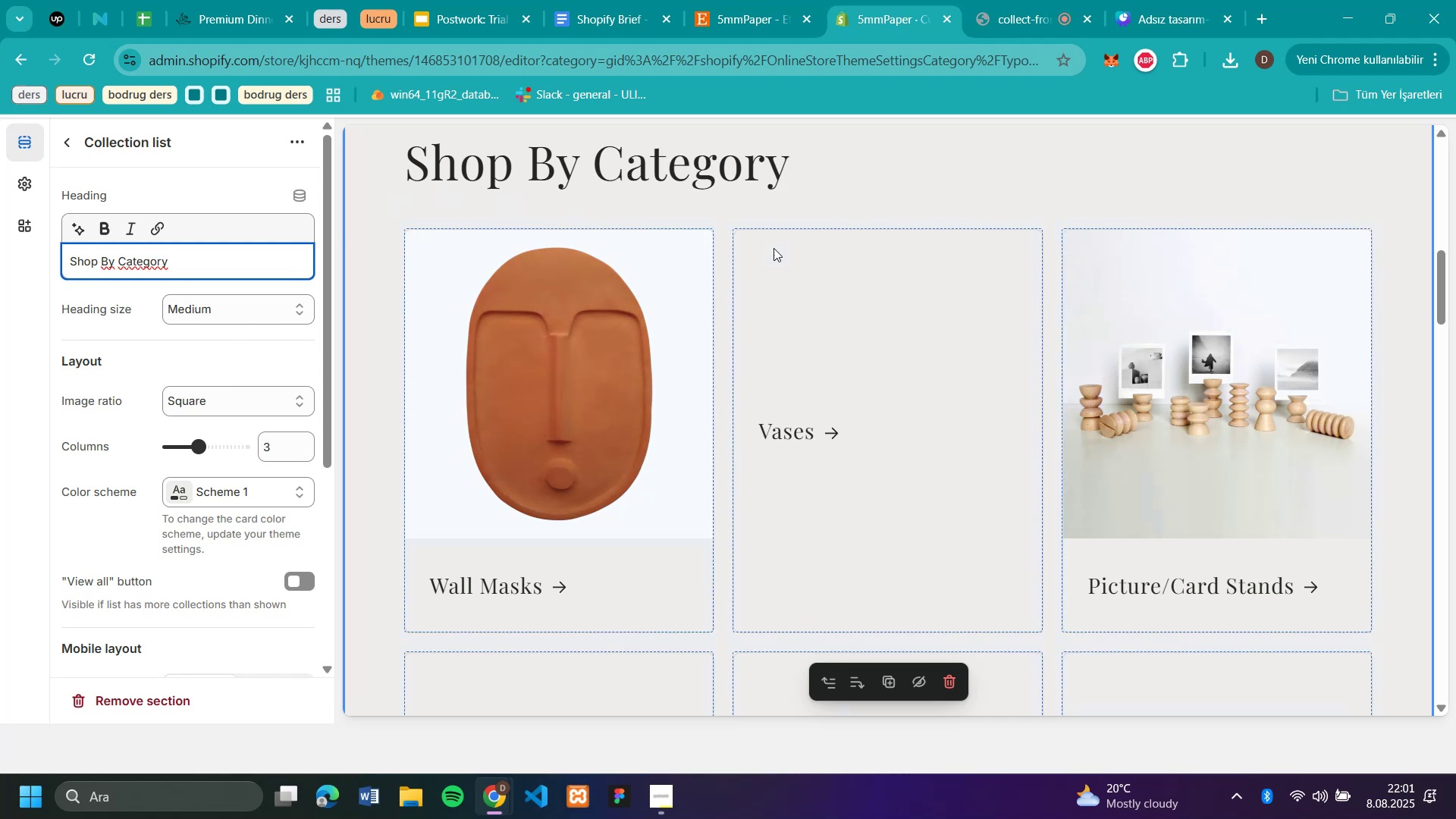 
scroll: coordinate [936, 286], scroll_direction: none, amount: 0.0
 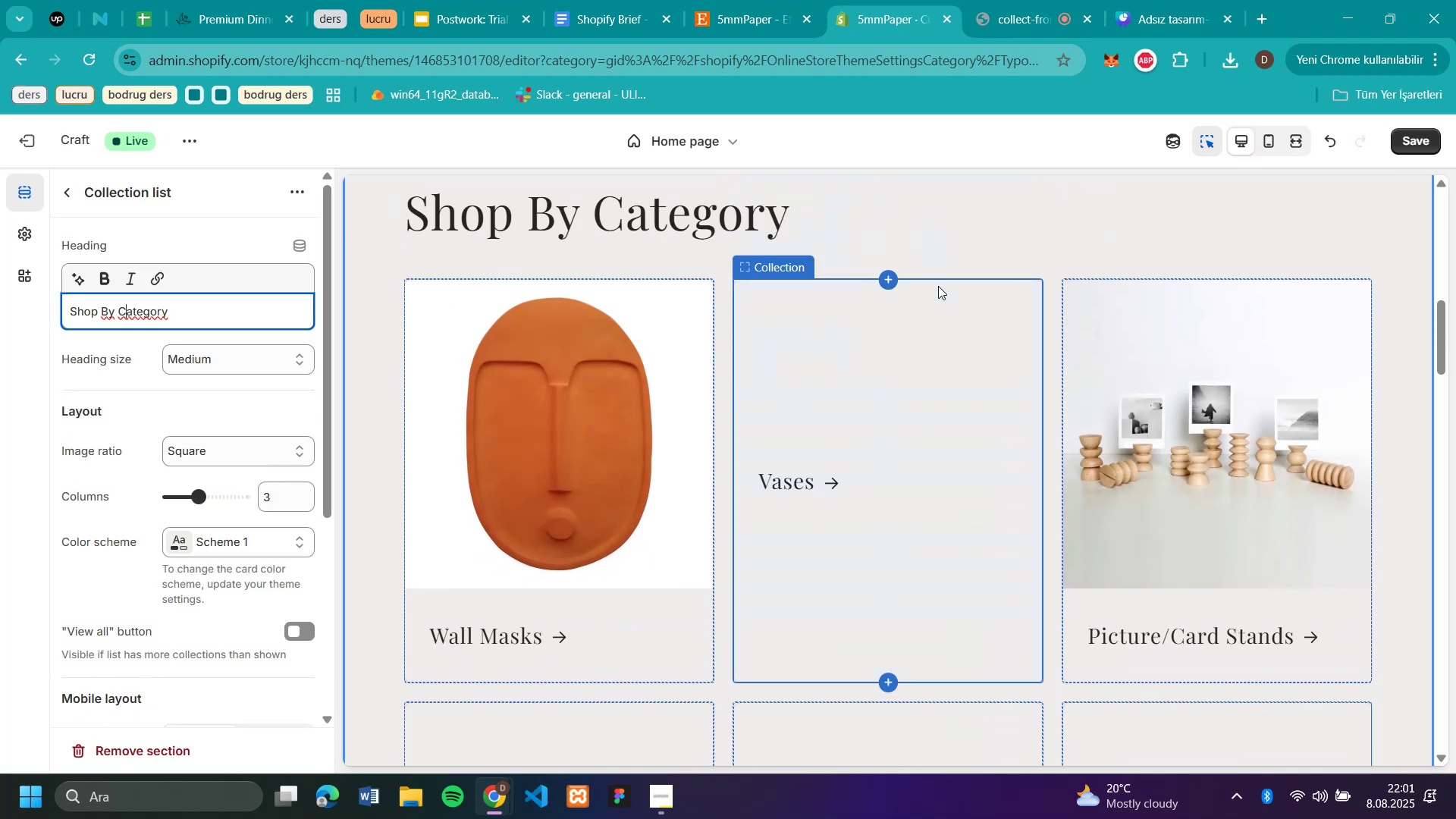 
scroll: coordinate [961, 272], scroll_direction: up, amount: 12.0
 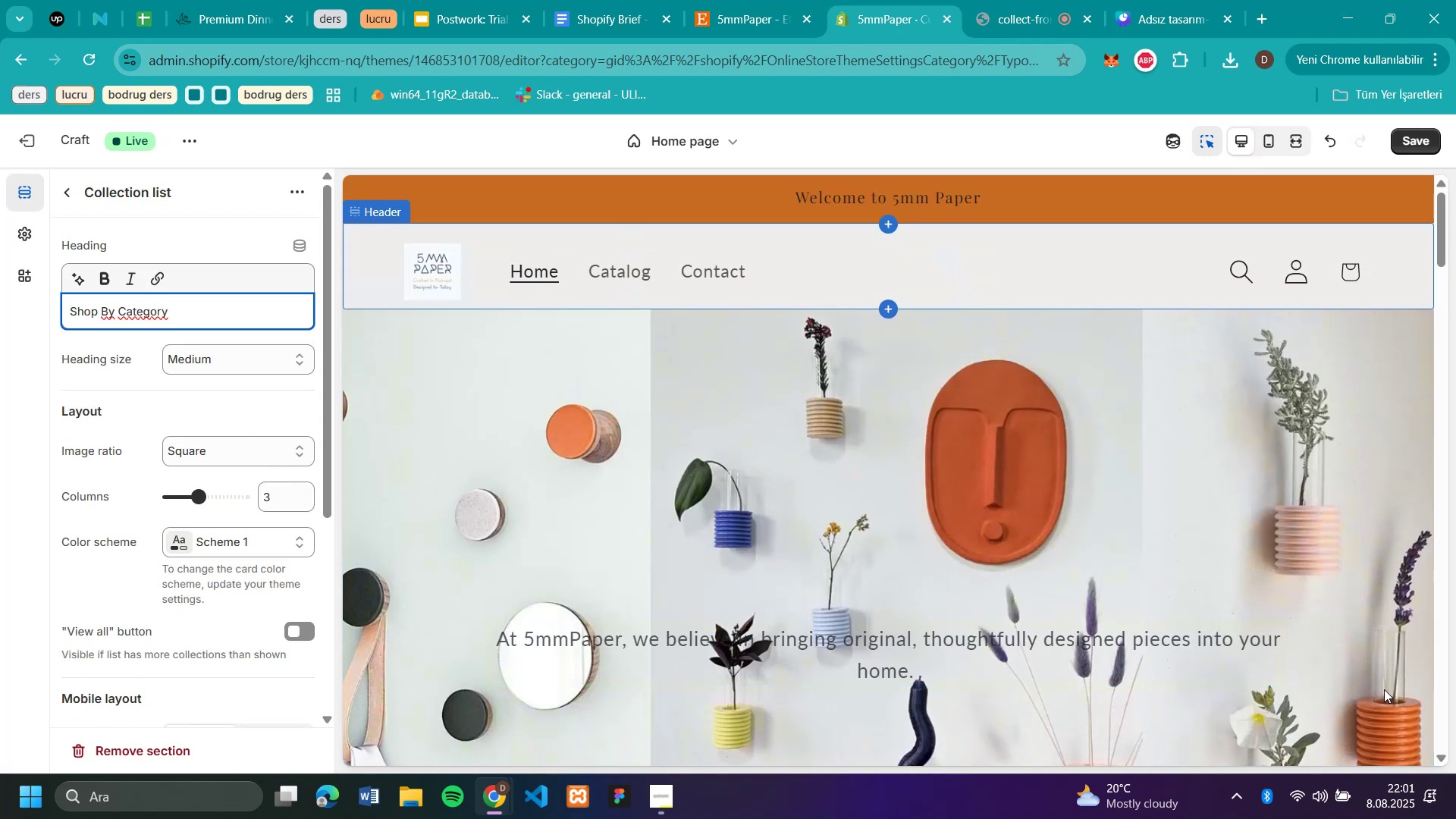 
scroll: coordinate [1131, 689], scroll_direction: none, amount: 0.0
 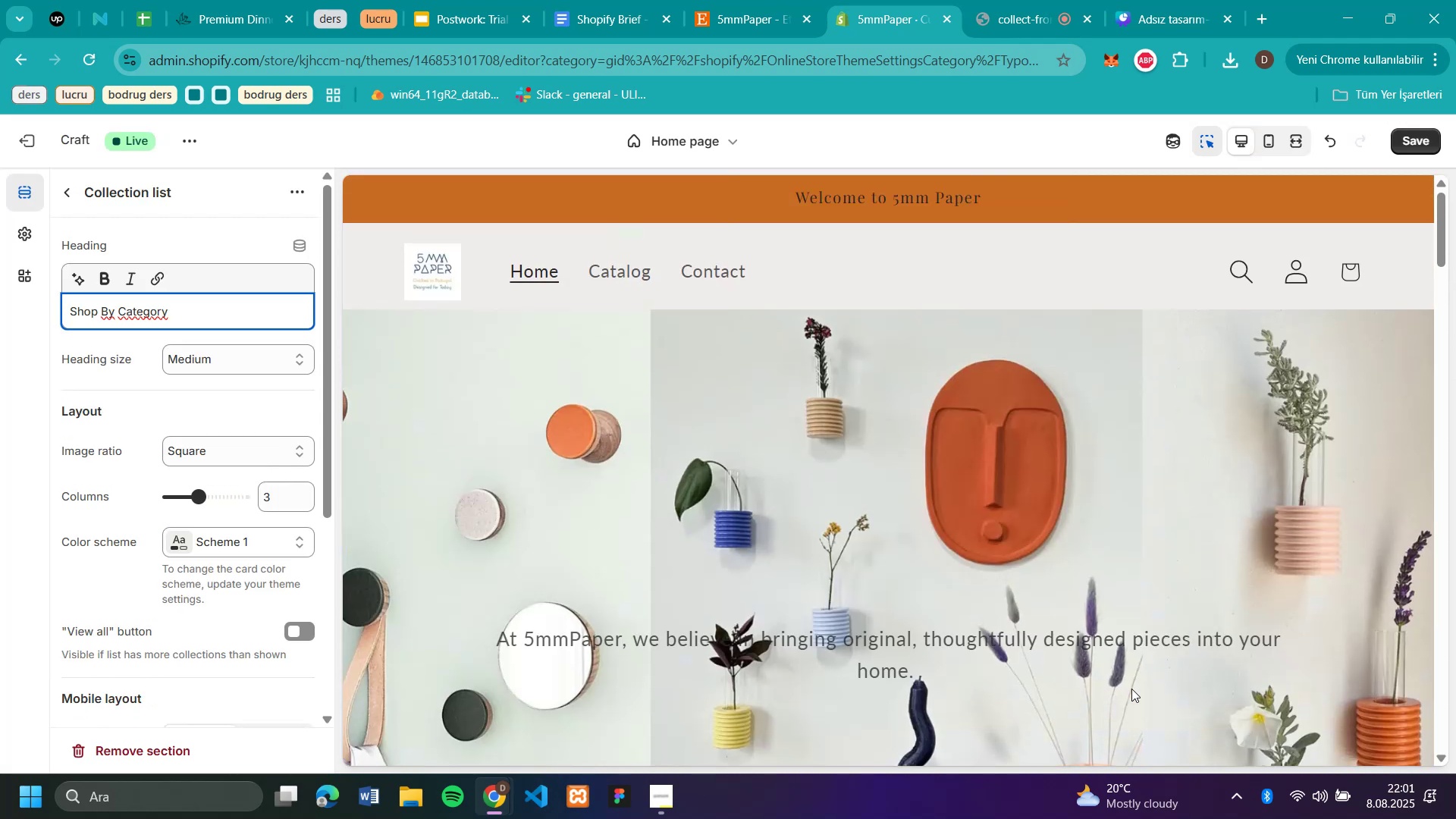 
scroll: coordinate [1131, 689], scroll_direction: down, amount: 17.0
 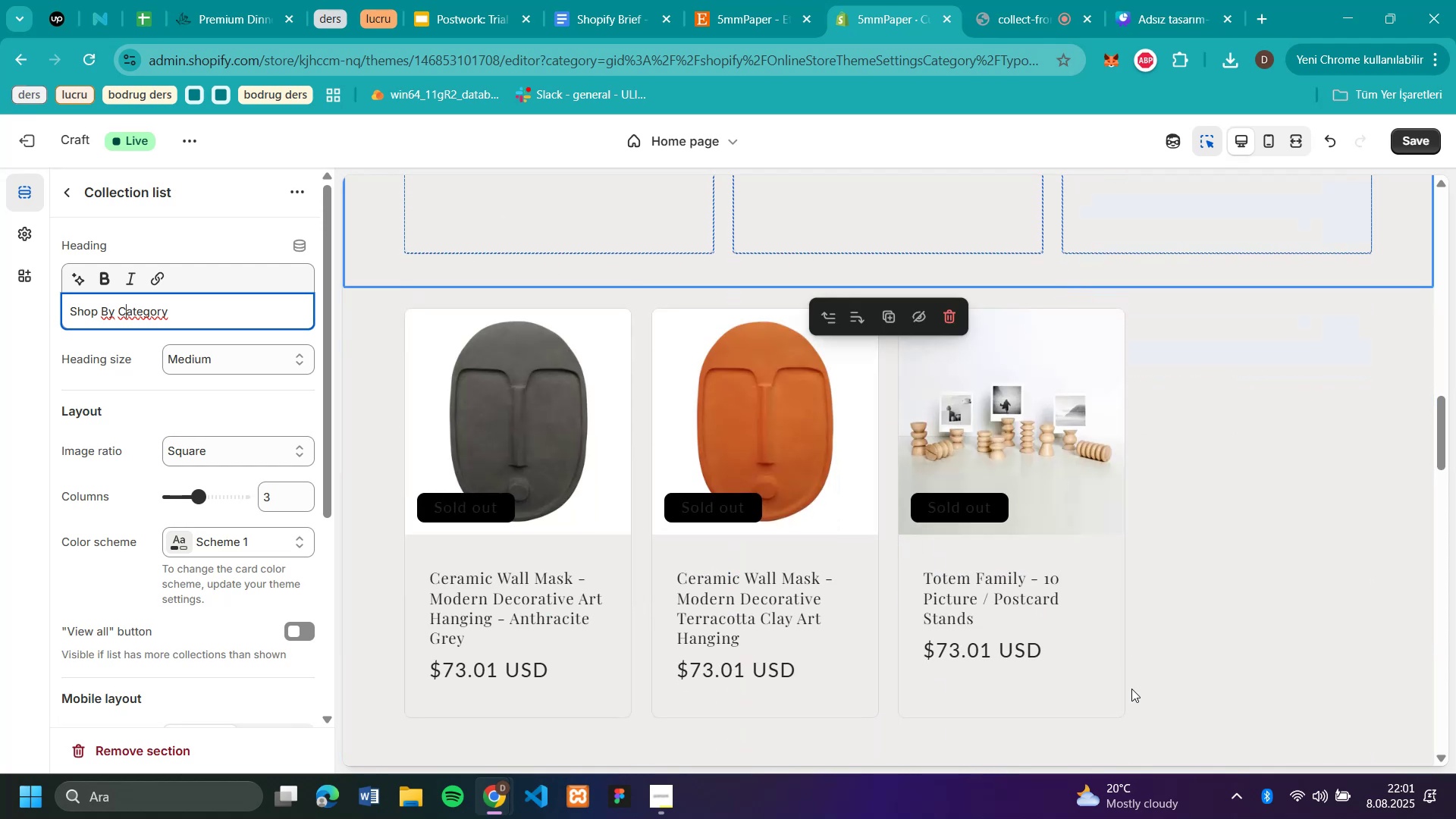 
scroll: coordinate [1131, 682], scroll_direction: up, amount: 21.0
 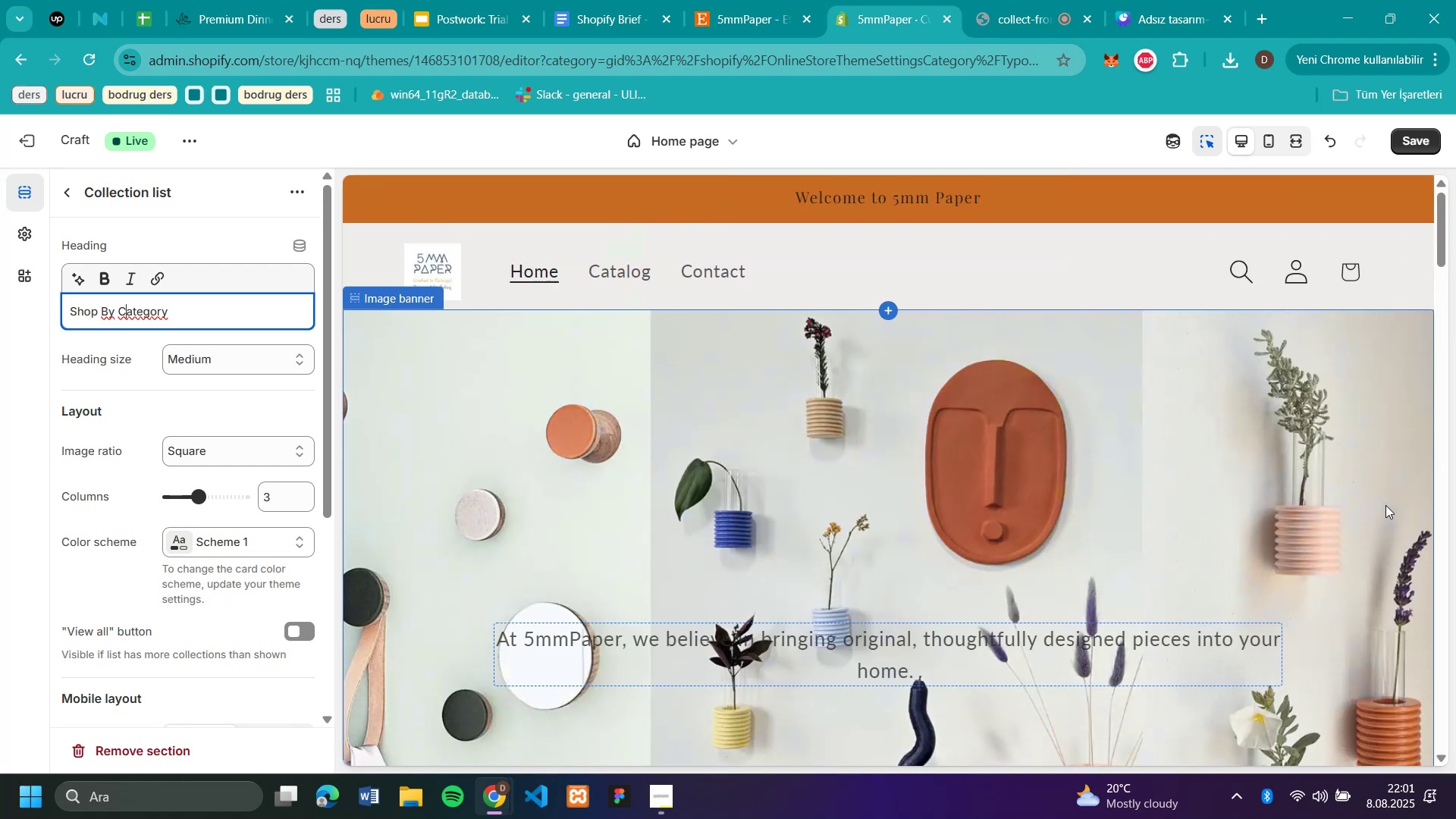 
wait(7.21)
 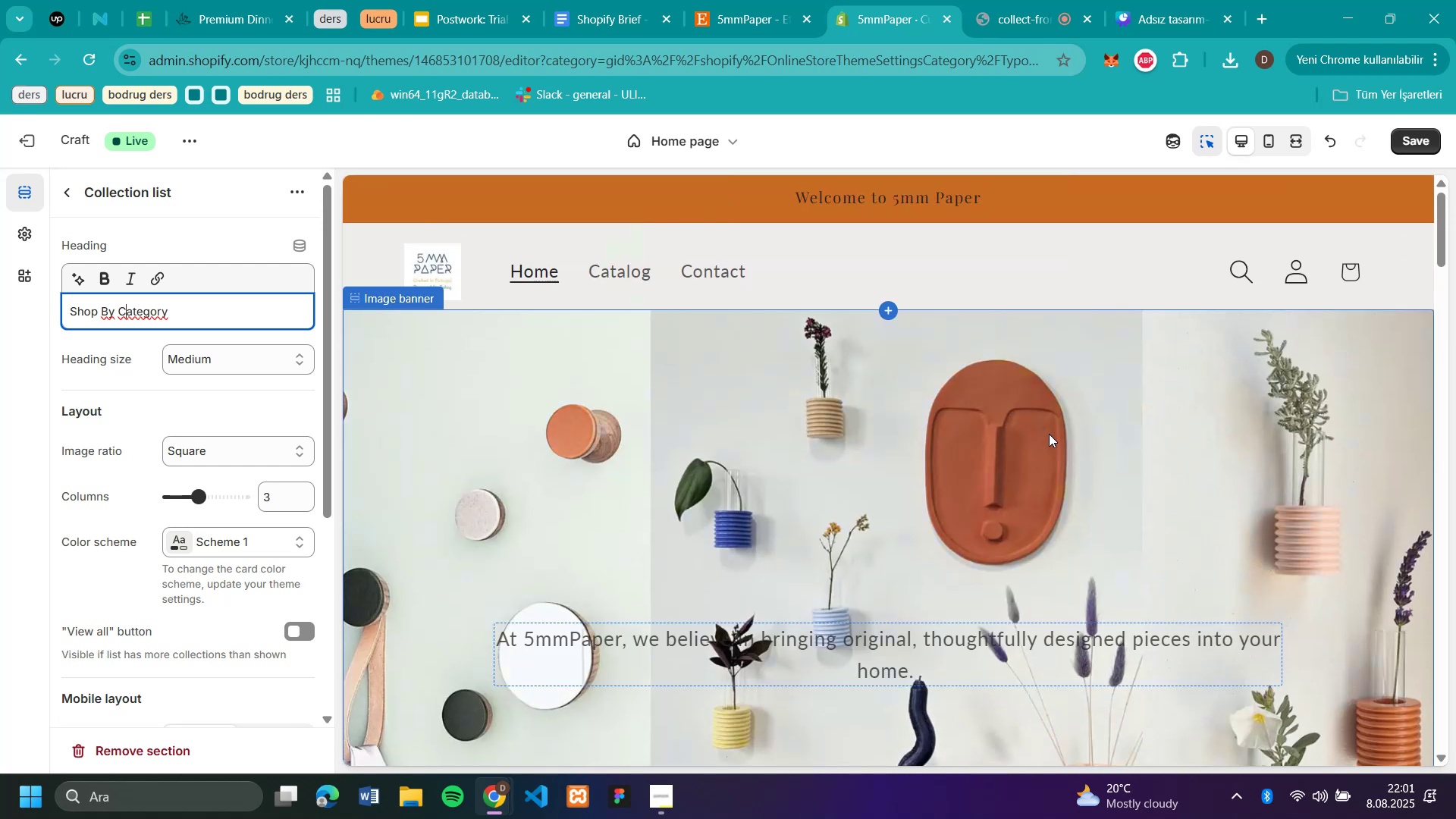 
scroll: coordinate [1385, 505], scroll_direction: down, amount: 7.0
 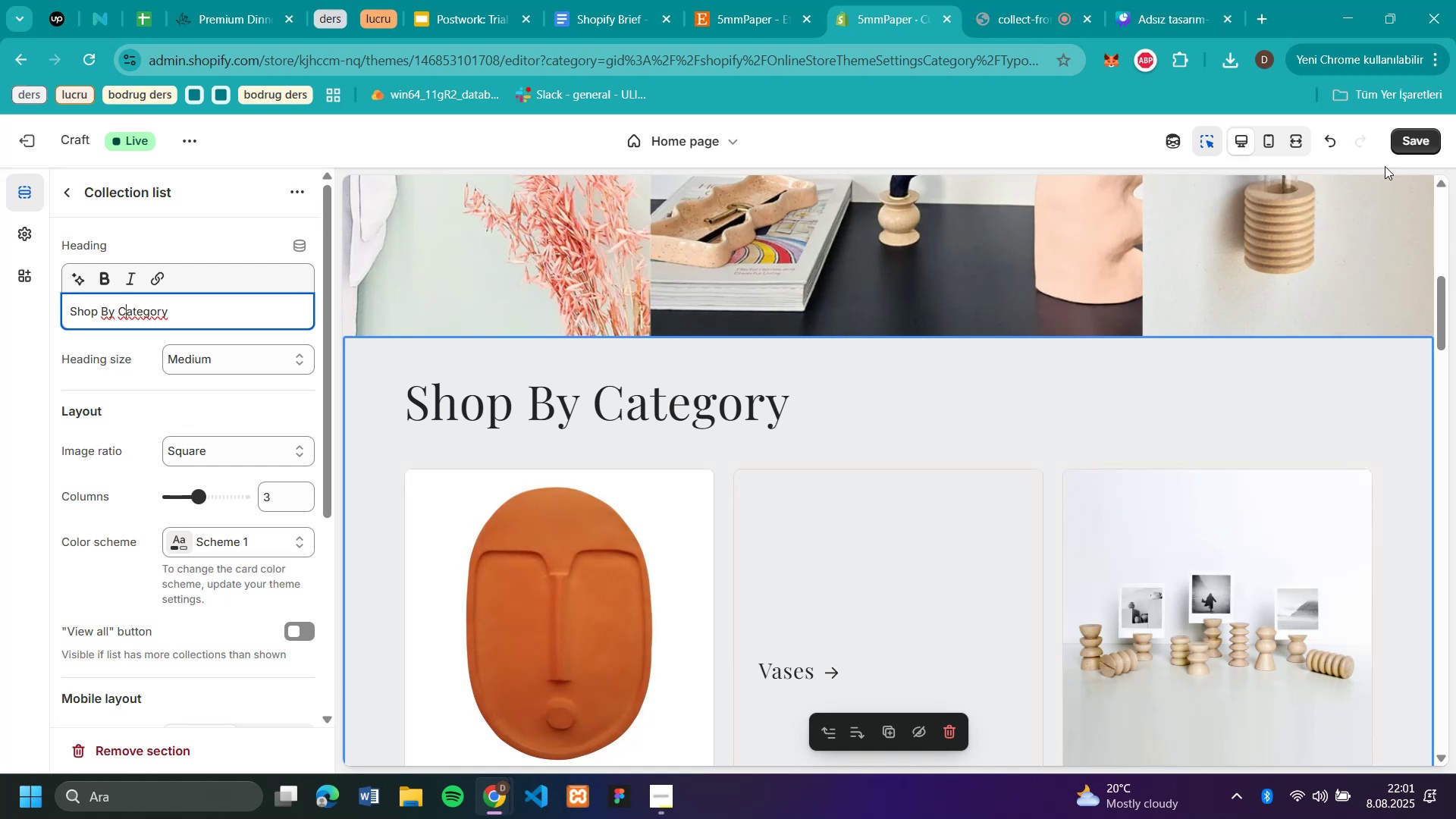 
left_click([1402, 141])
 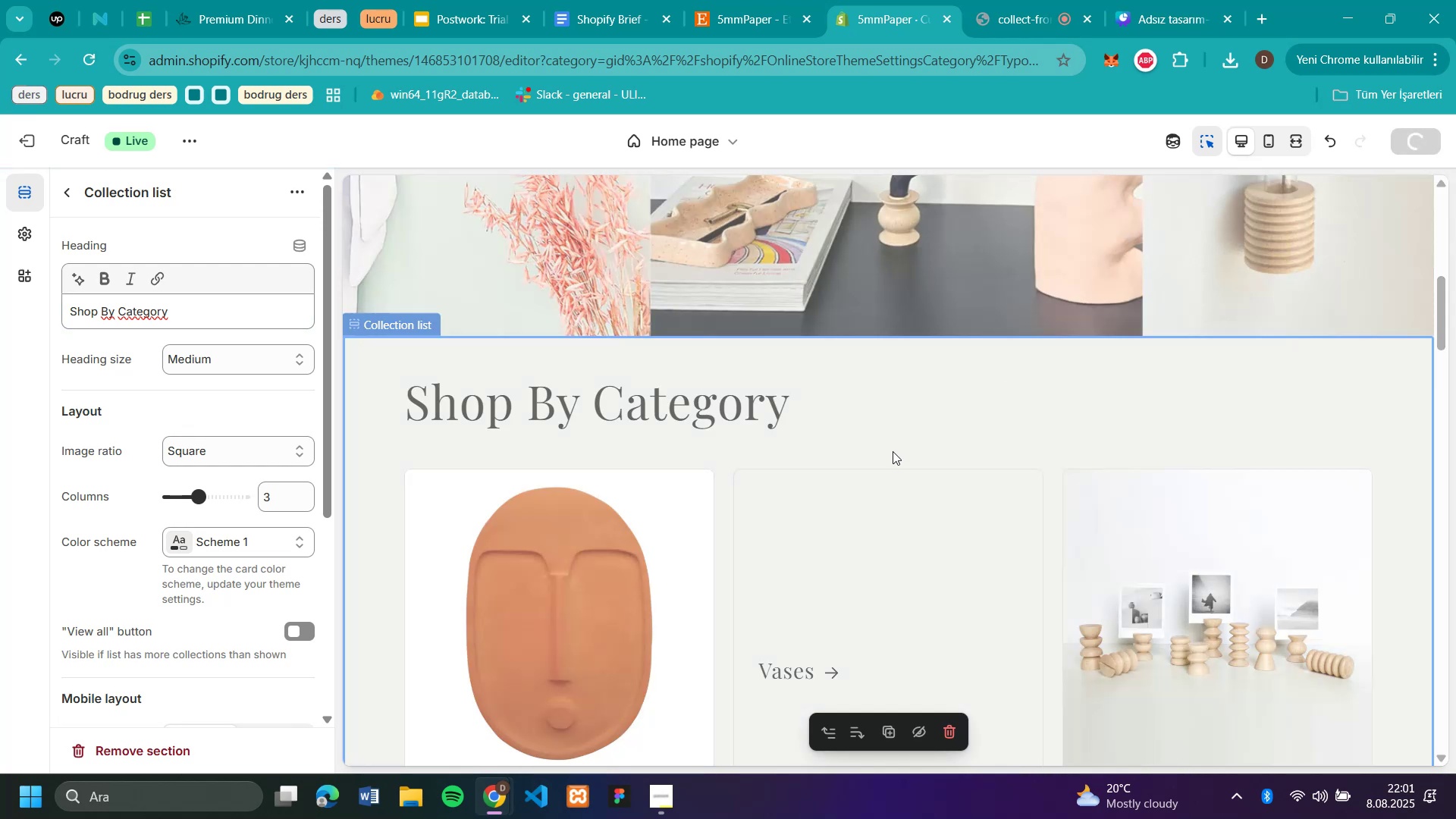 
scroll: coordinate [893, 451], scroll_direction: up, amount: 10.0
 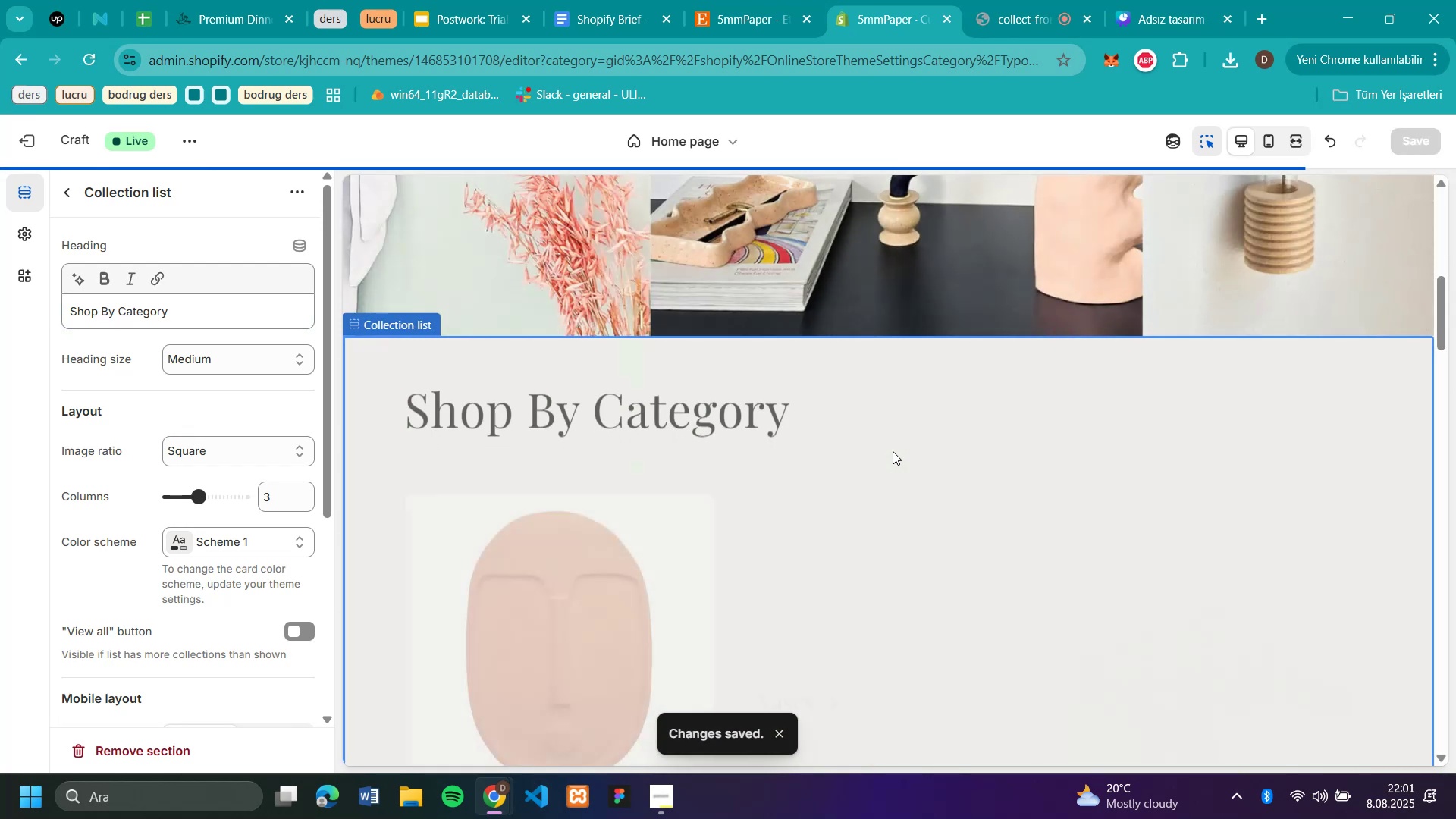 
scroll: coordinate [893, 451], scroll_direction: down, amount: 14.0
 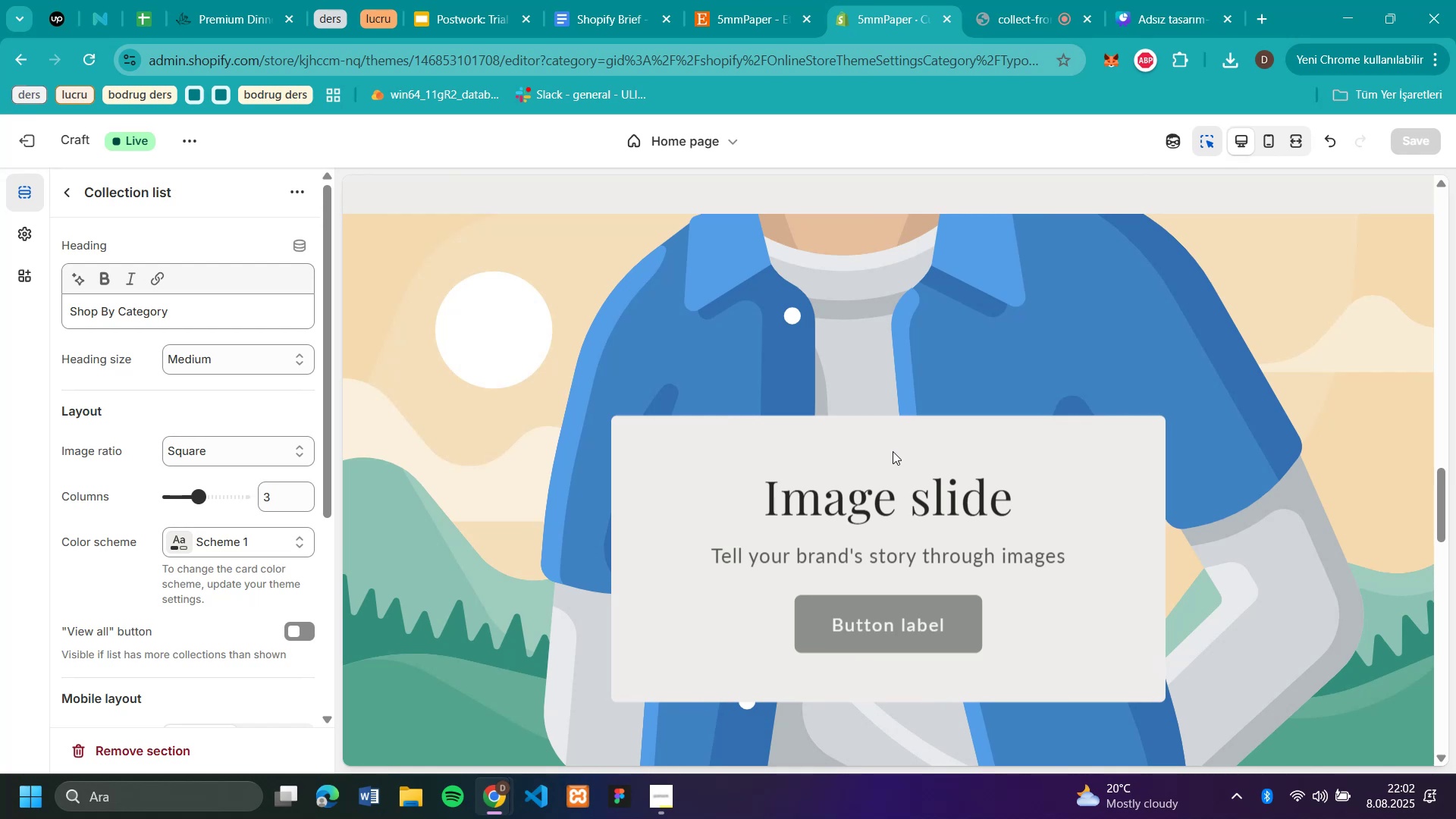 
wait(5.16)
 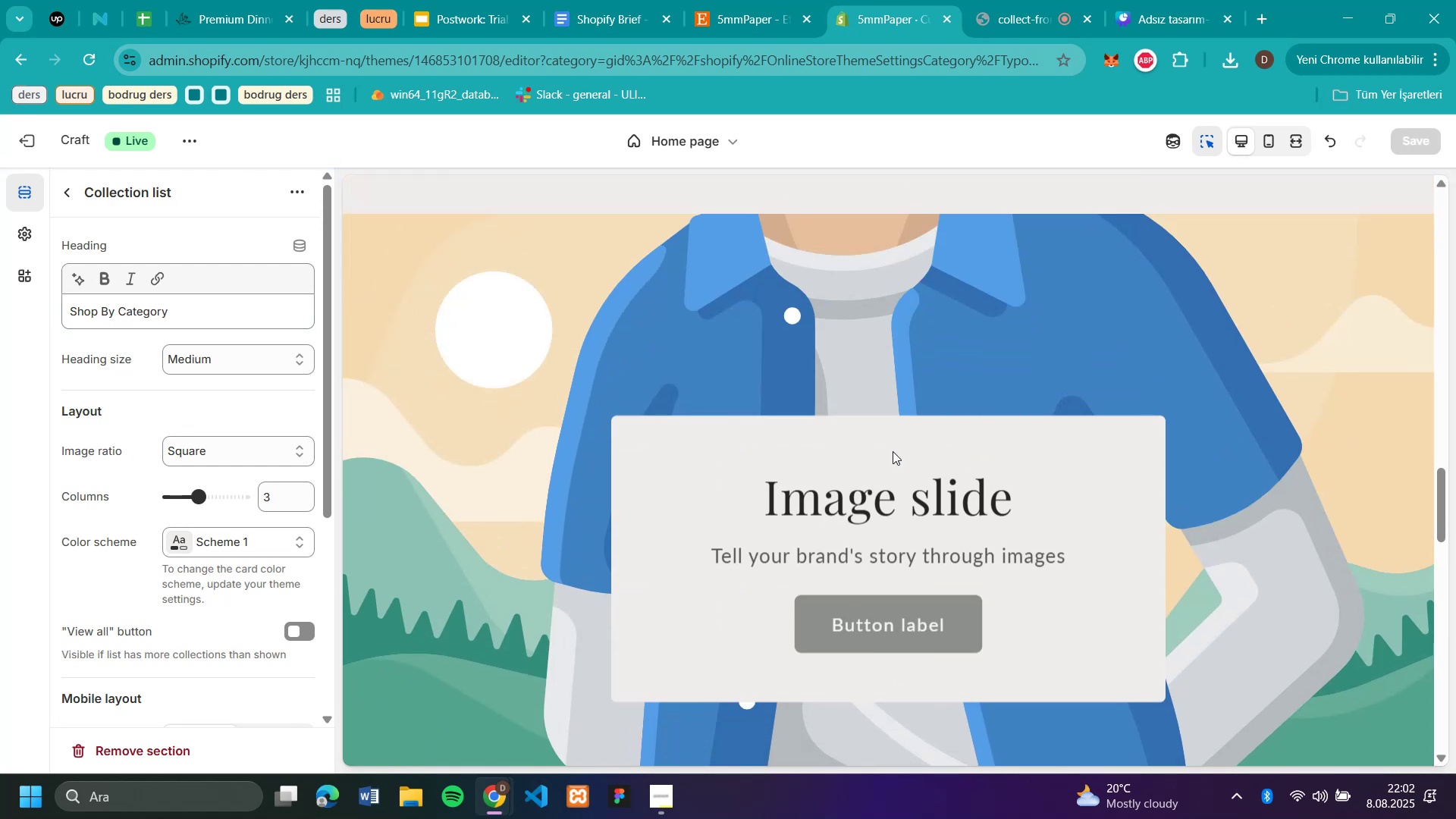 
left_click([61, 192])
 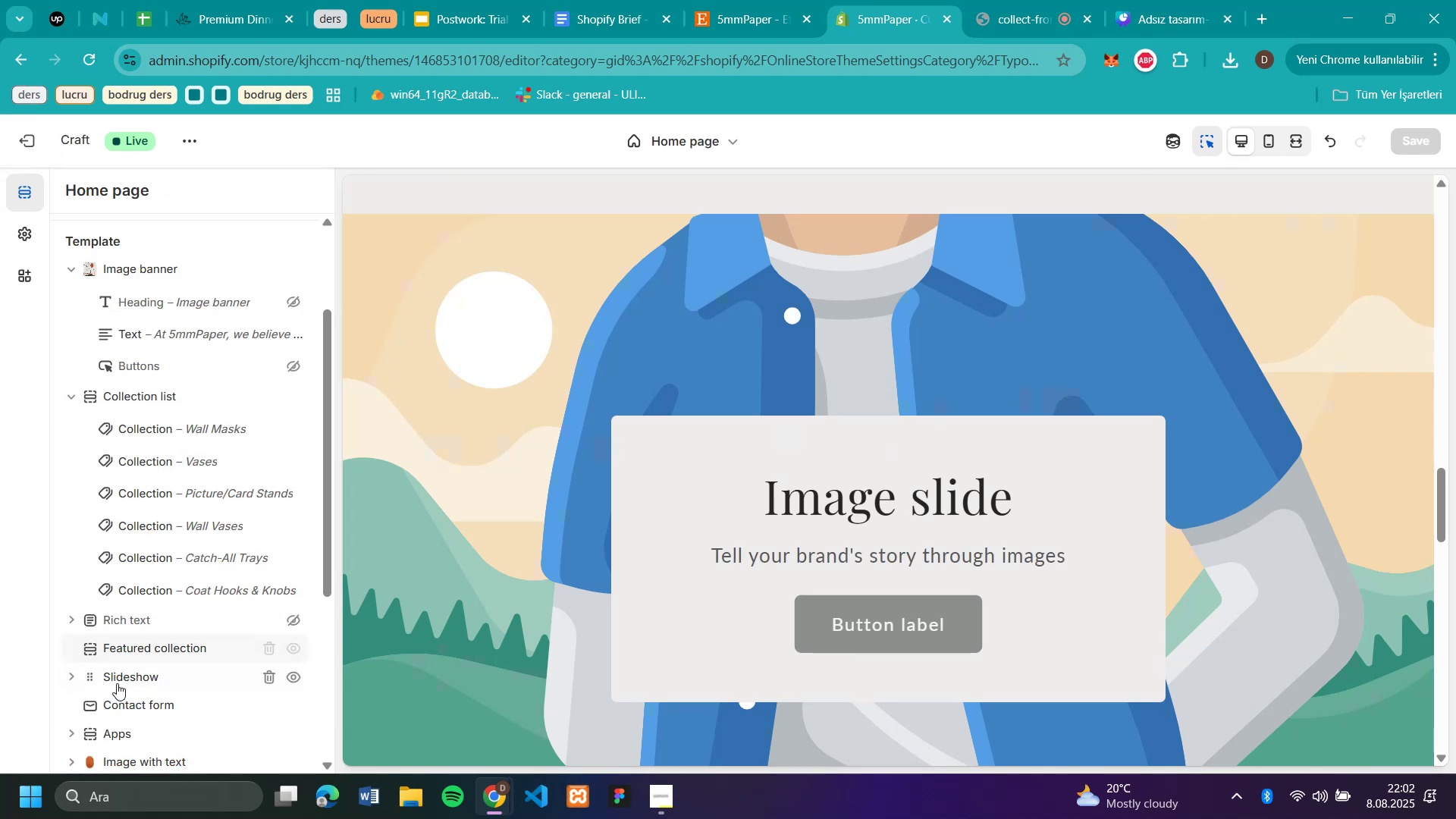 
scroll: coordinate [1216, 398], scroll_direction: up, amount: 6.0
 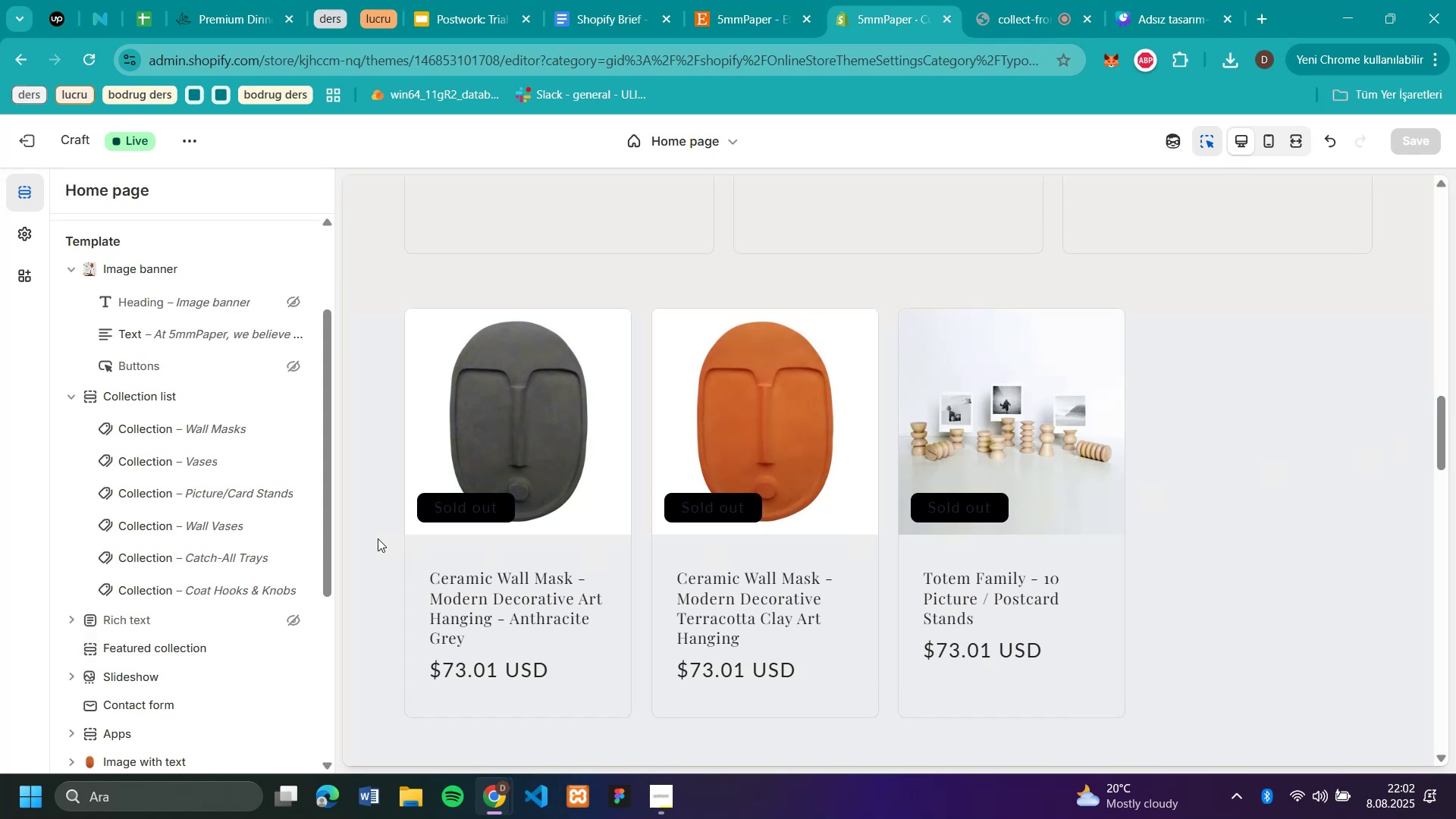 
left_click([263, 617])
 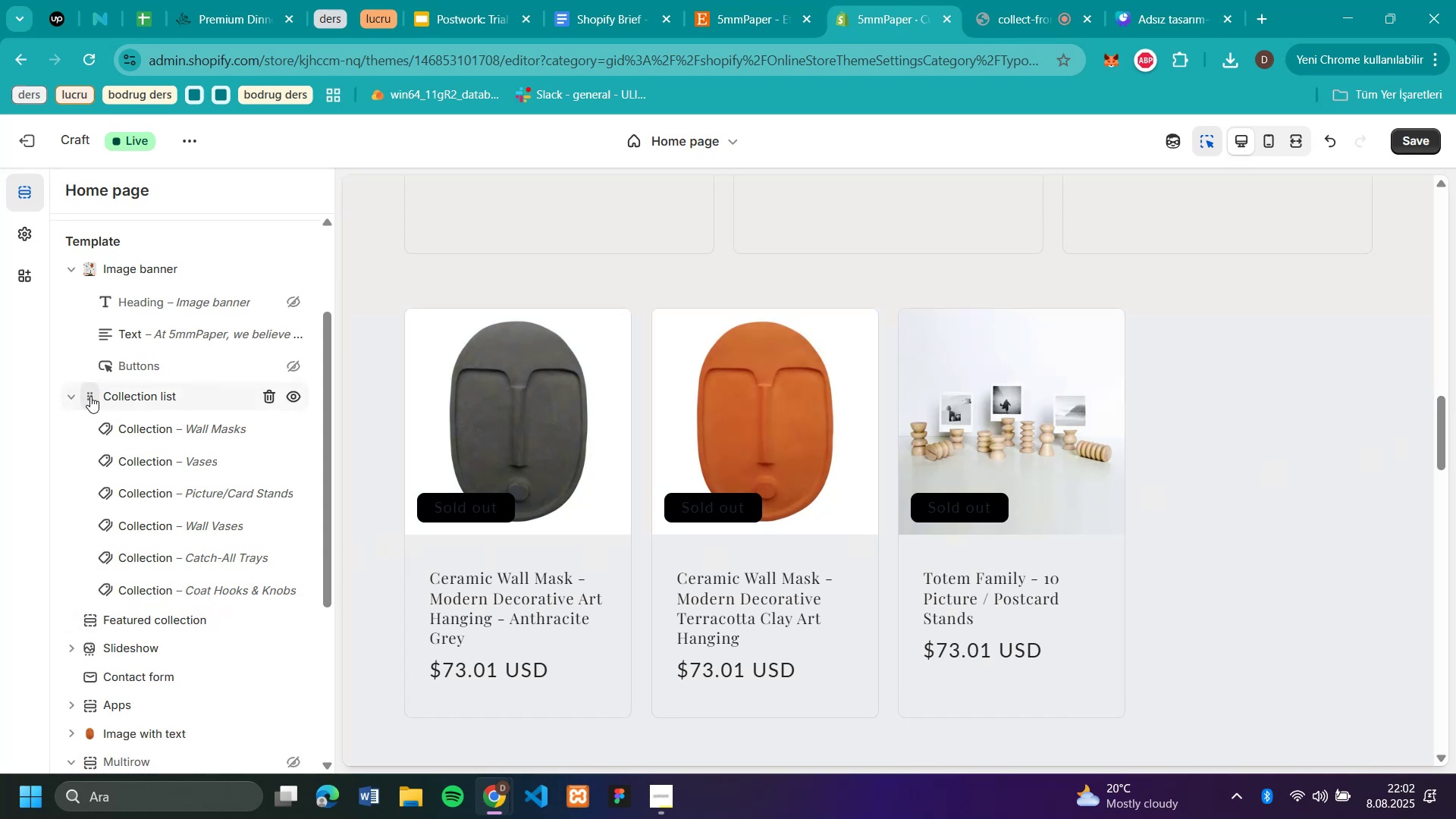 
left_click([77, 396])
 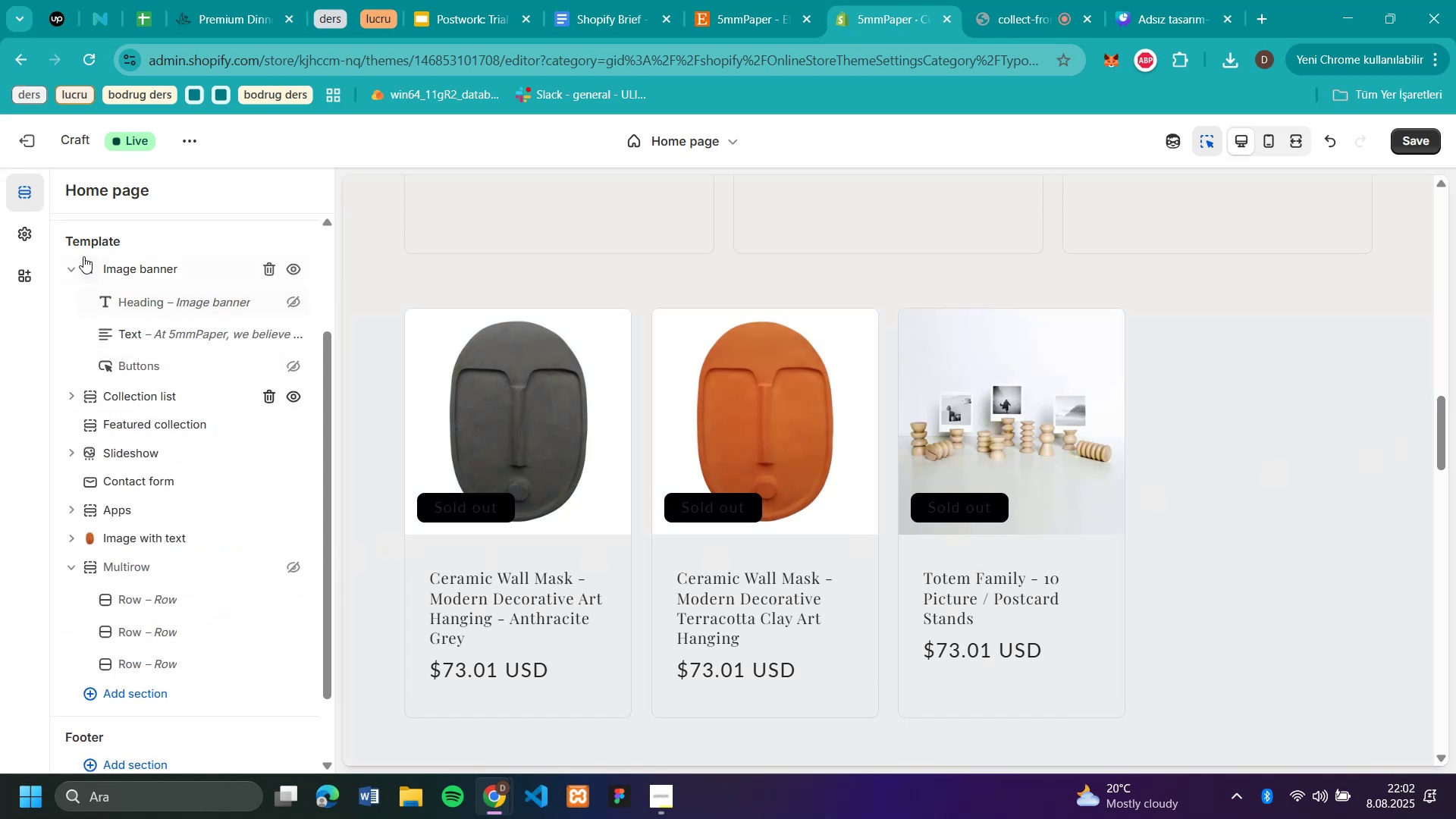 
left_click([71, 265])
 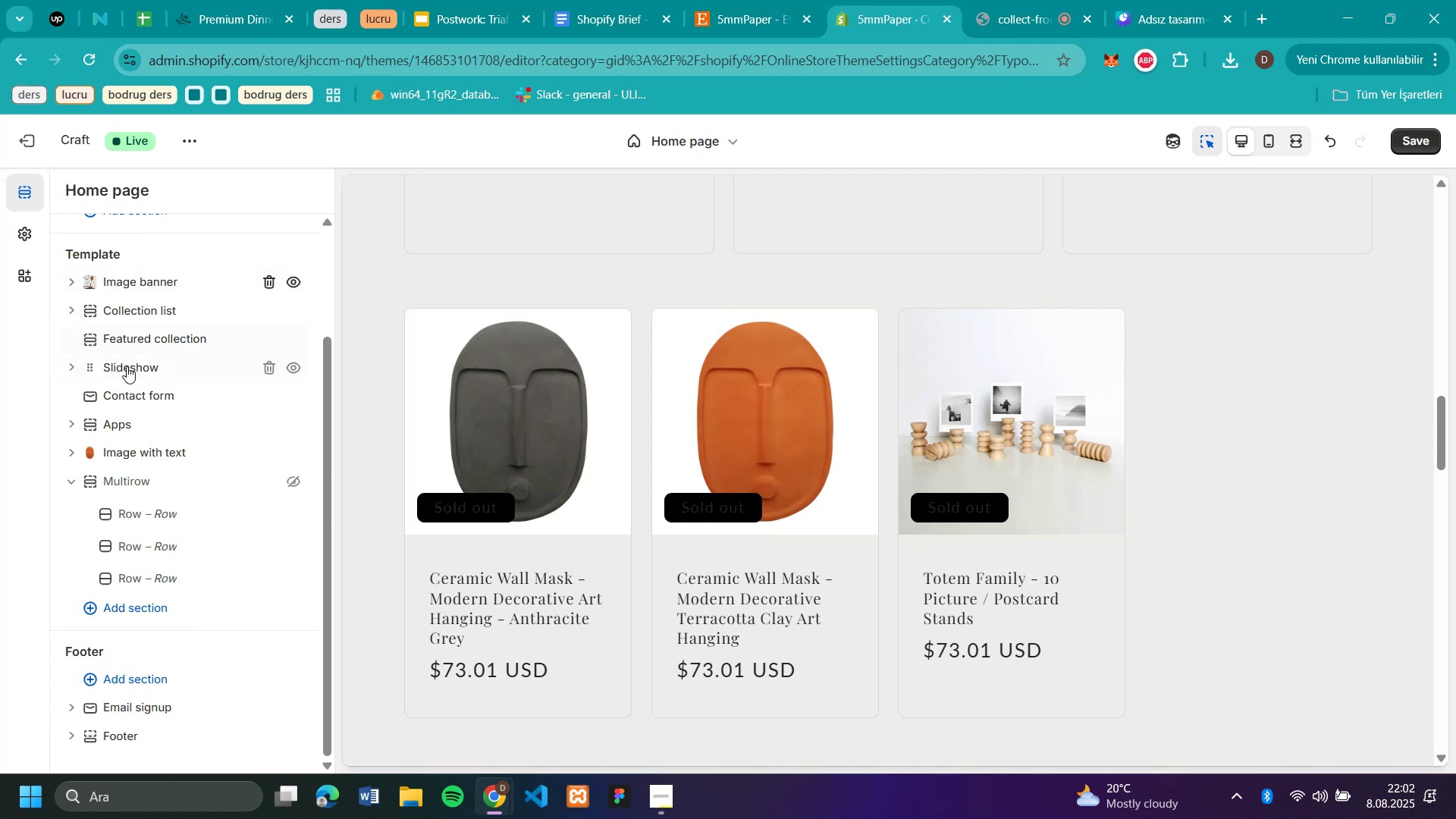 
scroll: coordinate [903, 421], scroll_direction: down, amount: 22.0
 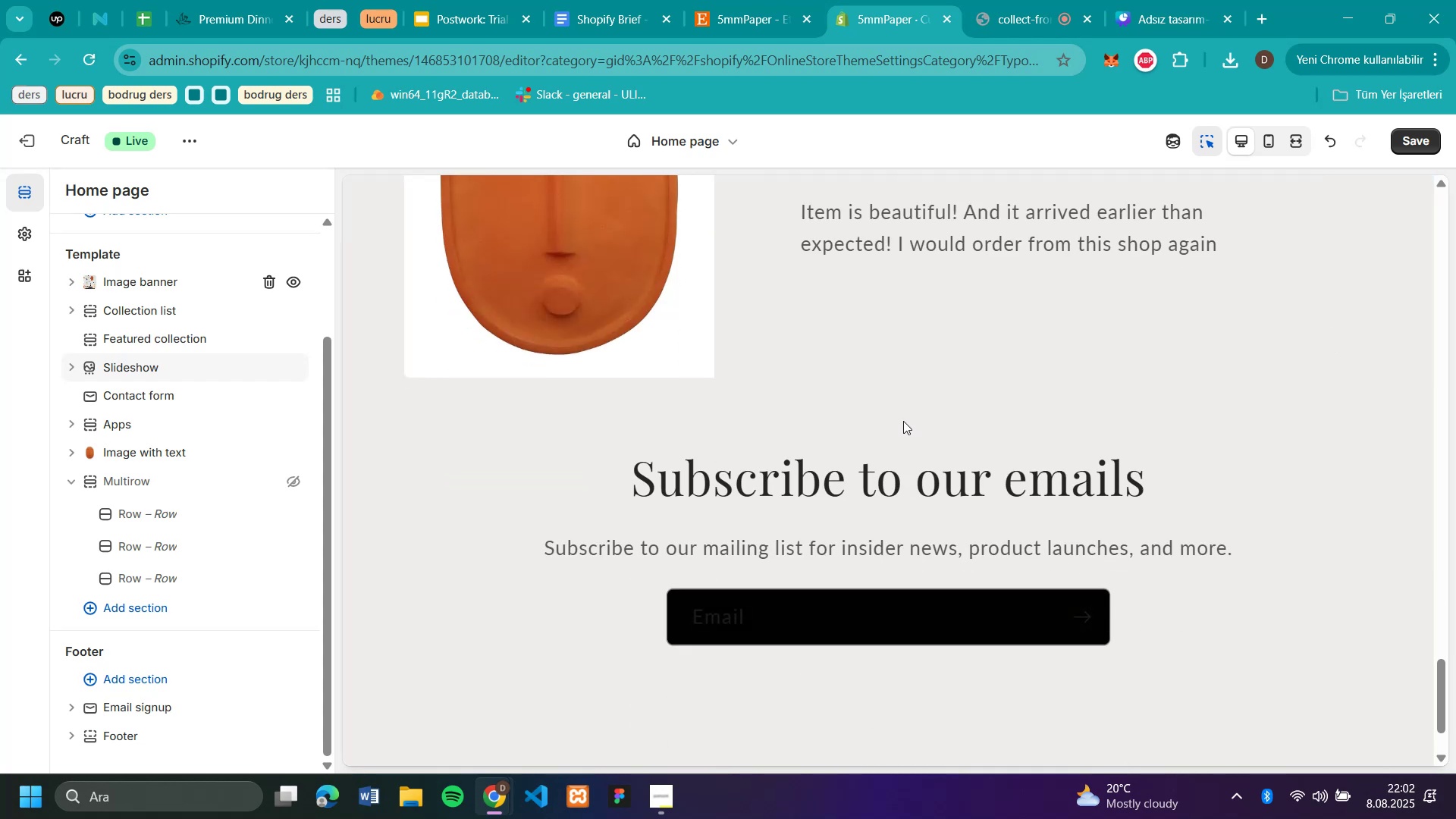 
scroll: coordinate [903, 421], scroll_direction: up, amount: 2.0
 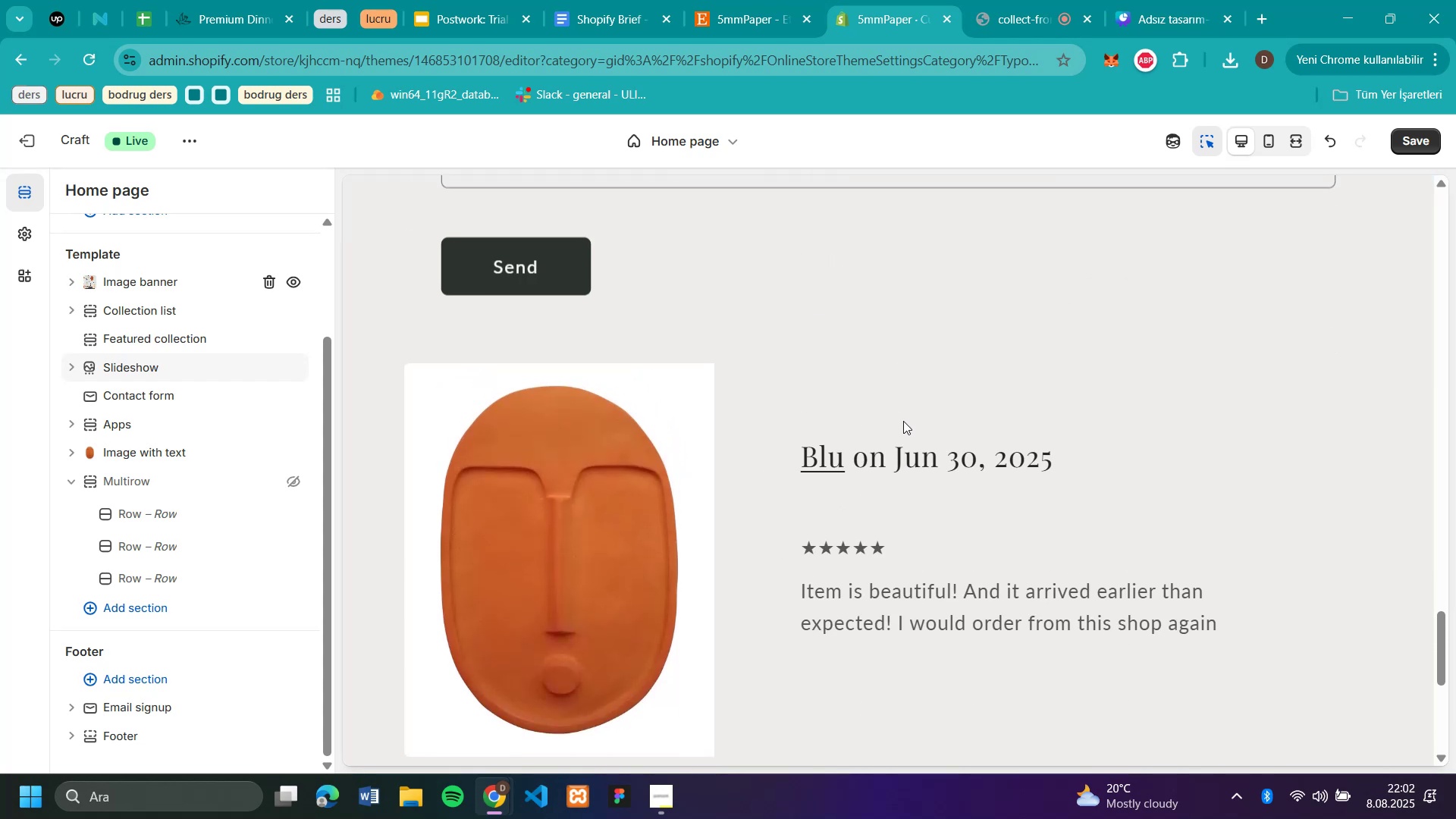 
scroll: coordinate [903, 421], scroll_direction: down, amount: 1.0
 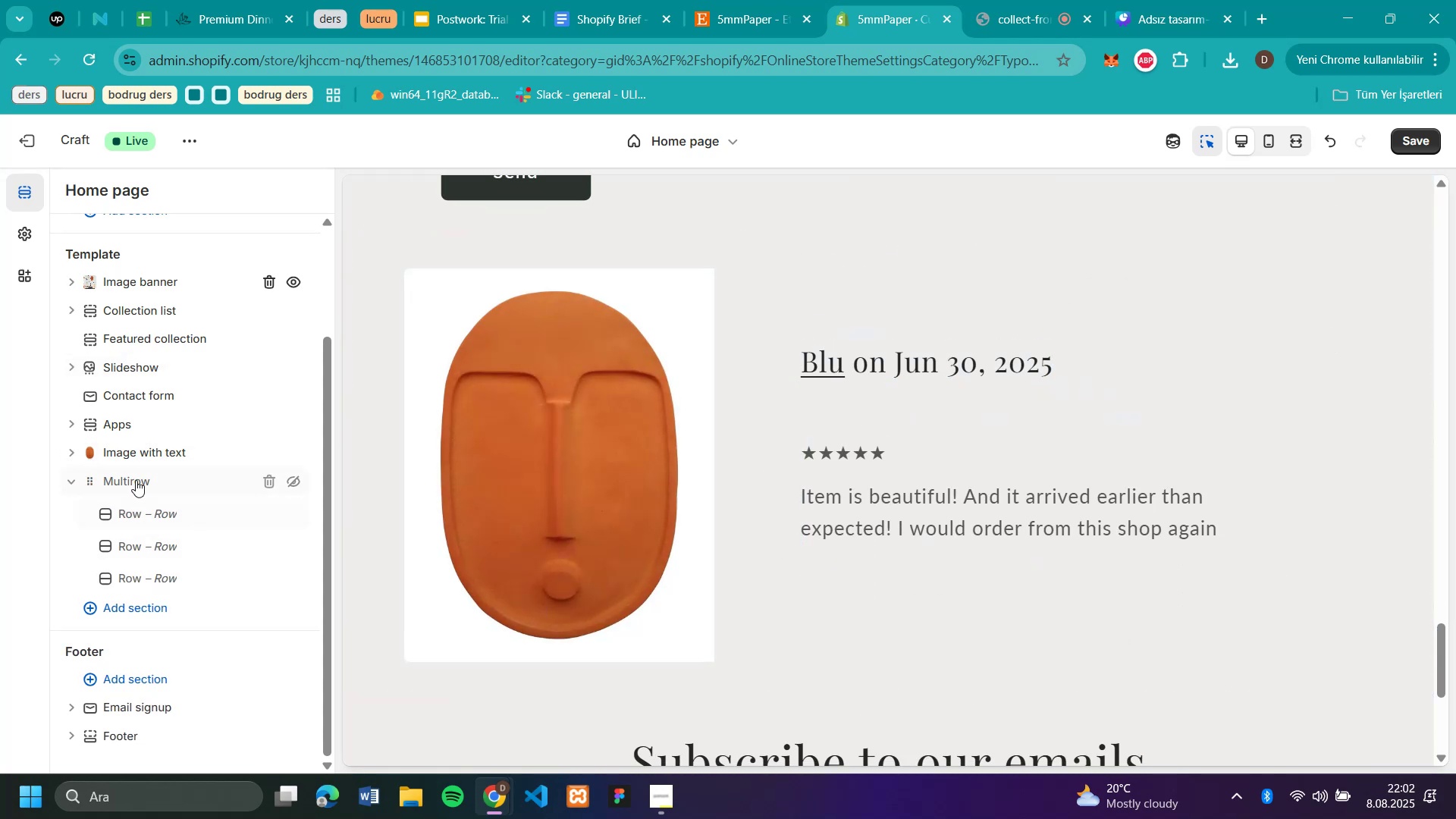 
wait(5.19)
 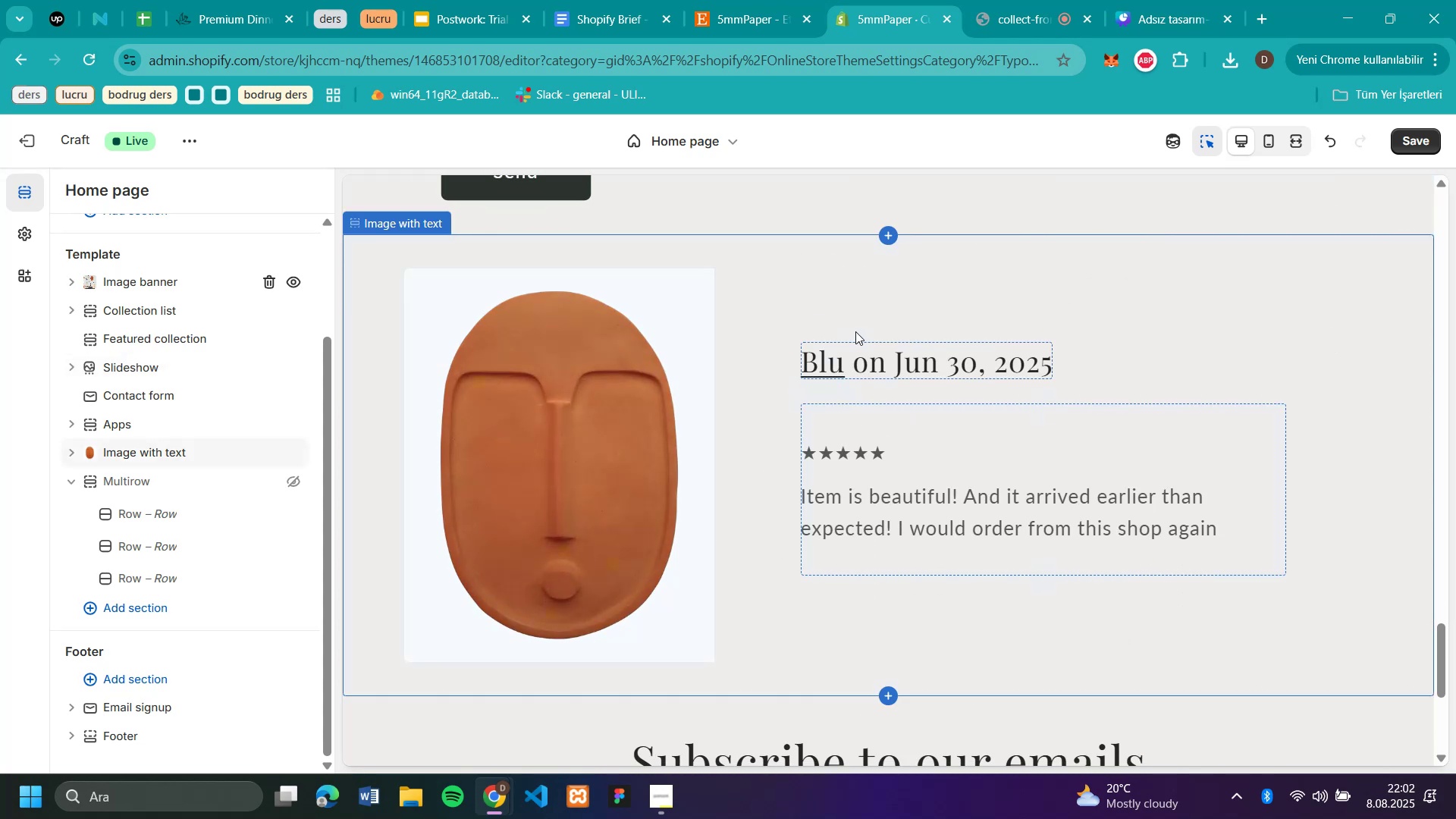 
left_click([268, 482])
 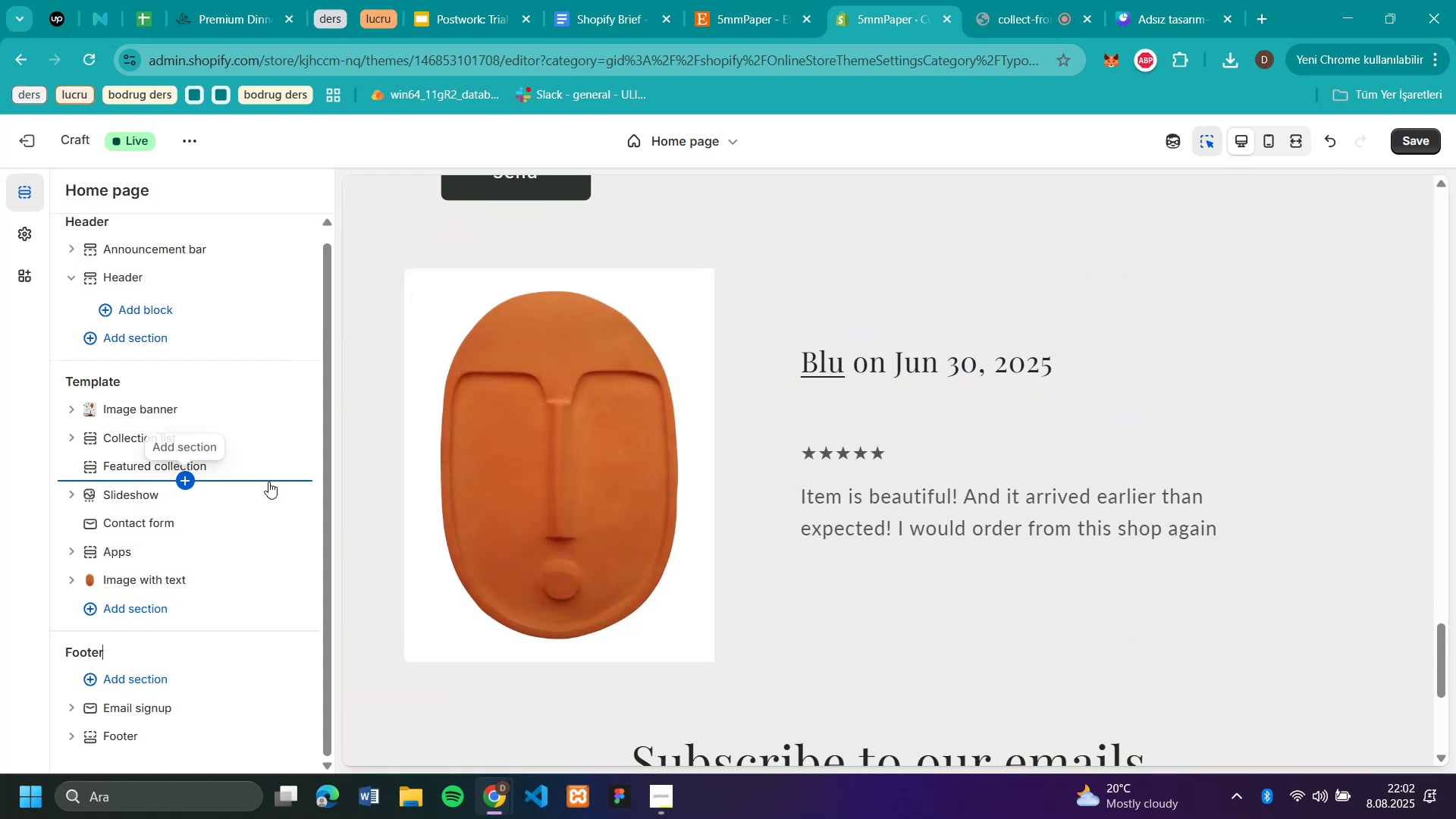 
scroll: coordinate [1197, 458], scroll_direction: down, amount: 11.0
 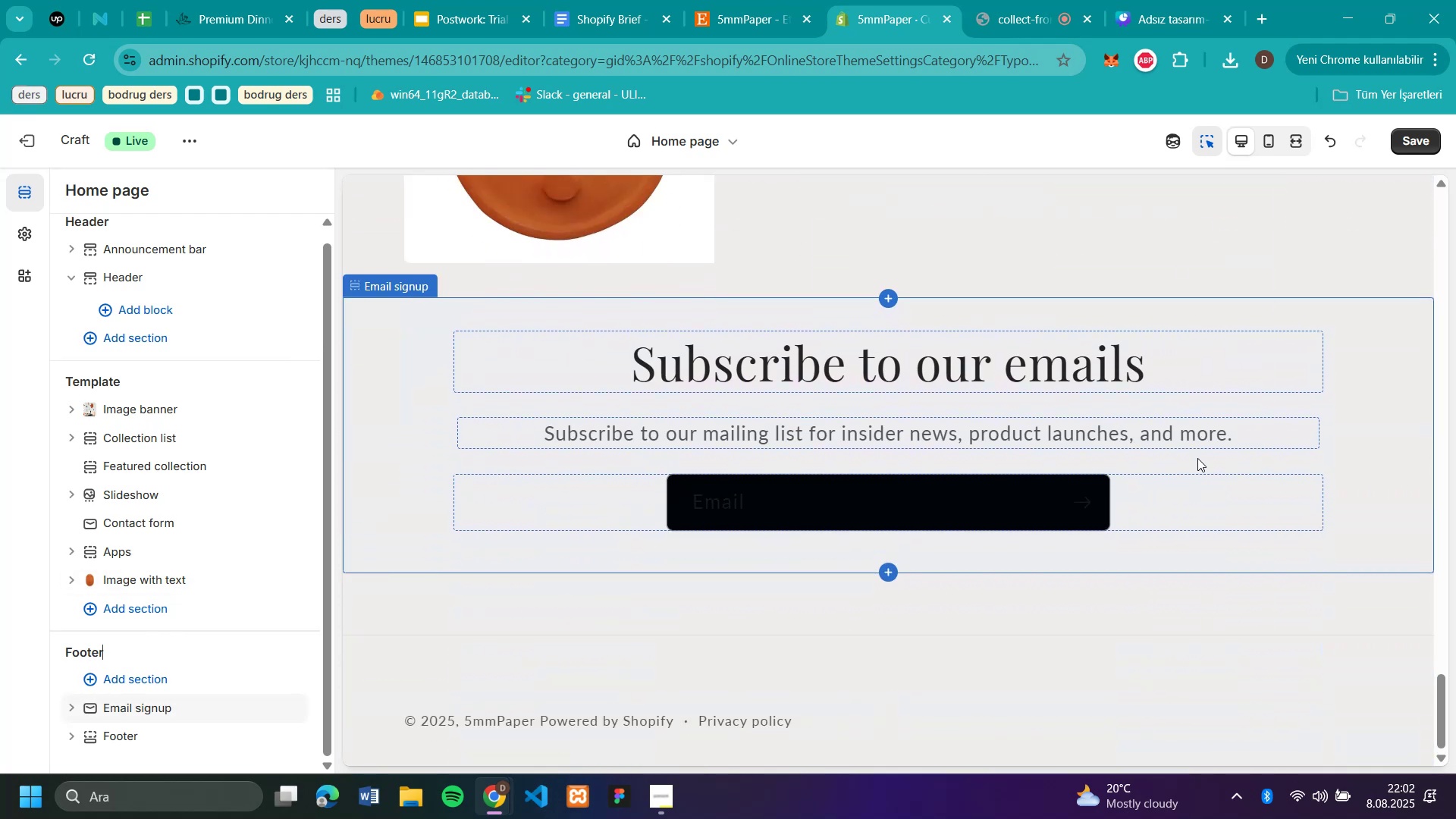 
left_click([961, 522])
 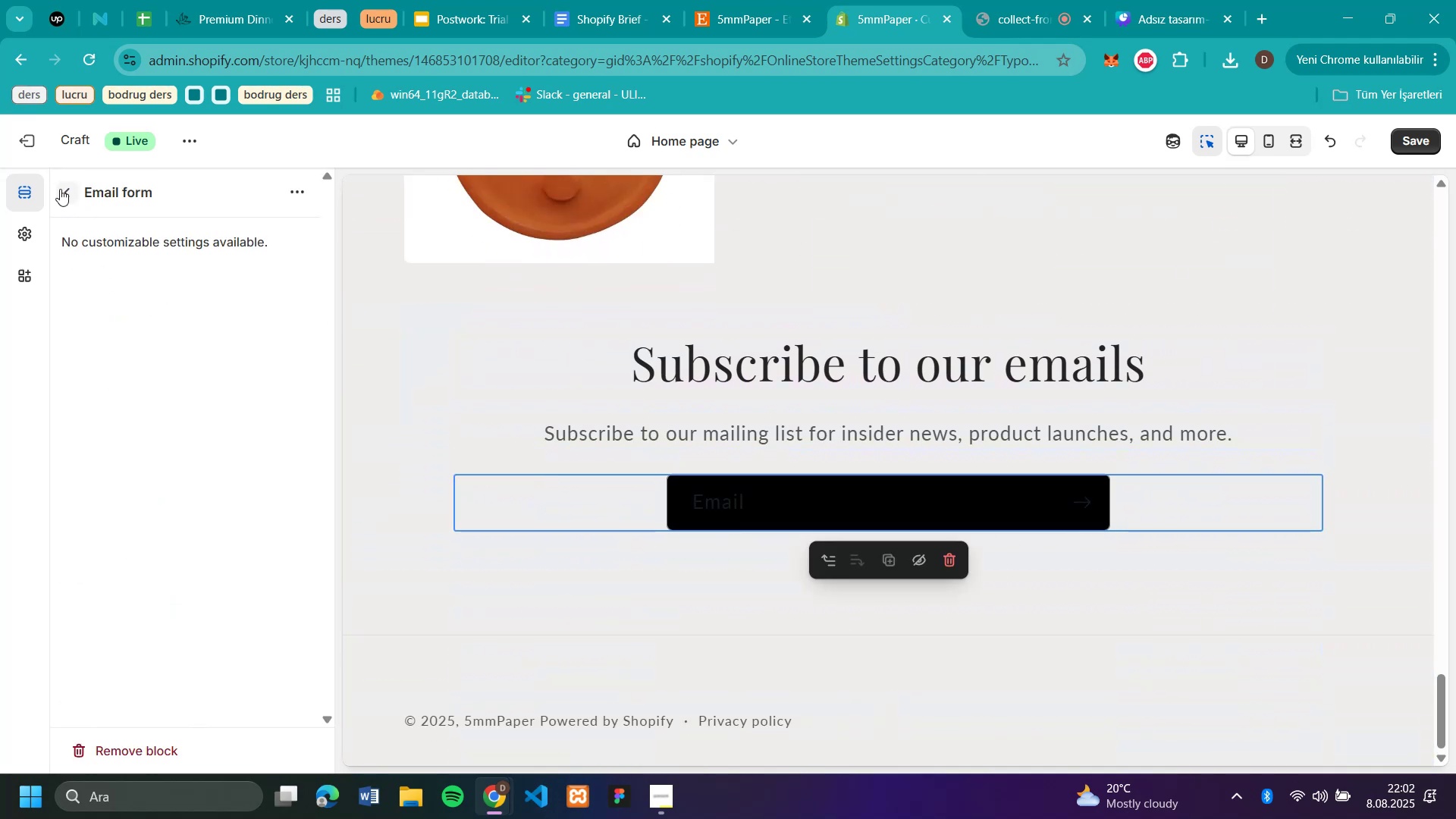 
left_click([63, 193])
 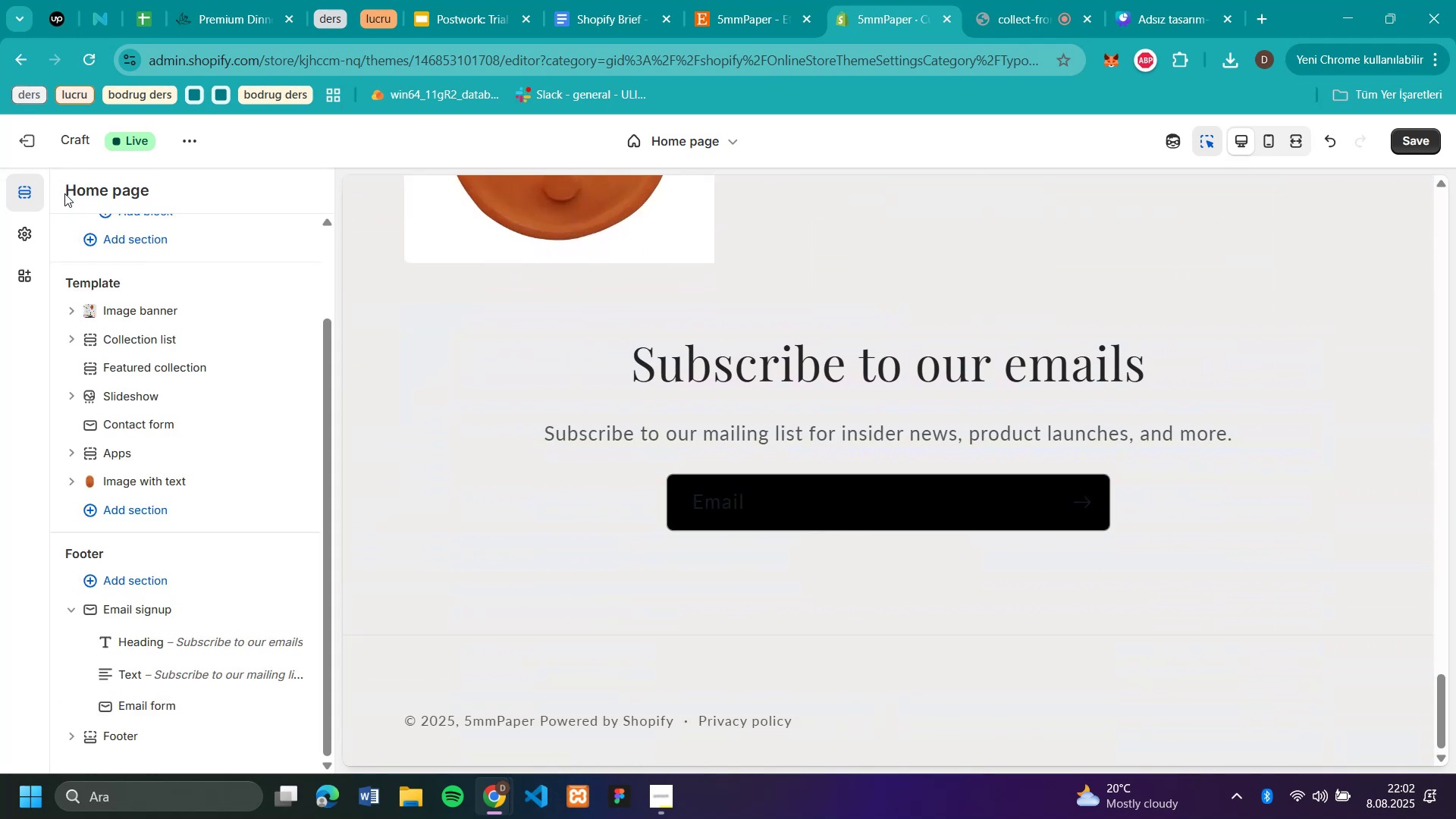 
scroll: coordinate [1194, 328], scroll_direction: up, amount: 21.0
 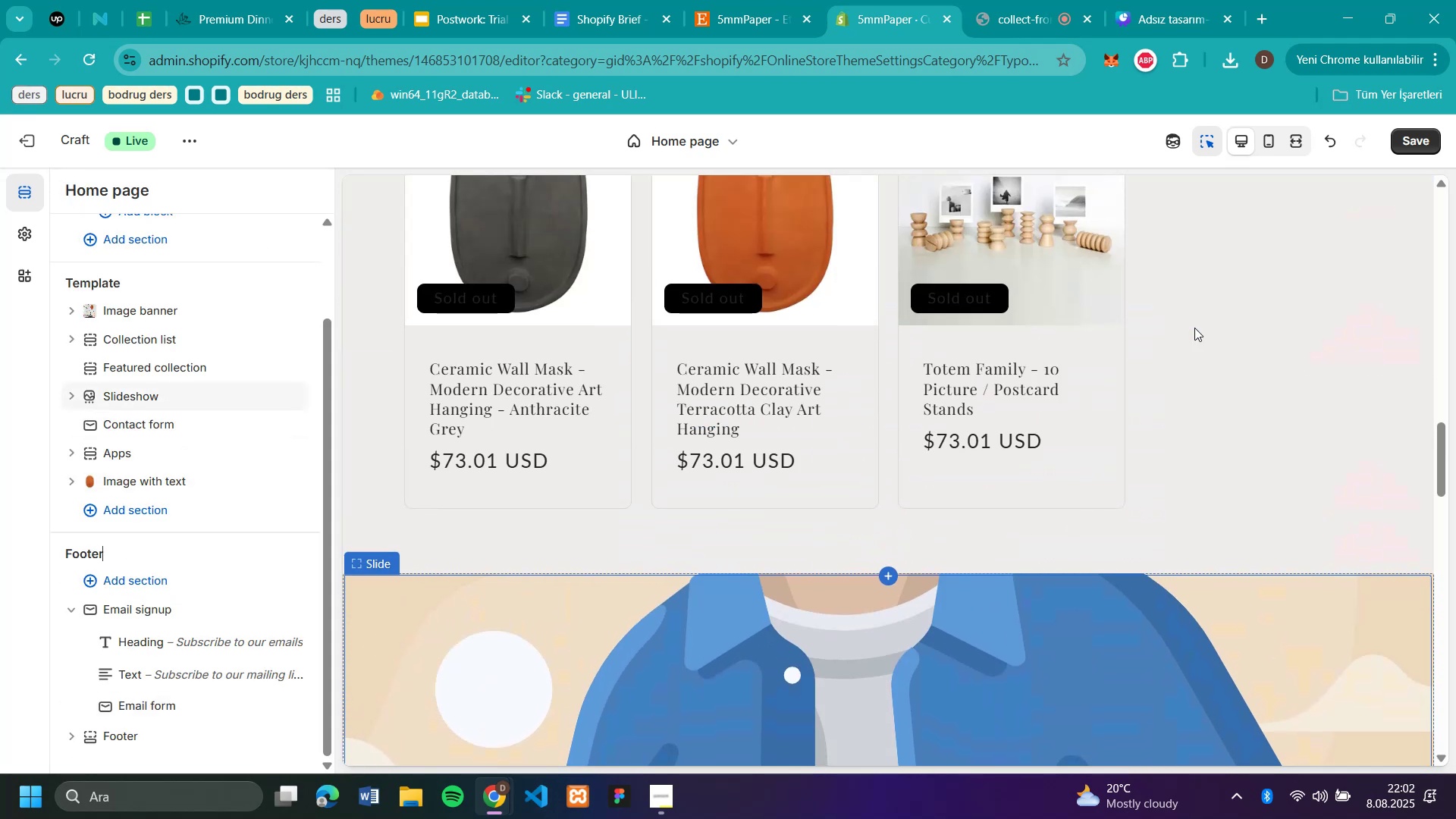 
scroll: coordinate [1194, 328], scroll_direction: down, amount: 16.0
 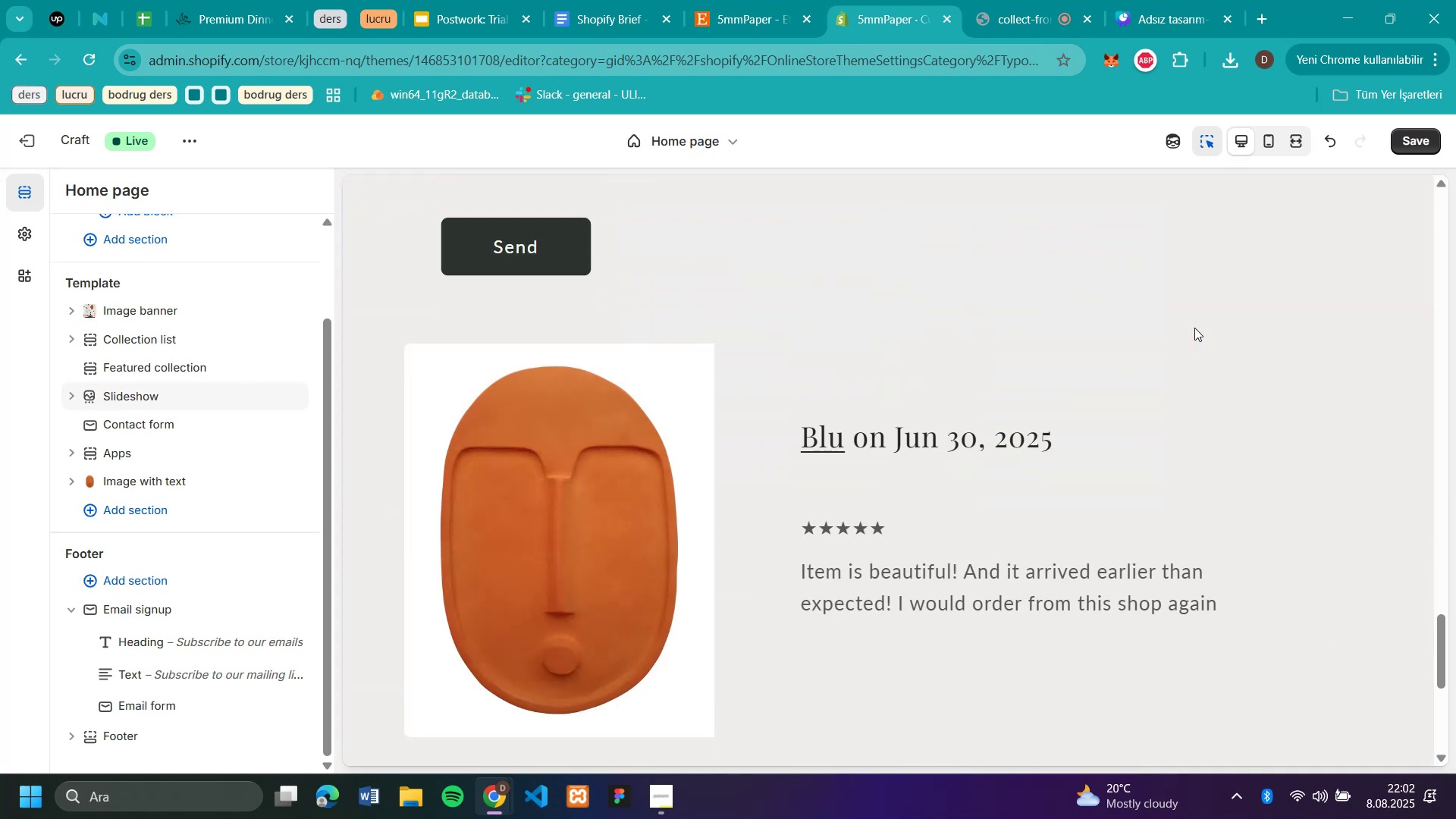 
scroll: coordinate [1150, 253], scroll_direction: up, amount: 37.0
 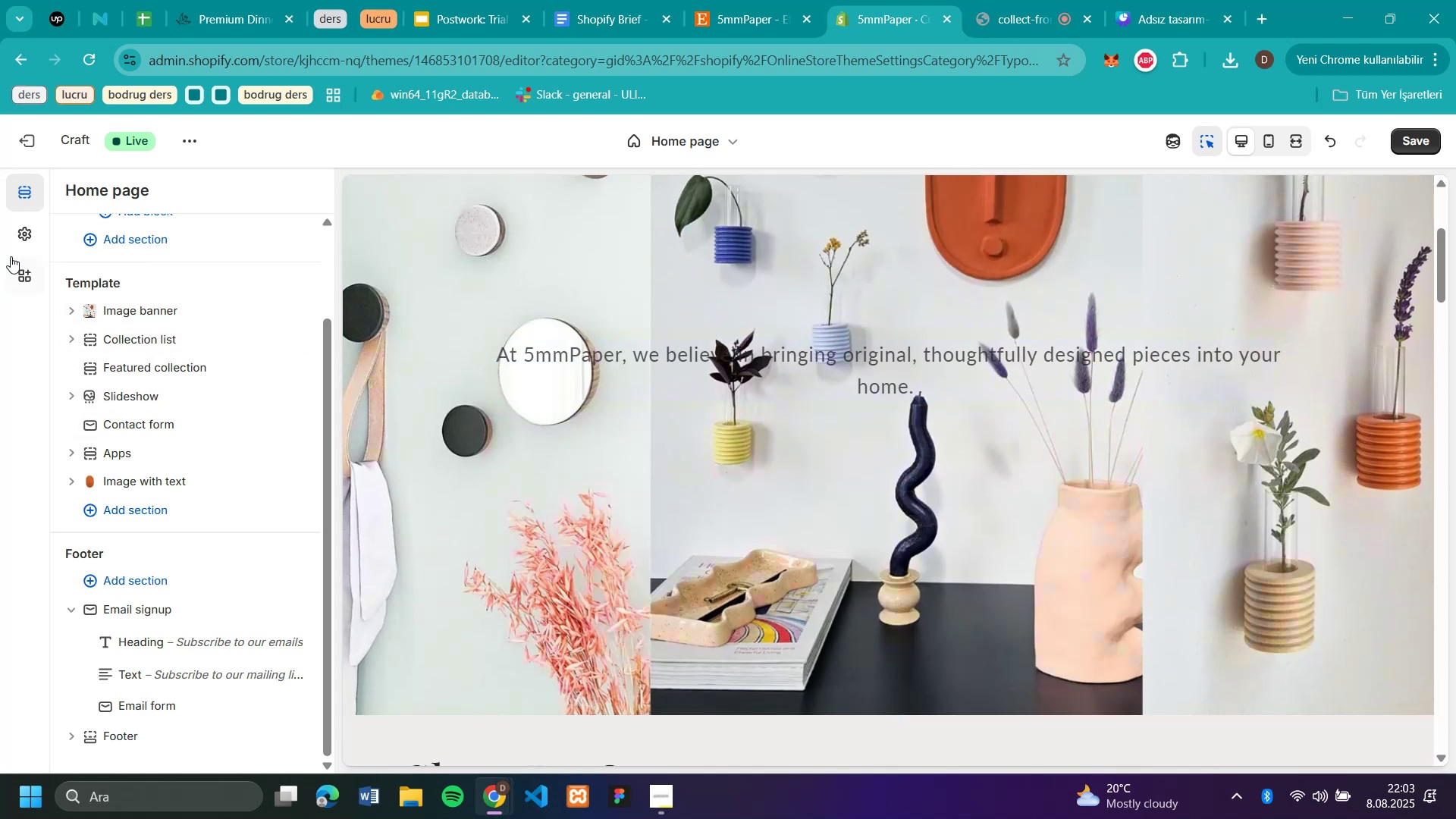 
left_click([12, 233])
 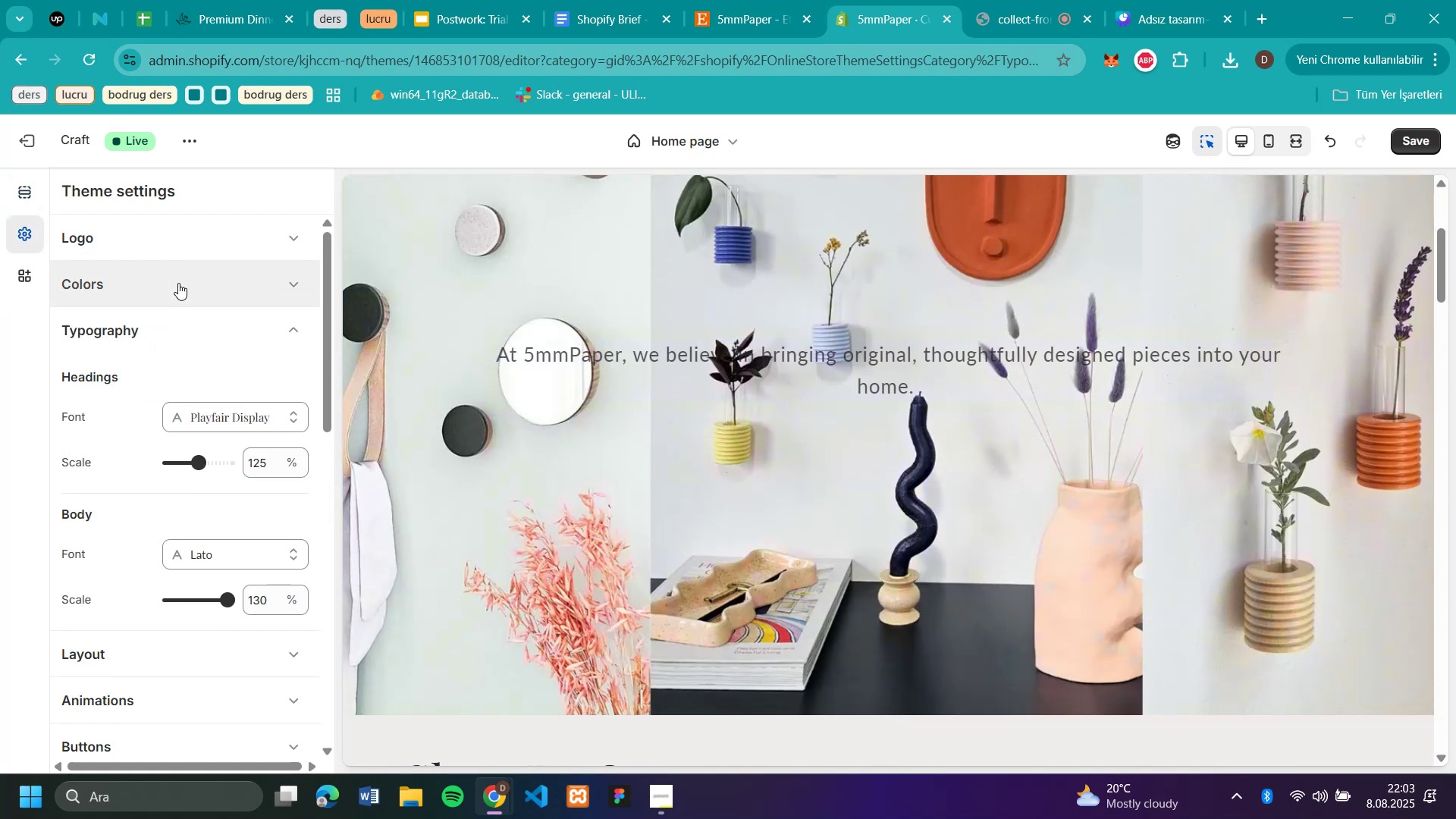 
left_click([178, 284])
 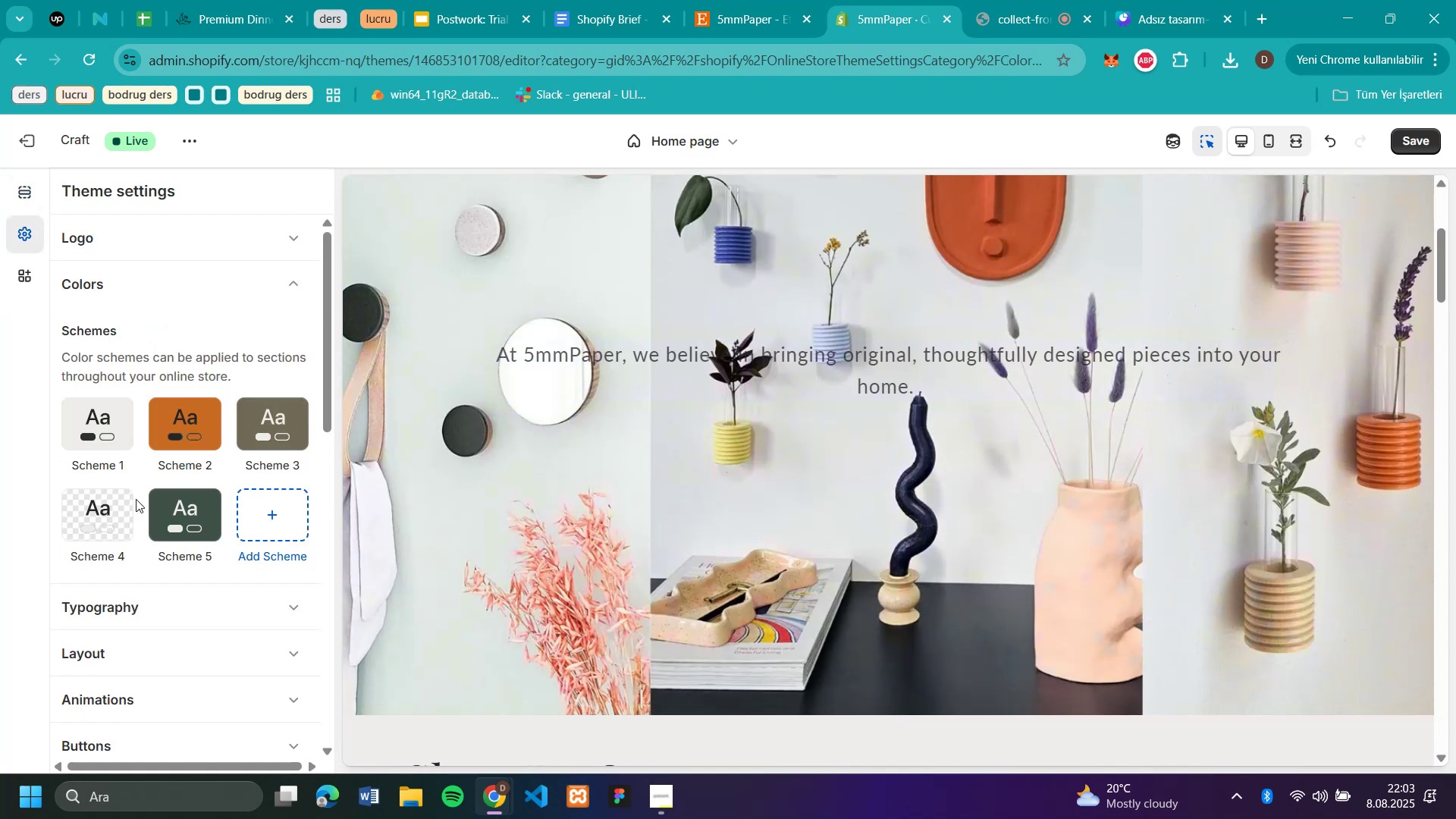 
left_click([93, 436])
 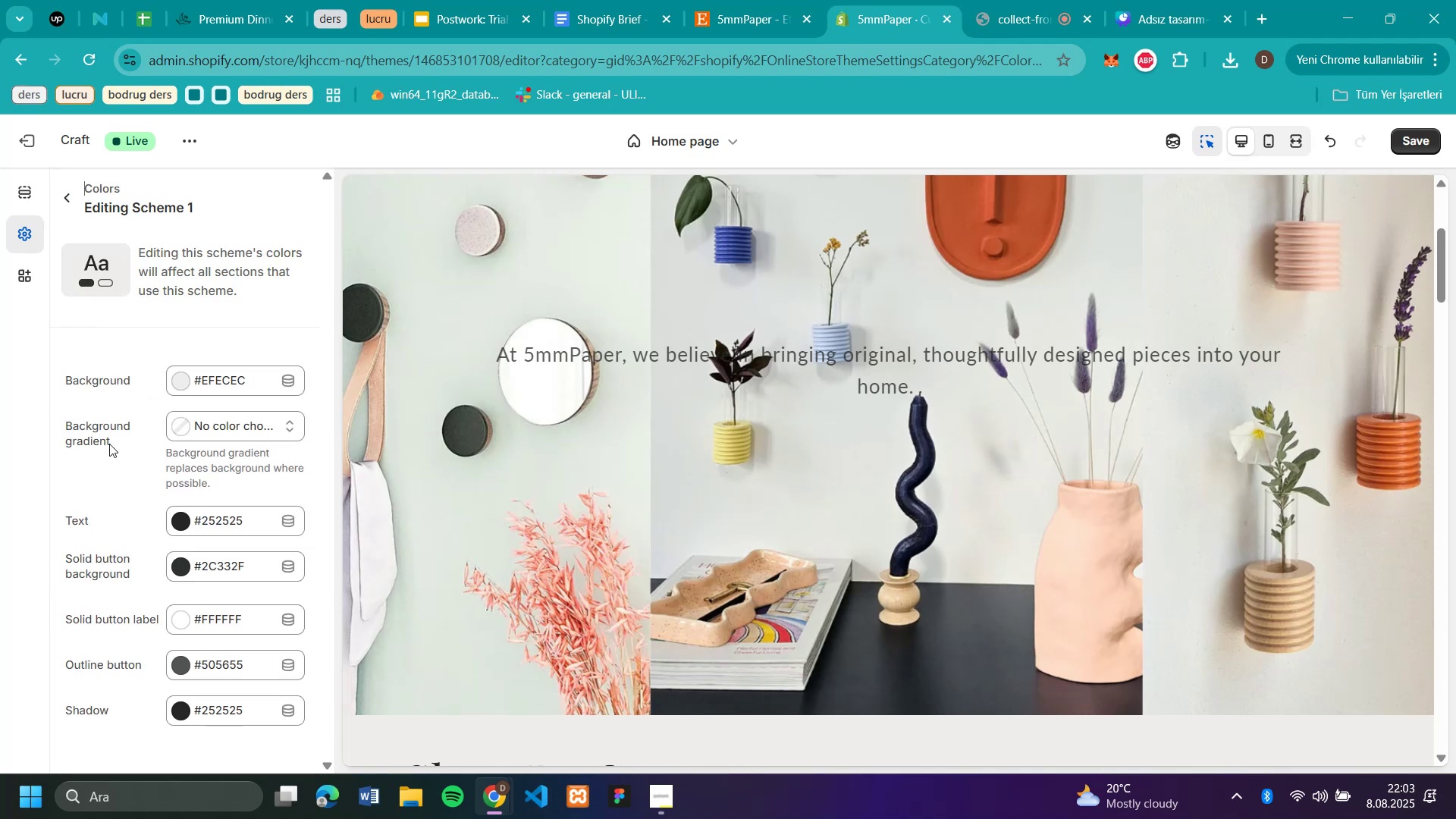 
scroll: coordinate [120, 450], scroll_direction: down, amount: 3.0
 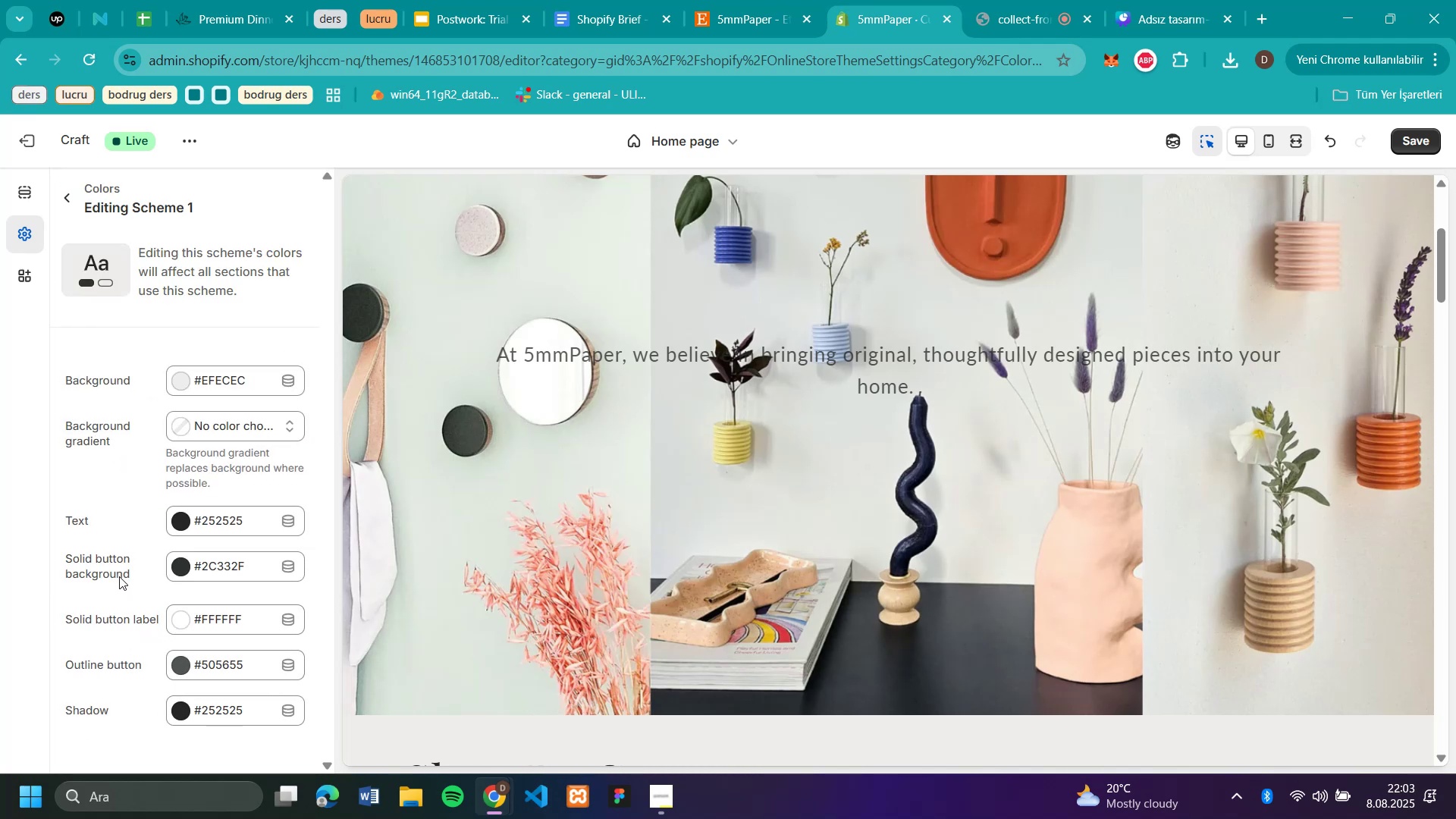 
wait(5.34)
 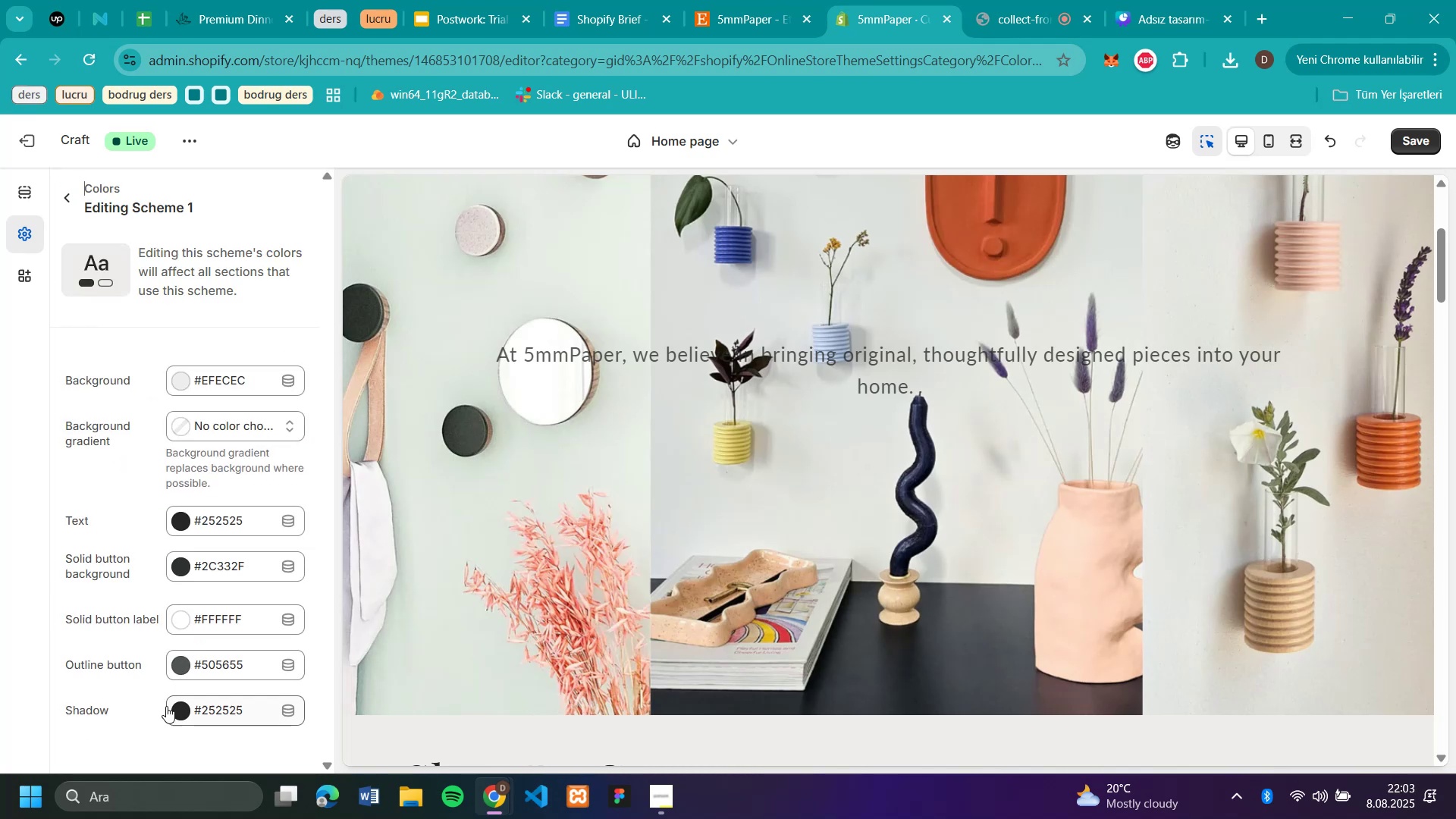 
left_click([177, 567])
 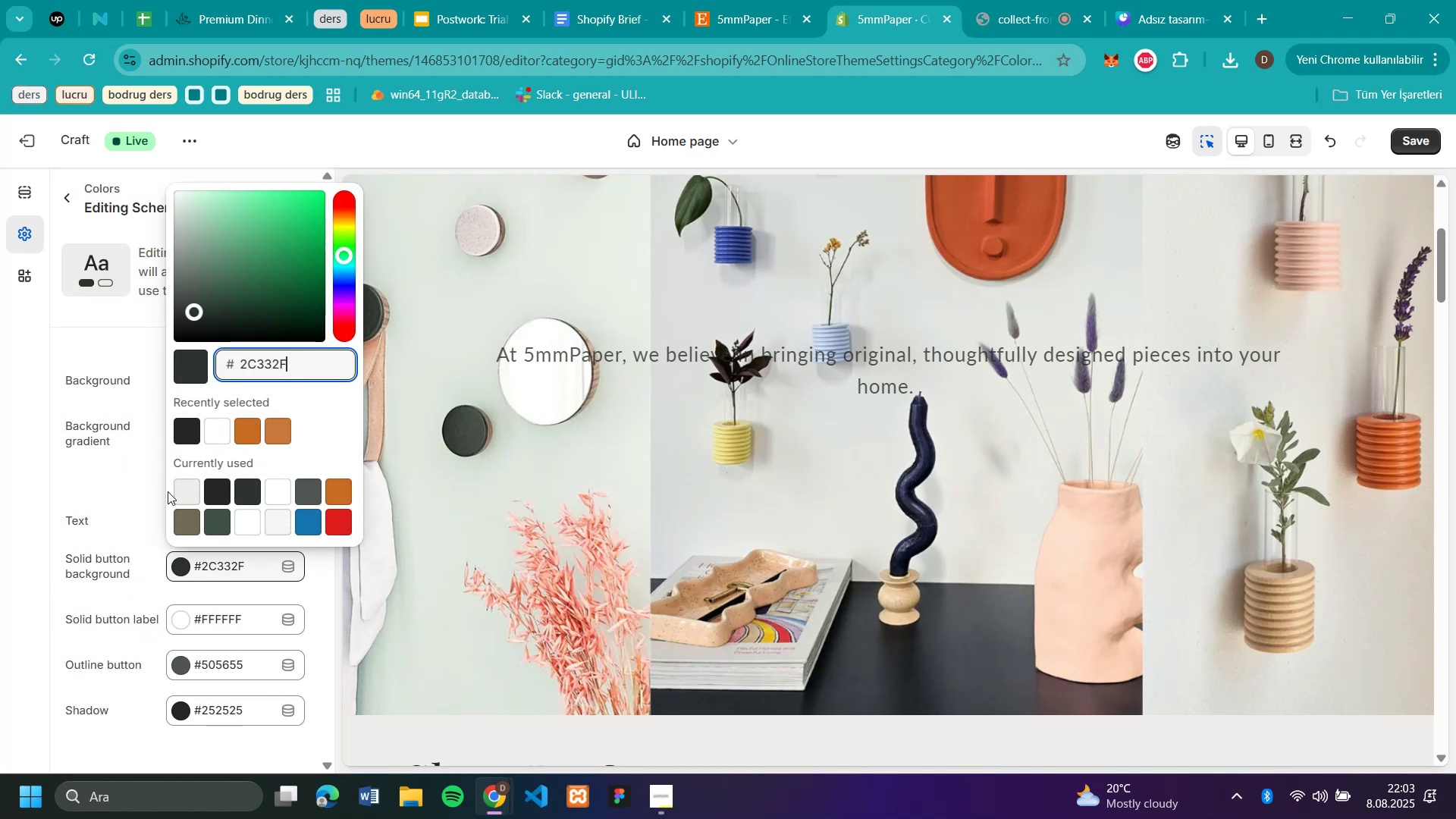 
left_click([187, 489])
 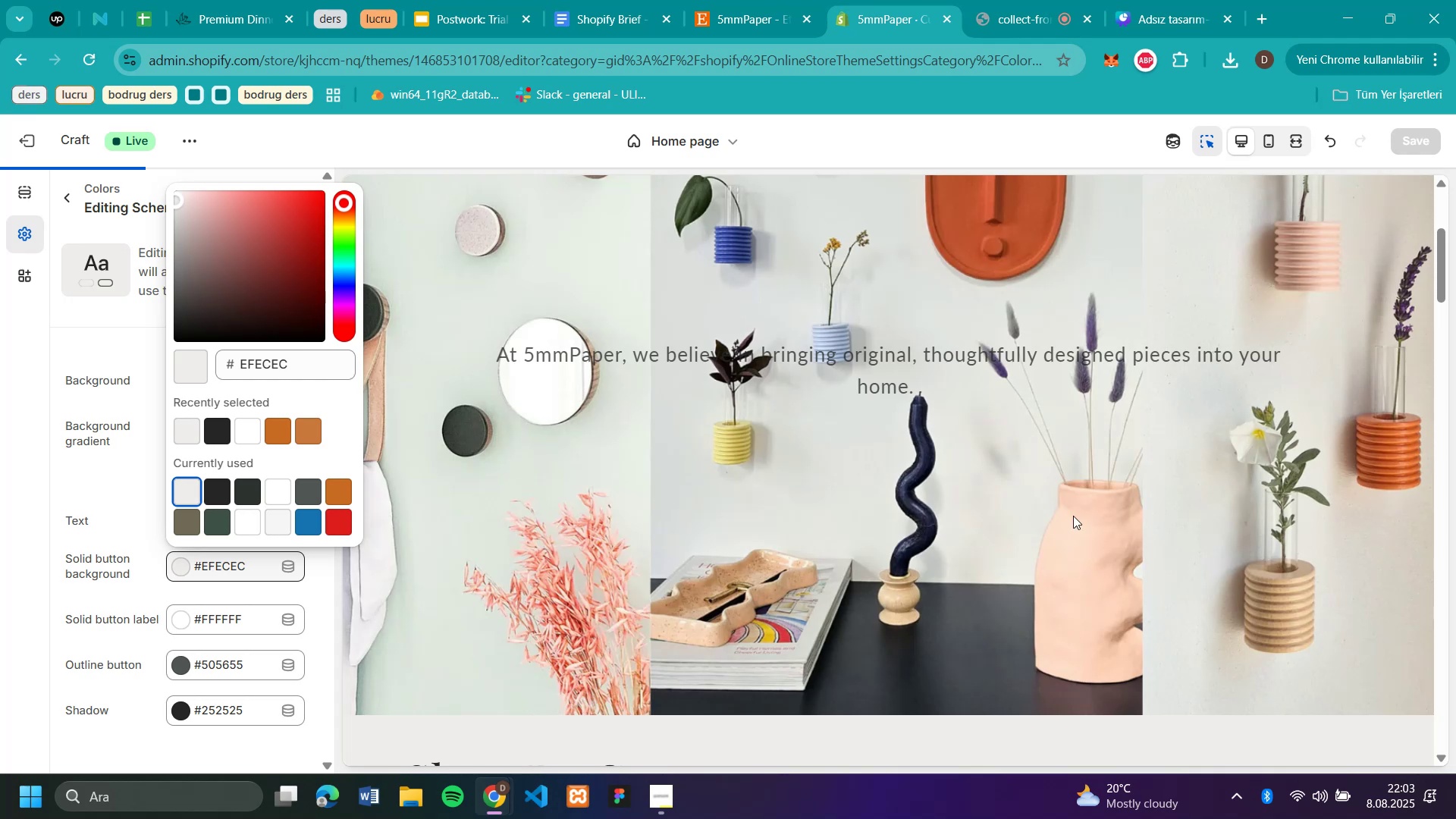 
scroll: coordinate [1075, 516], scroll_direction: down, amount: 25.0
 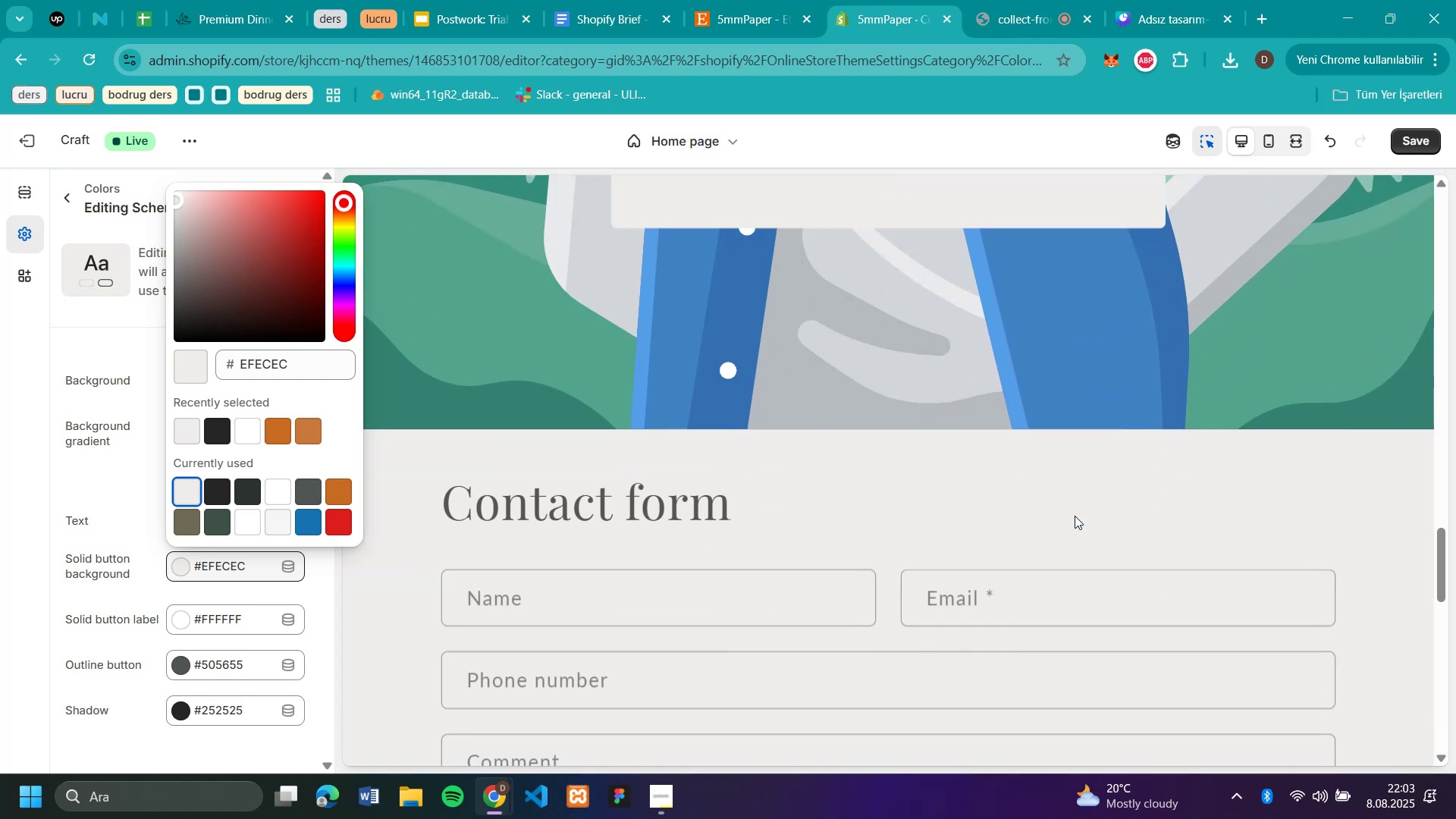 
scroll: coordinate [1075, 516], scroll_direction: up, amount: 3.0
 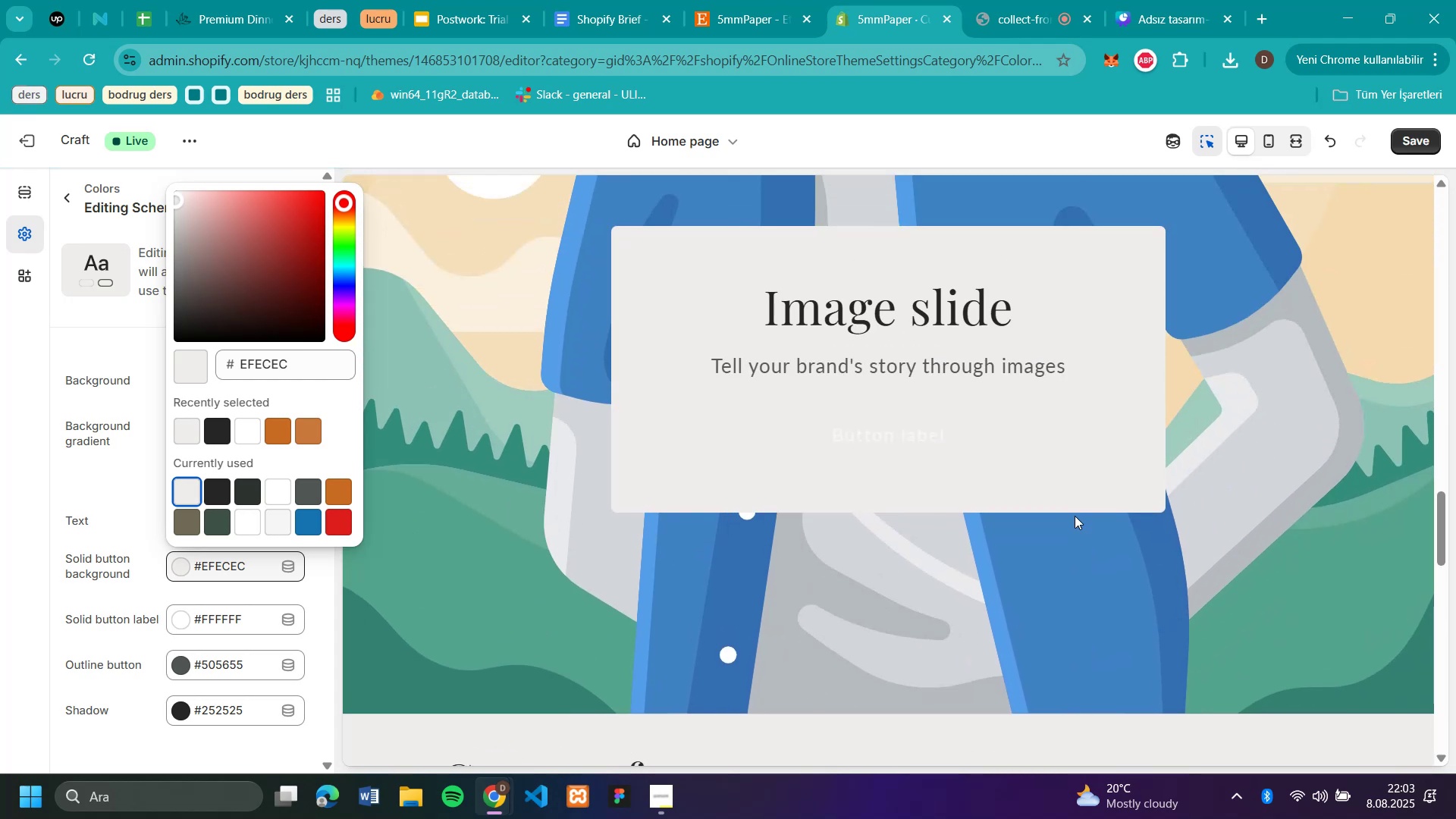 
scroll: coordinate [1075, 516], scroll_direction: down, amount: 14.0
 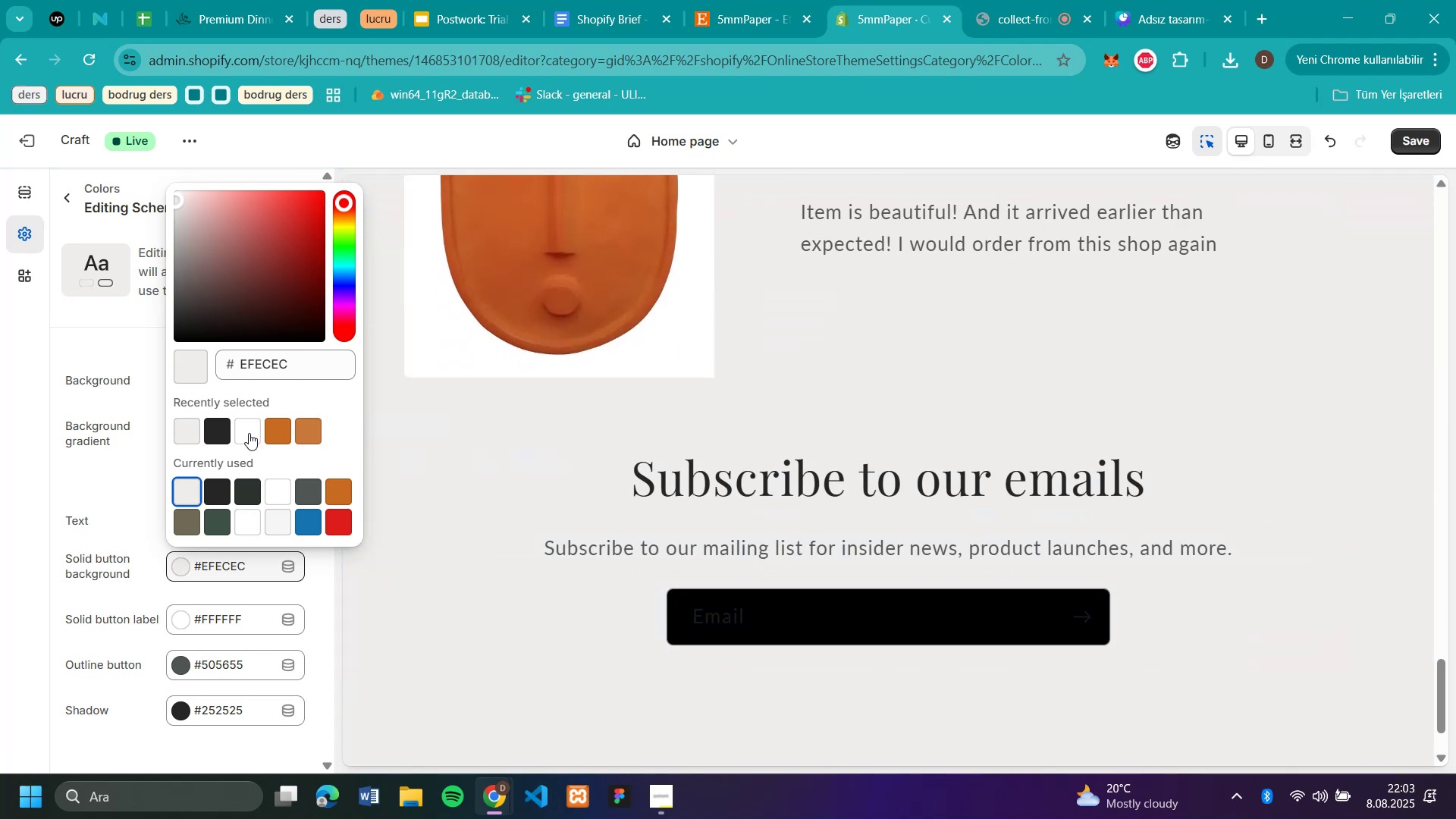 
left_click([278, 435])
 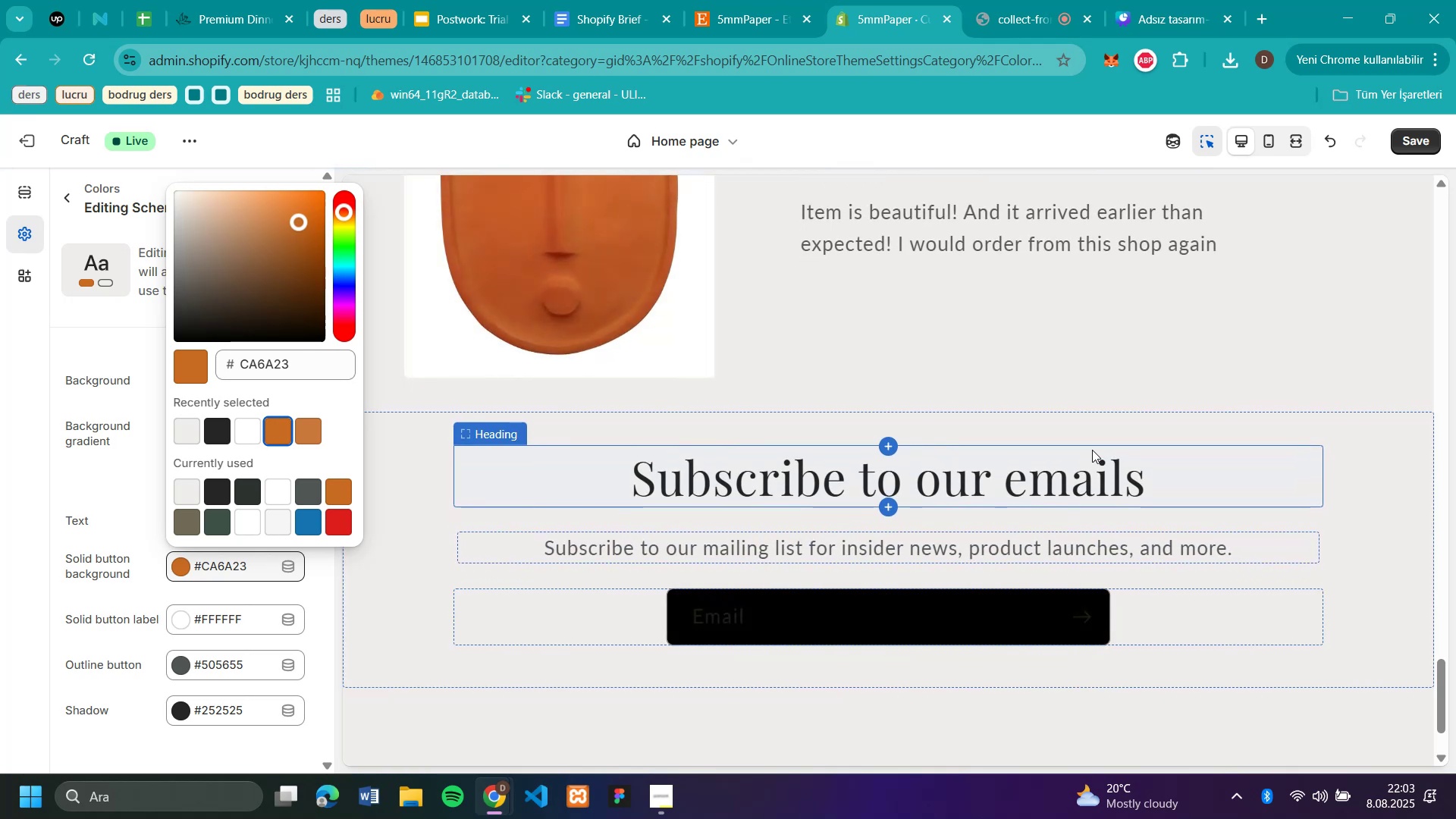 
scroll: coordinate [1092, 450], scroll_direction: up, amount: 7.0
 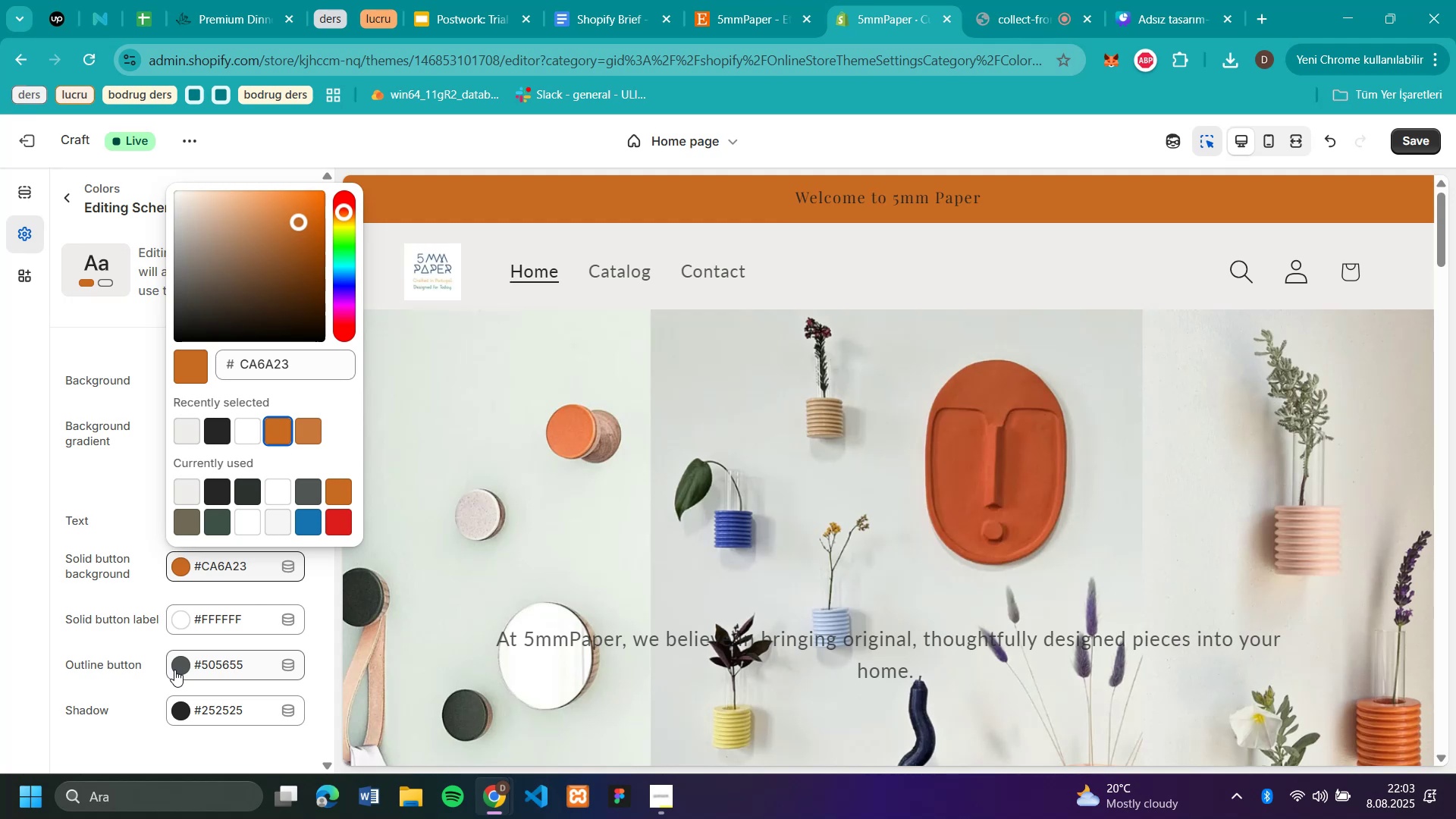 
left_click([178, 716])
 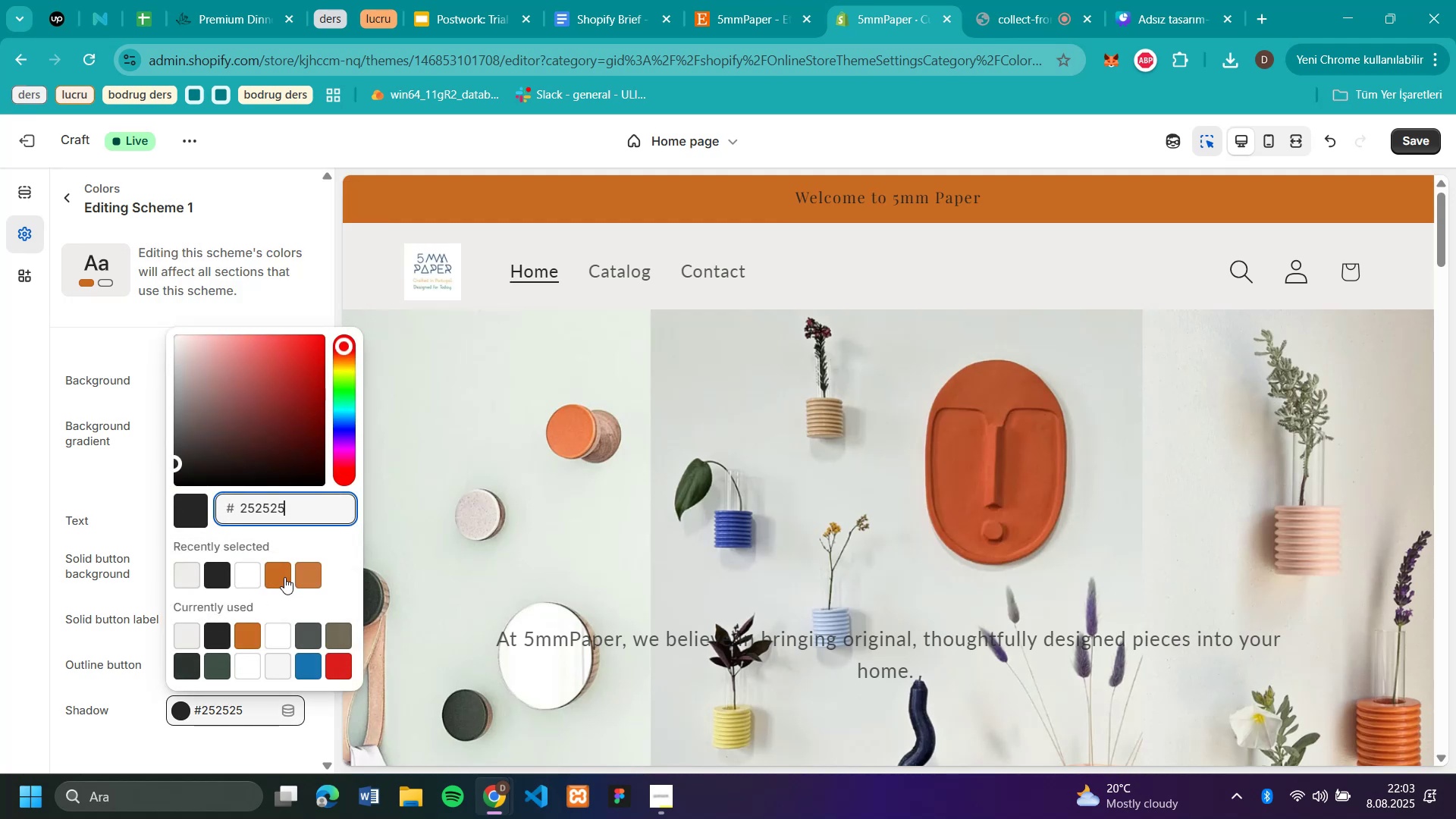 
left_click([304, 575])
 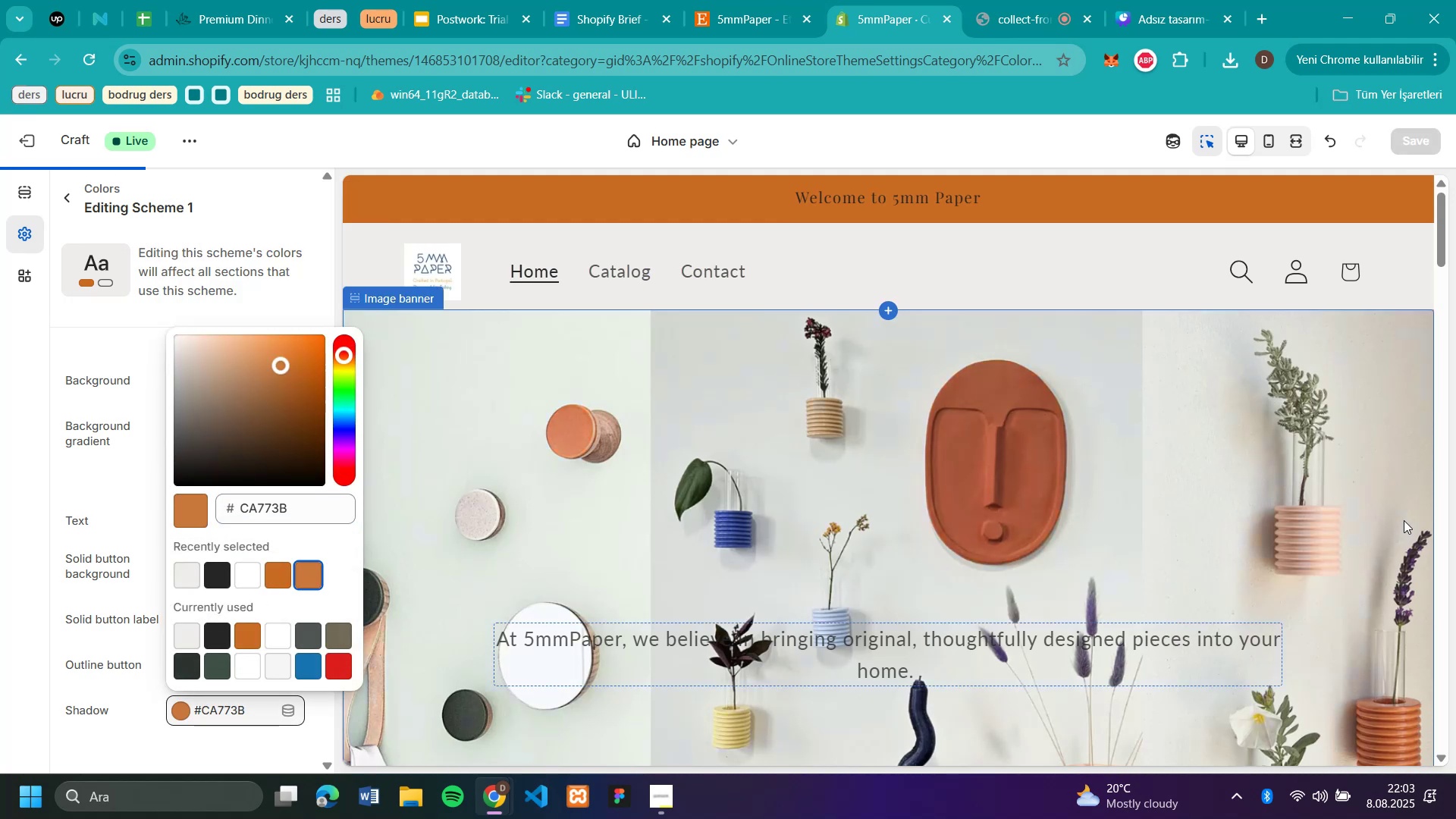 
scroll: coordinate [1363, 515], scroll_direction: down, amount: 31.0
 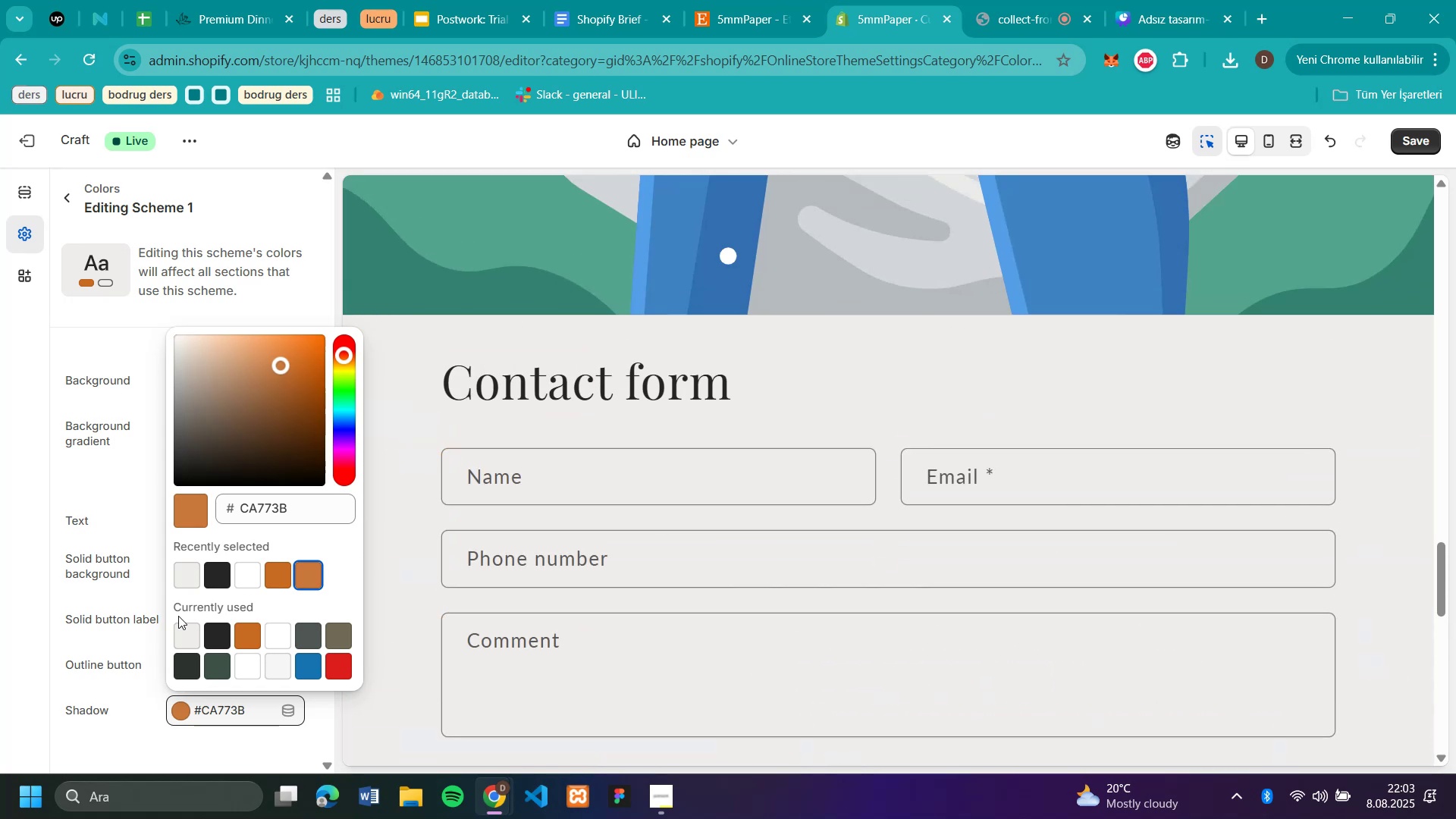 
left_click([177, 631])
 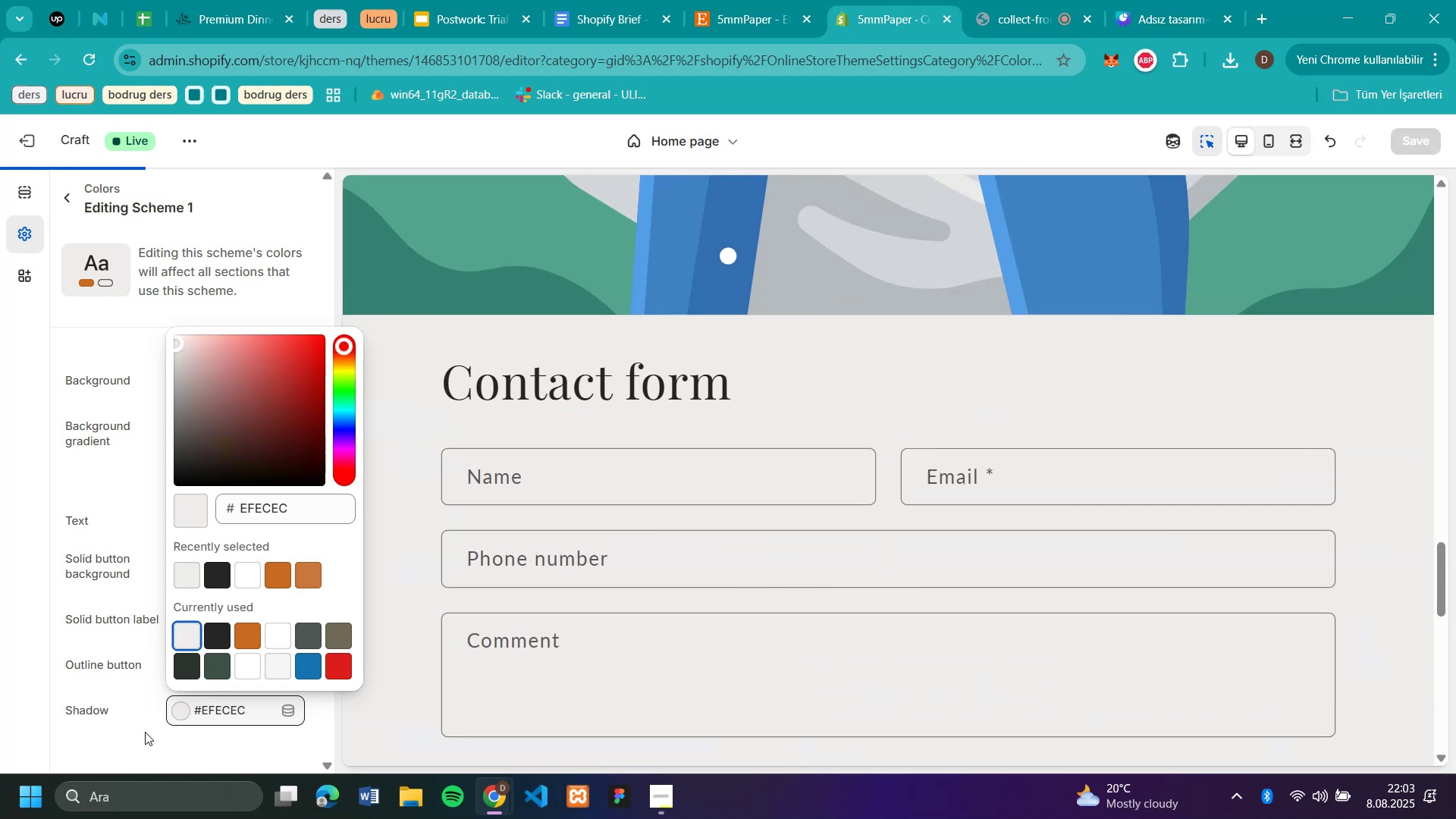 
left_click([145, 732])
 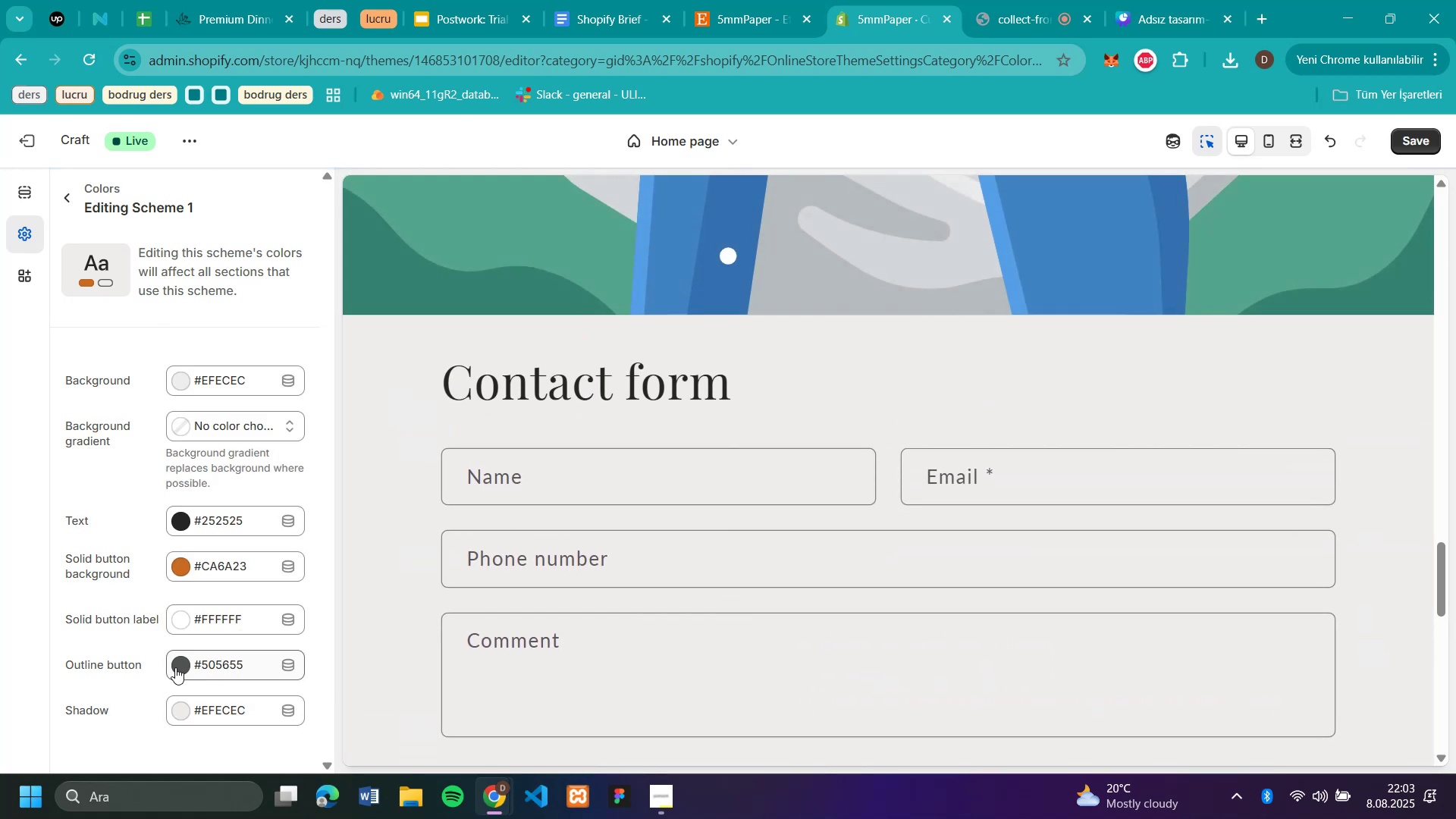 
left_click([175, 667])
 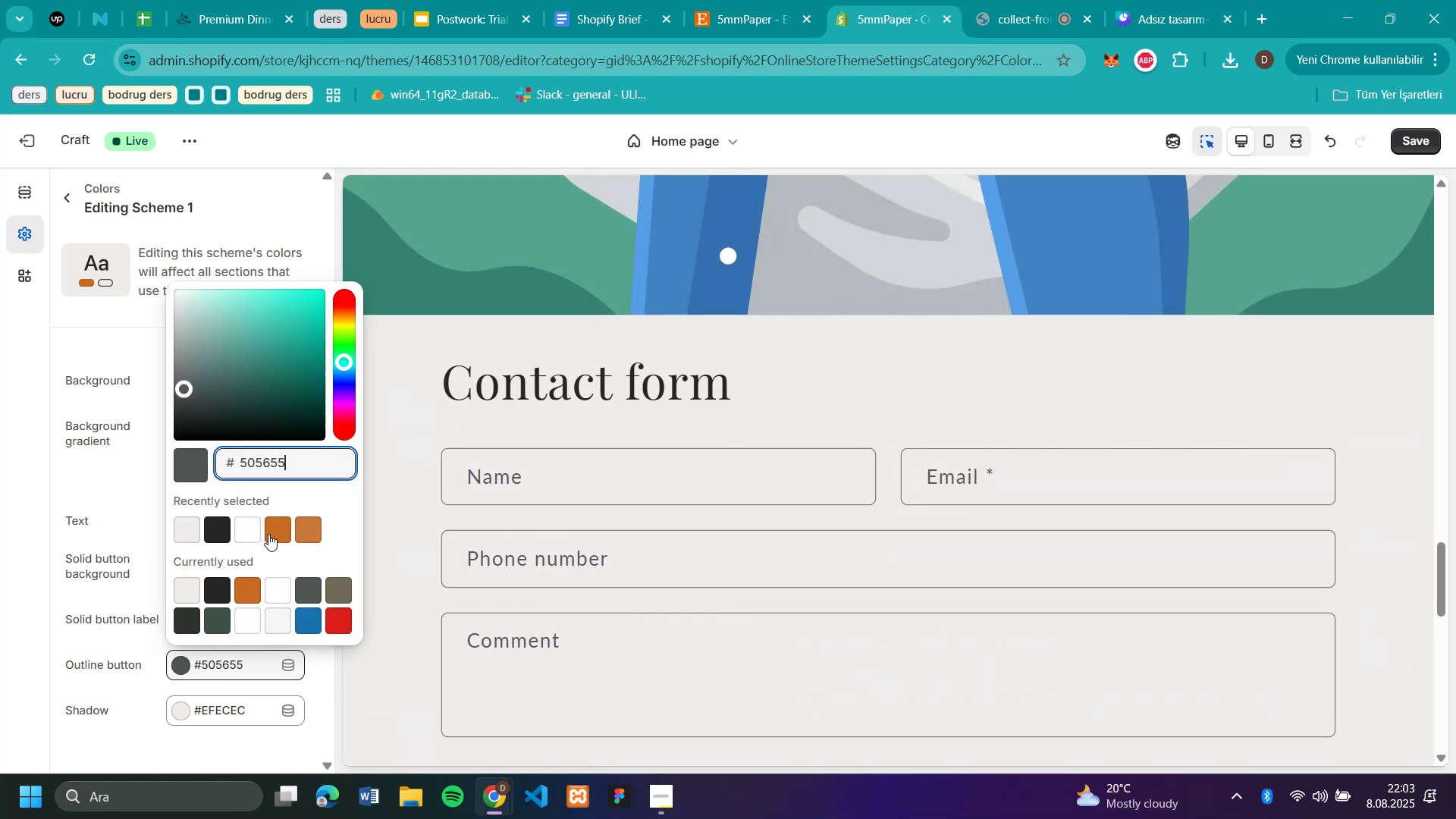 
left_click([275, 528])
 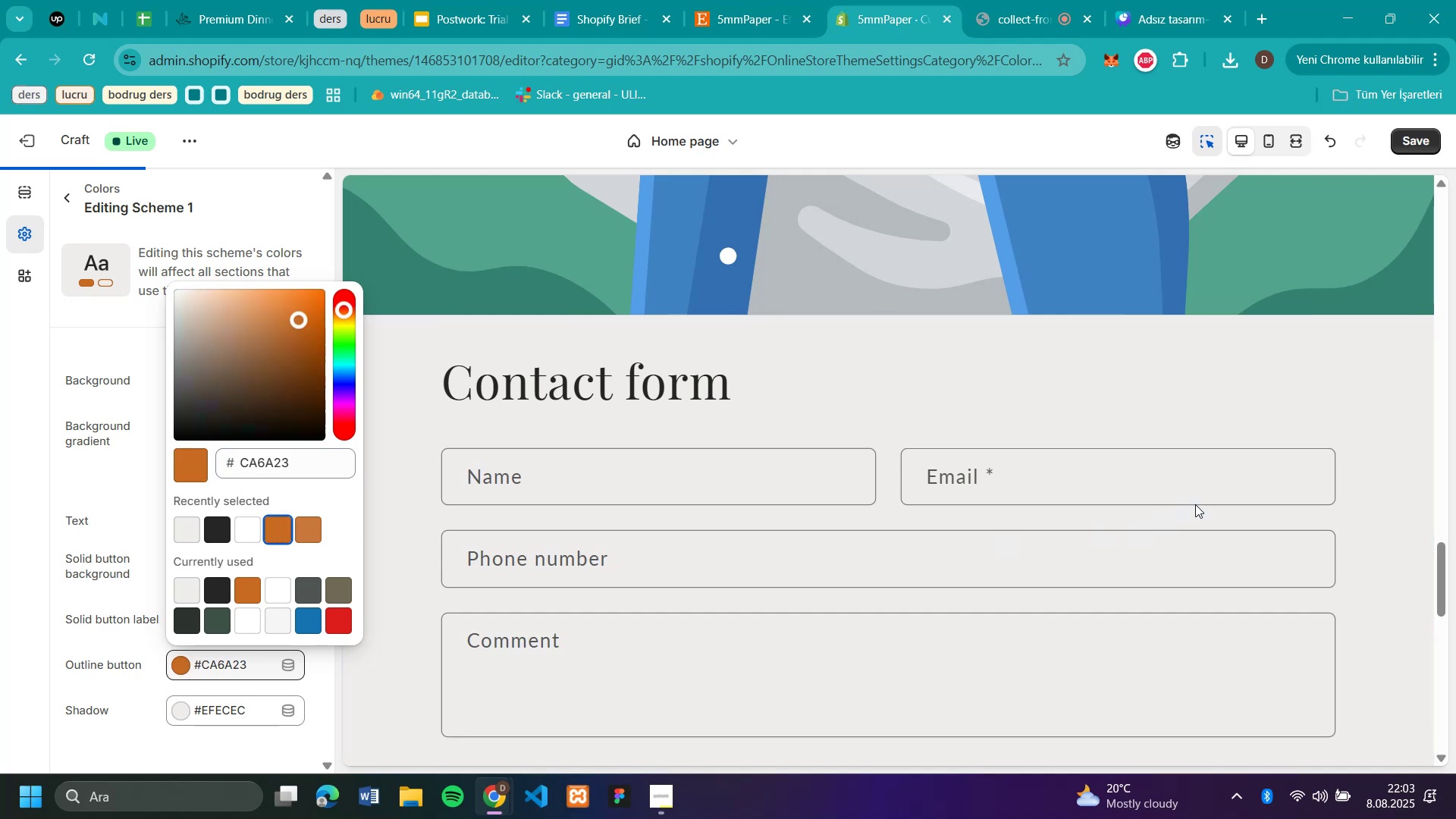 
scroll: coordinate [1198, 504], scroll_direction: up, amount: 11.0
 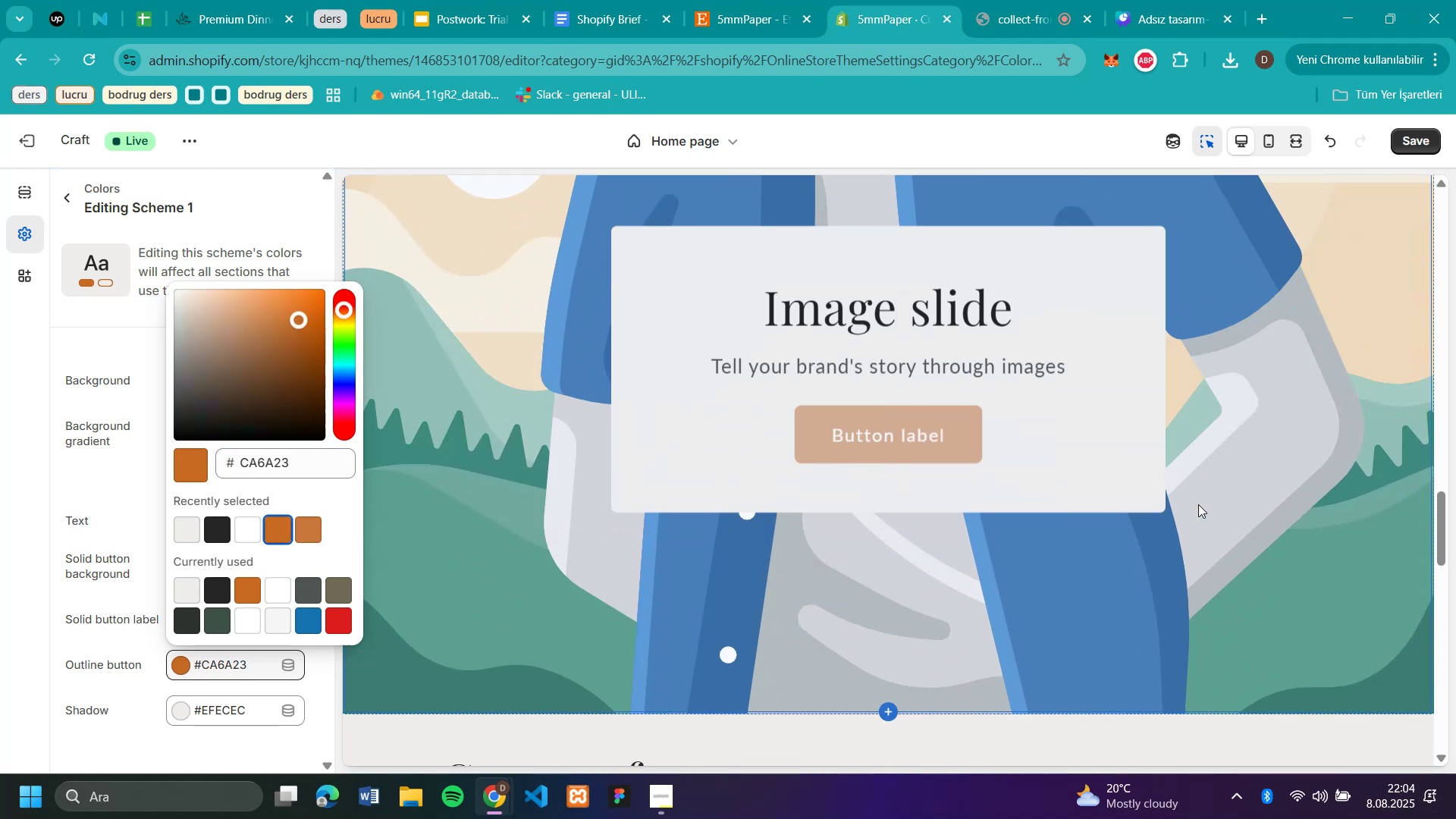 
scroll: coordinate [1198, 504], scroll_direction: down, amount: 20.0
 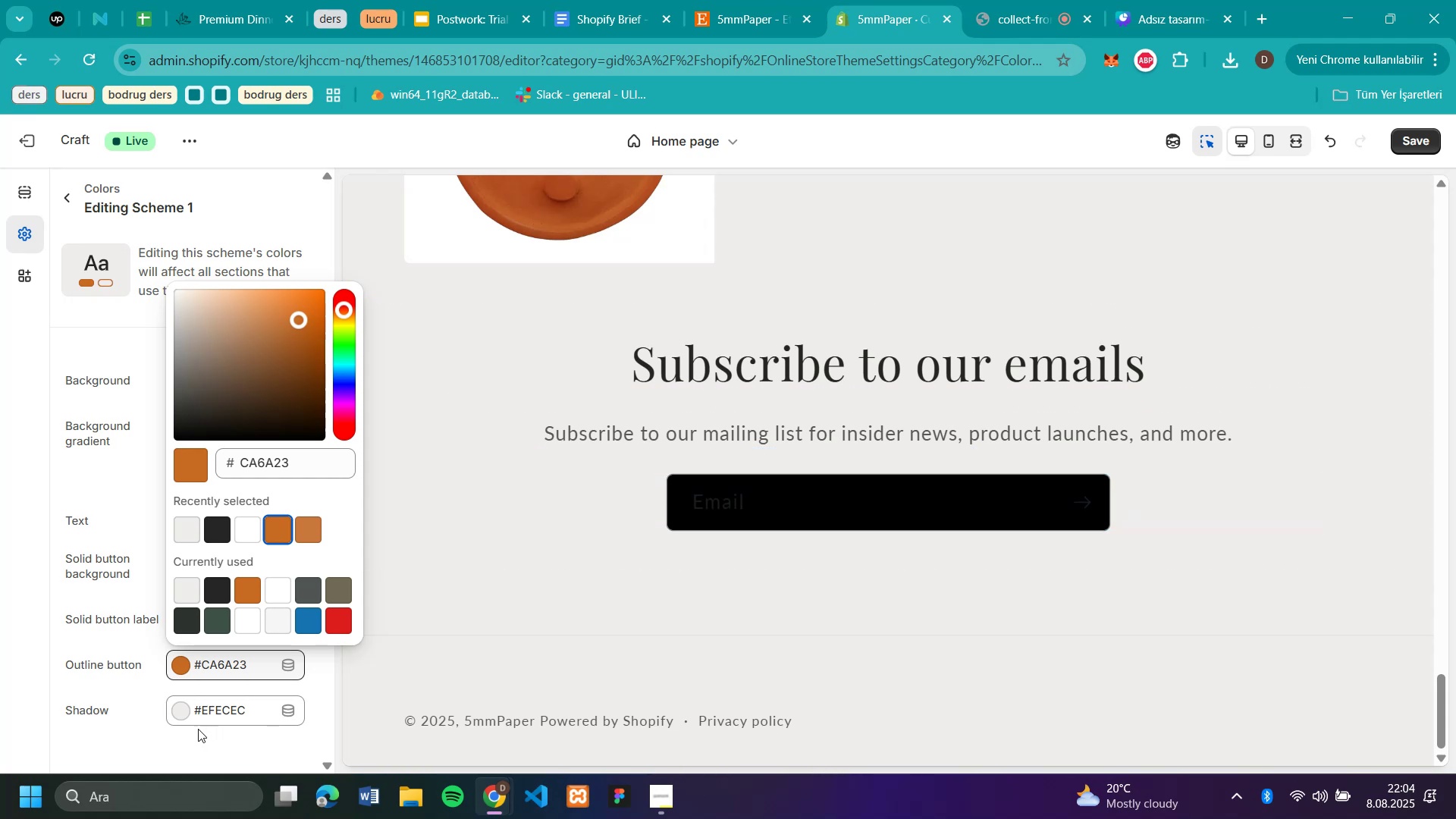 
left_click([125, 734])
 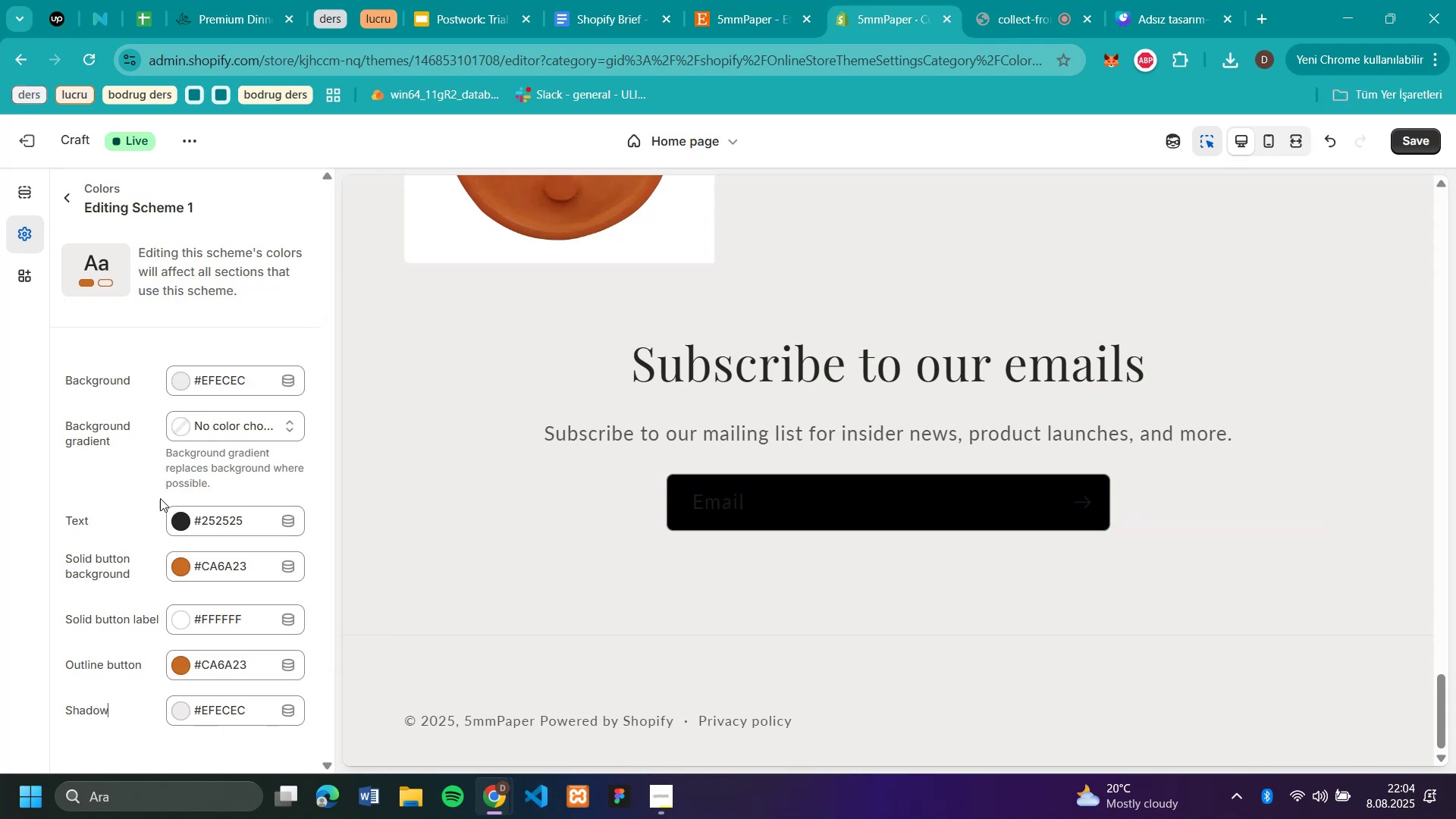 
scroll: coordinate [153, 309], scroll_direction: up, amount: 9.0
 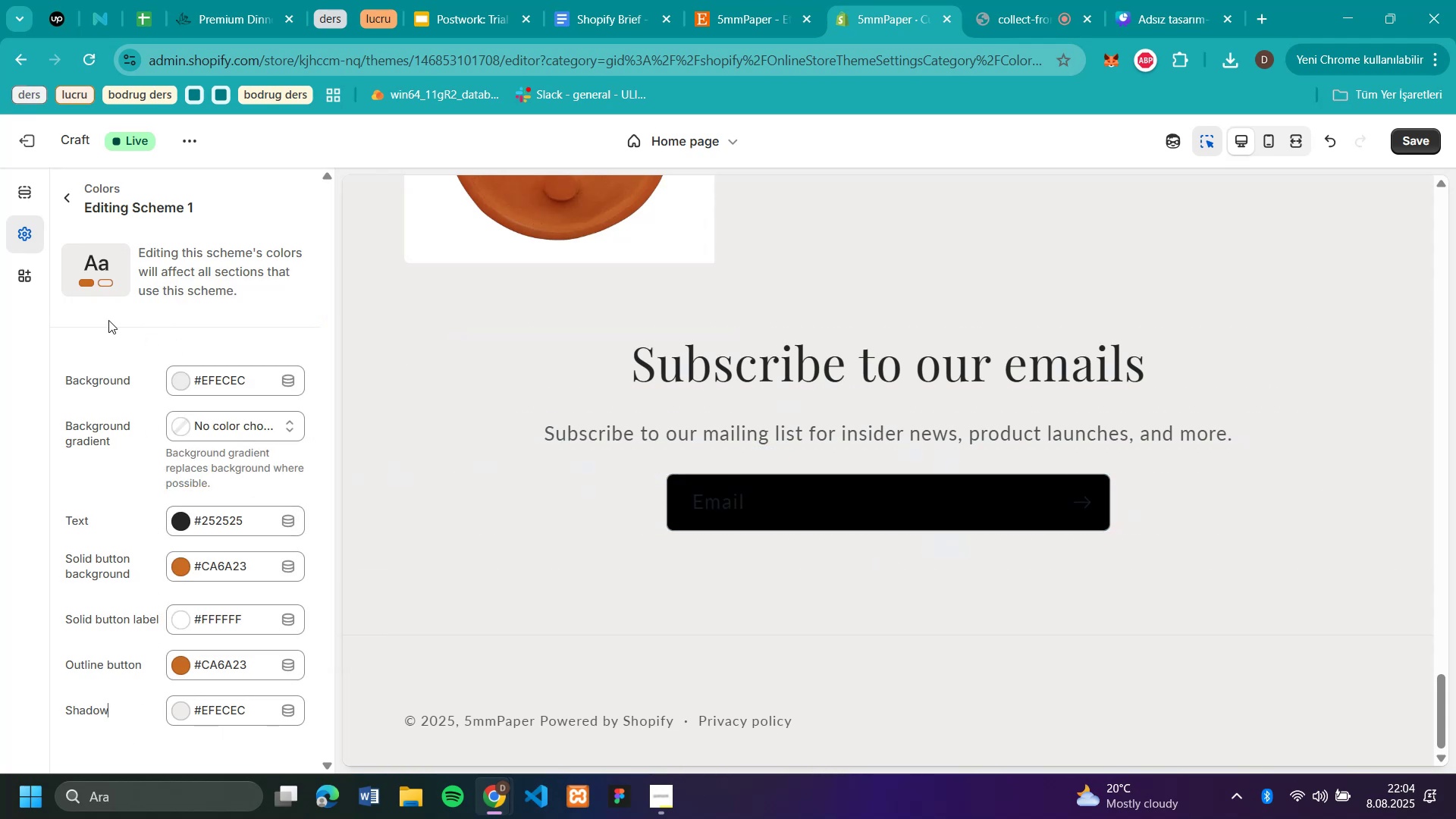 
left_click([65, 200])
 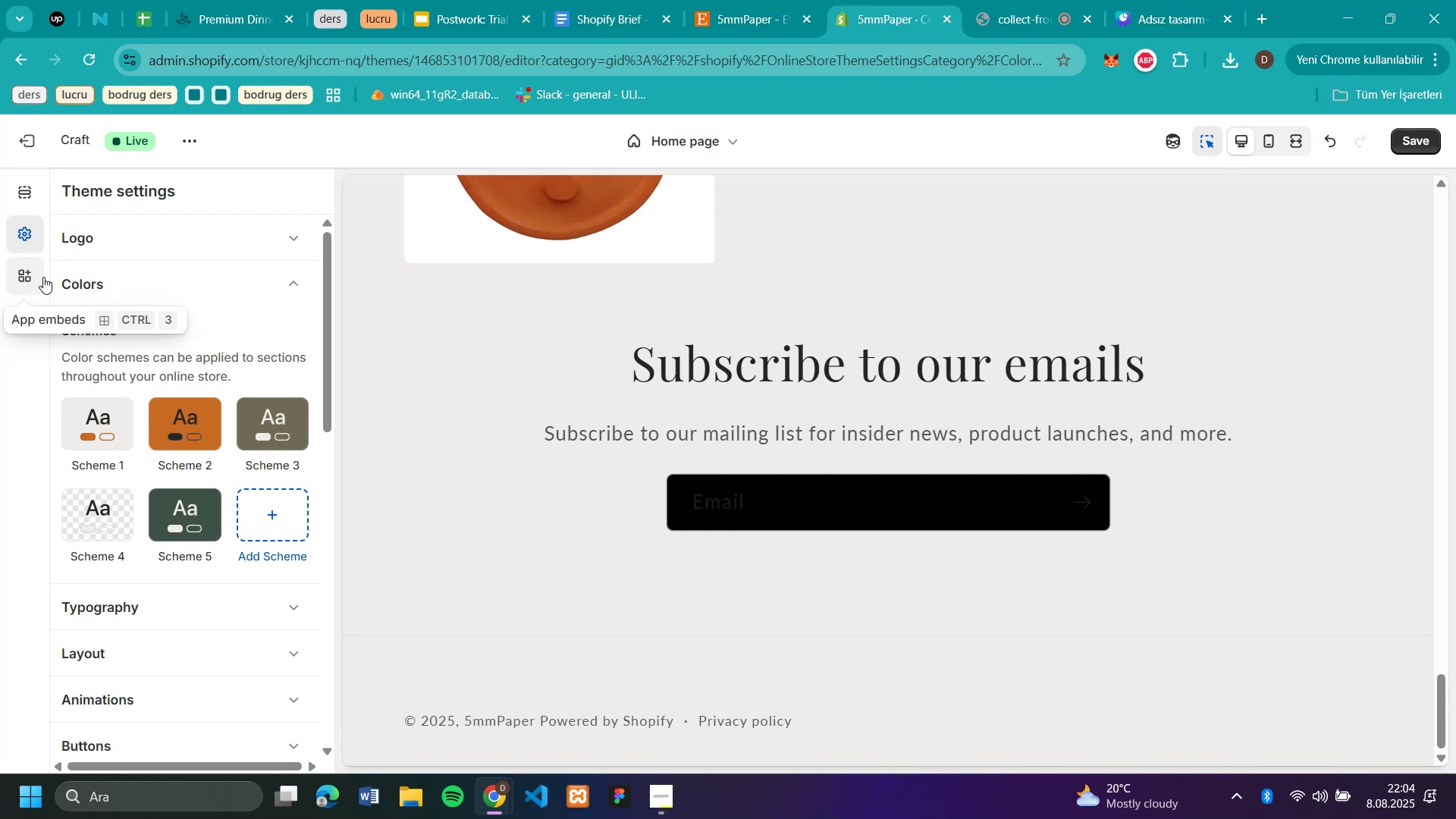 
wait(5.45)
 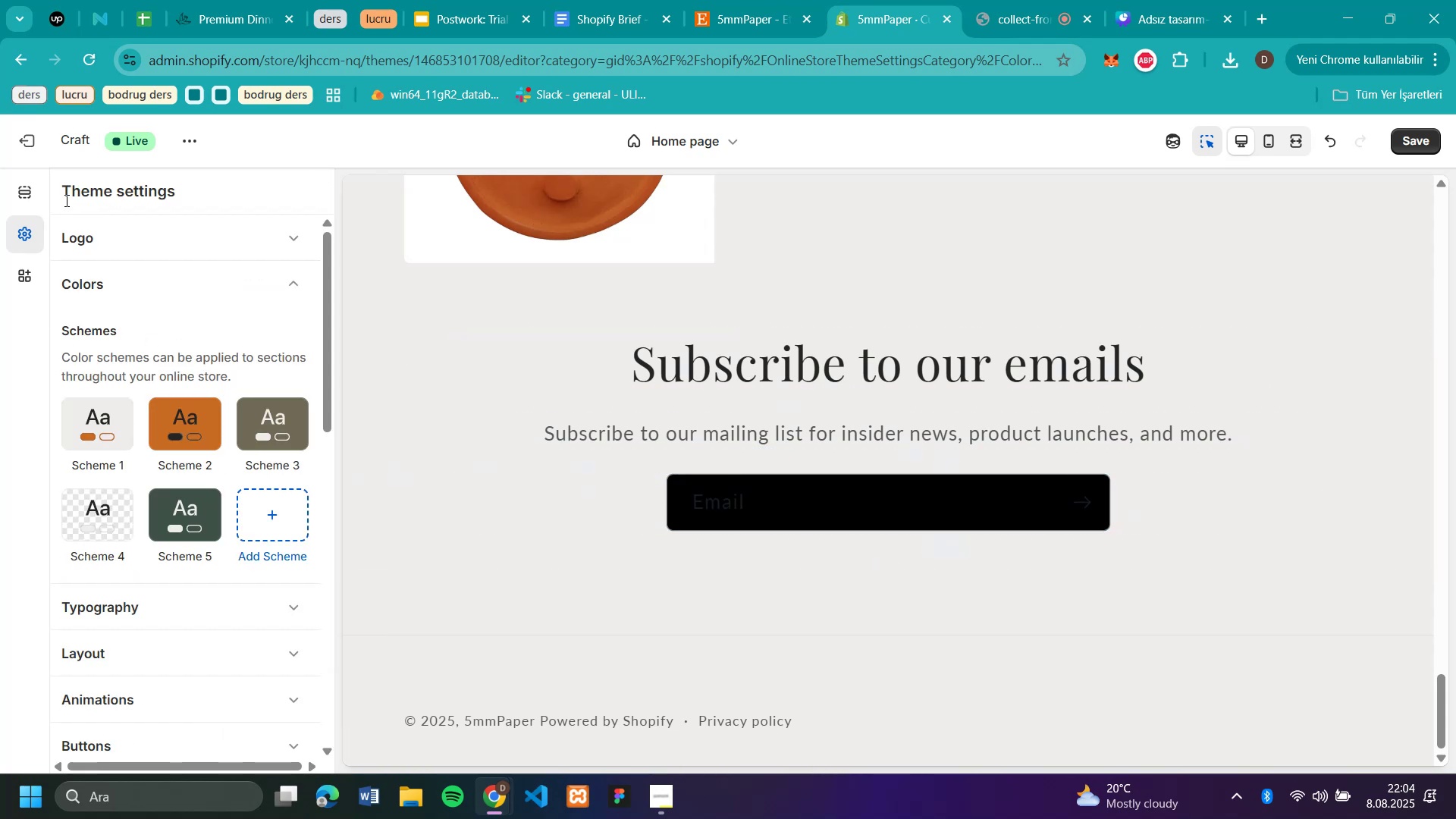 
left_click([18, 196])
 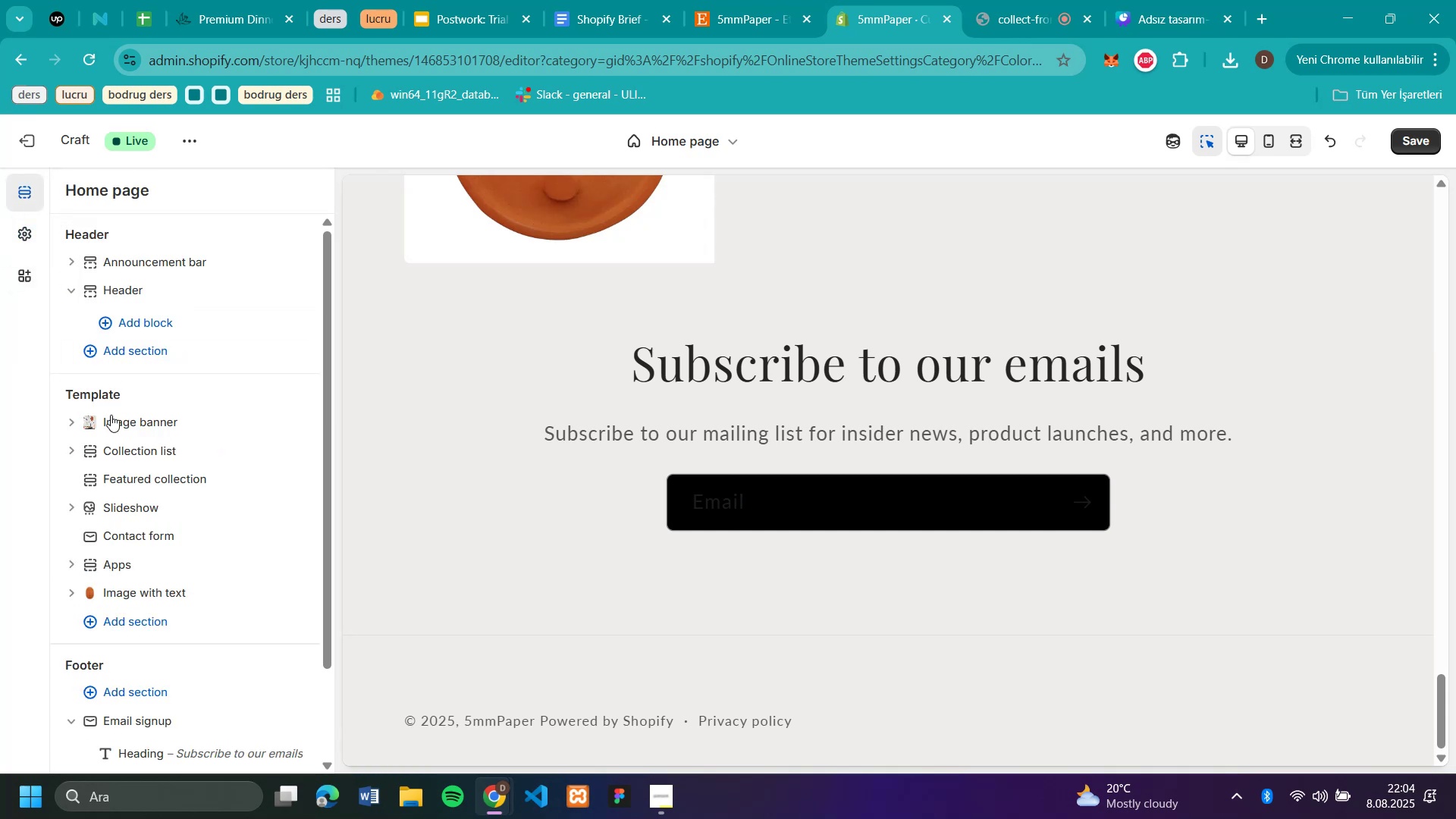 
scroll: coordinate [253, 676], scroll_direction: down, amount: 5.0
 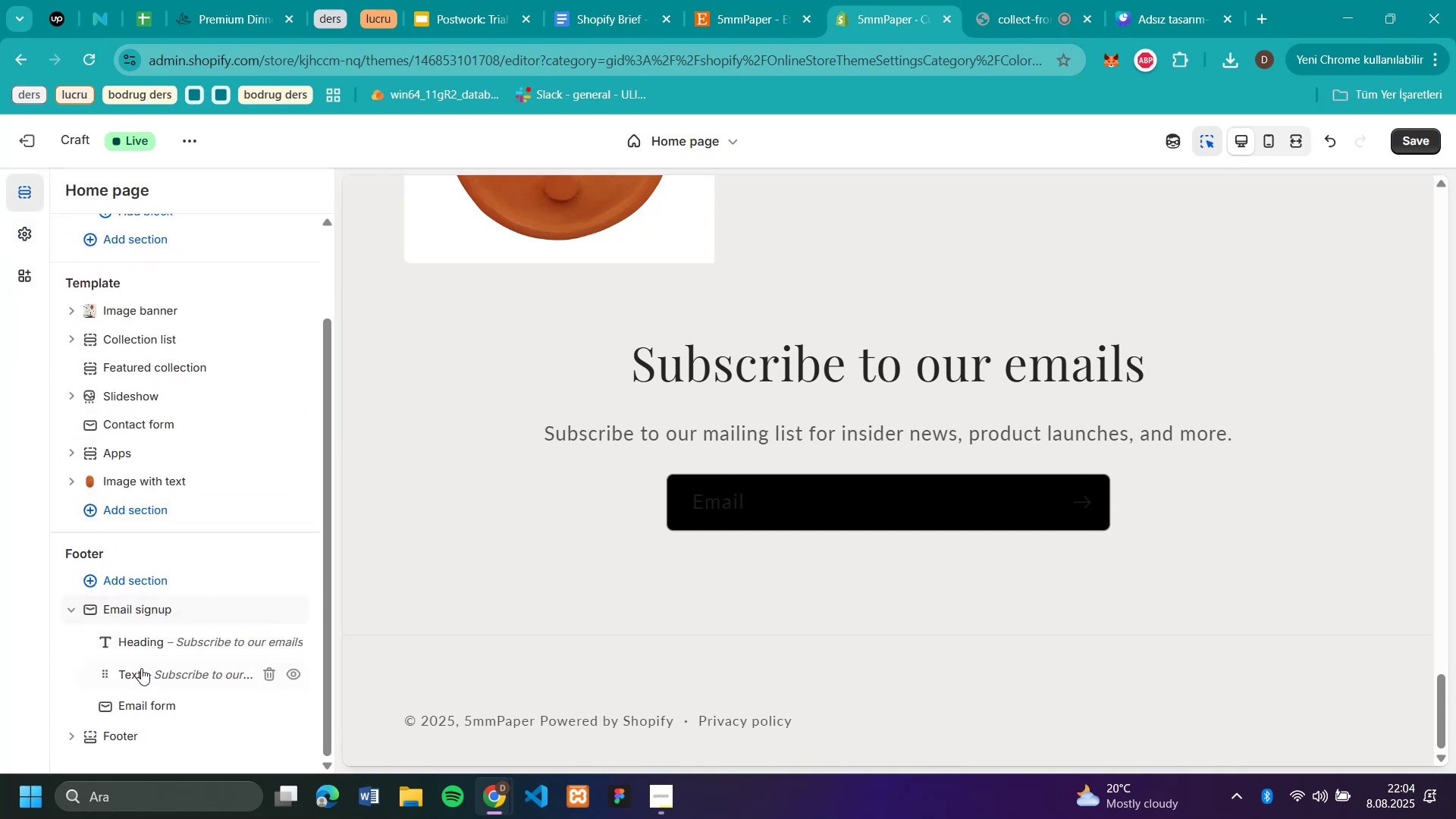 
left_click([139, 599])
 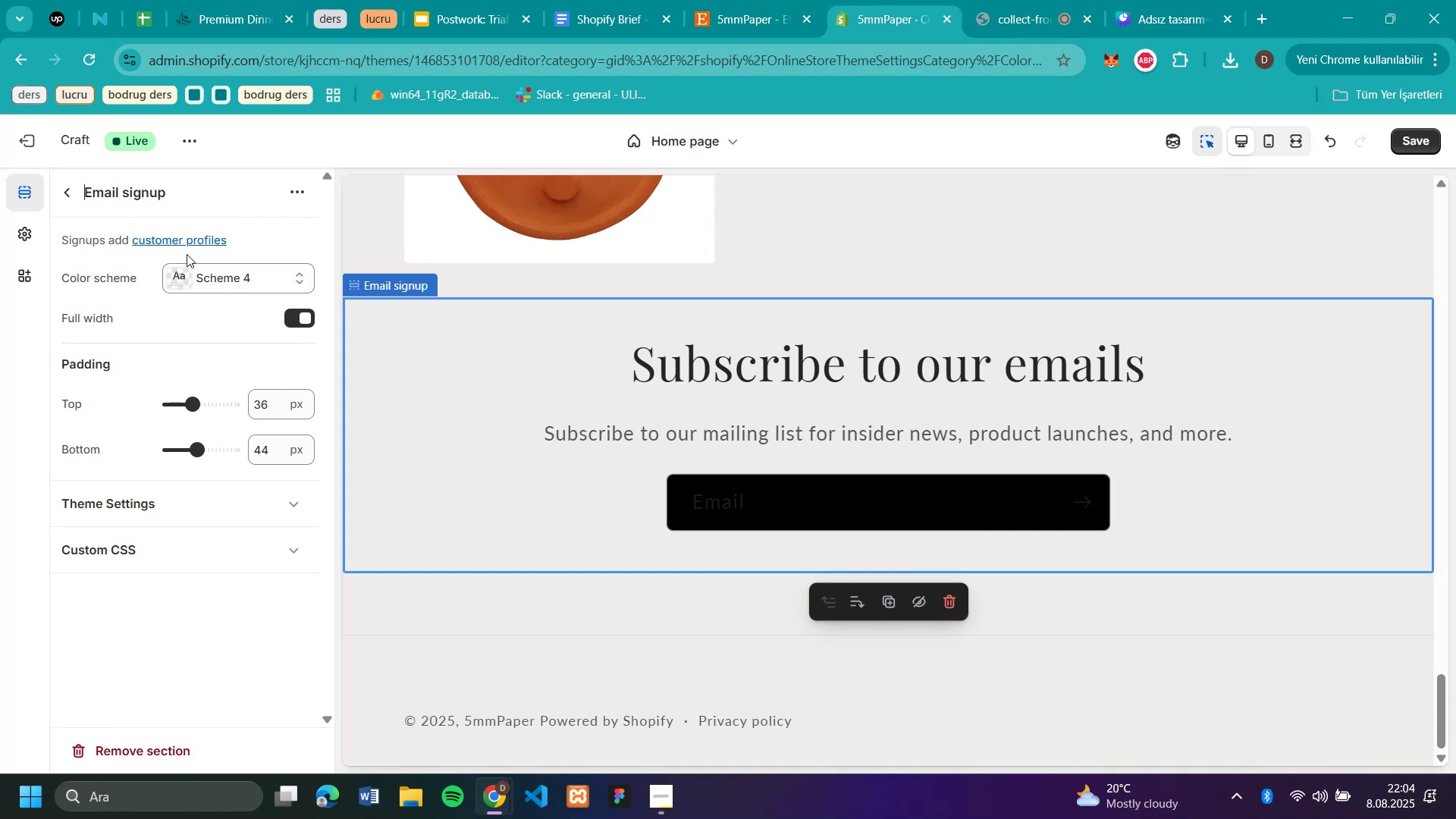 
left_click([176, 273])
 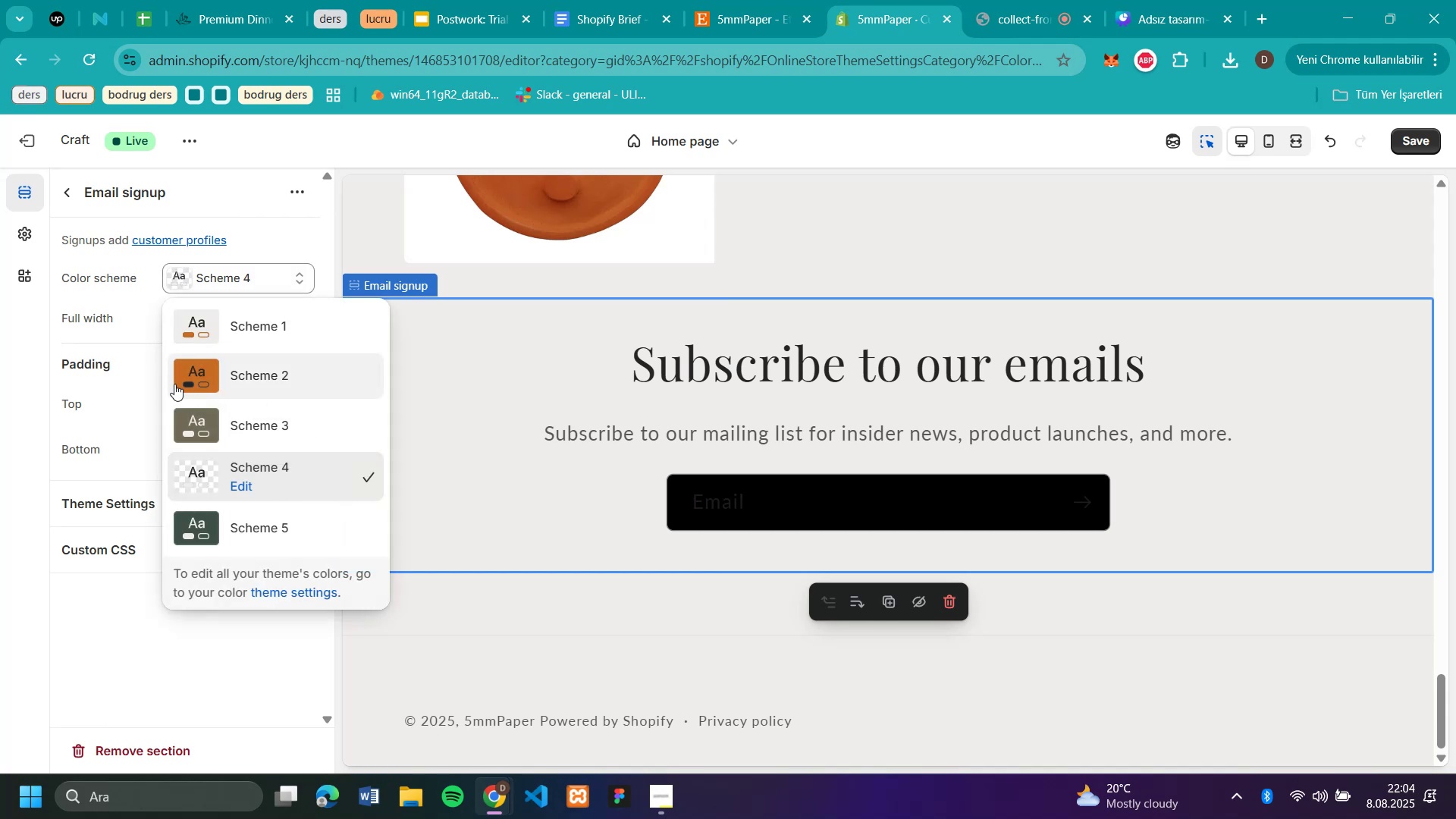 
left_click([174, 384])
 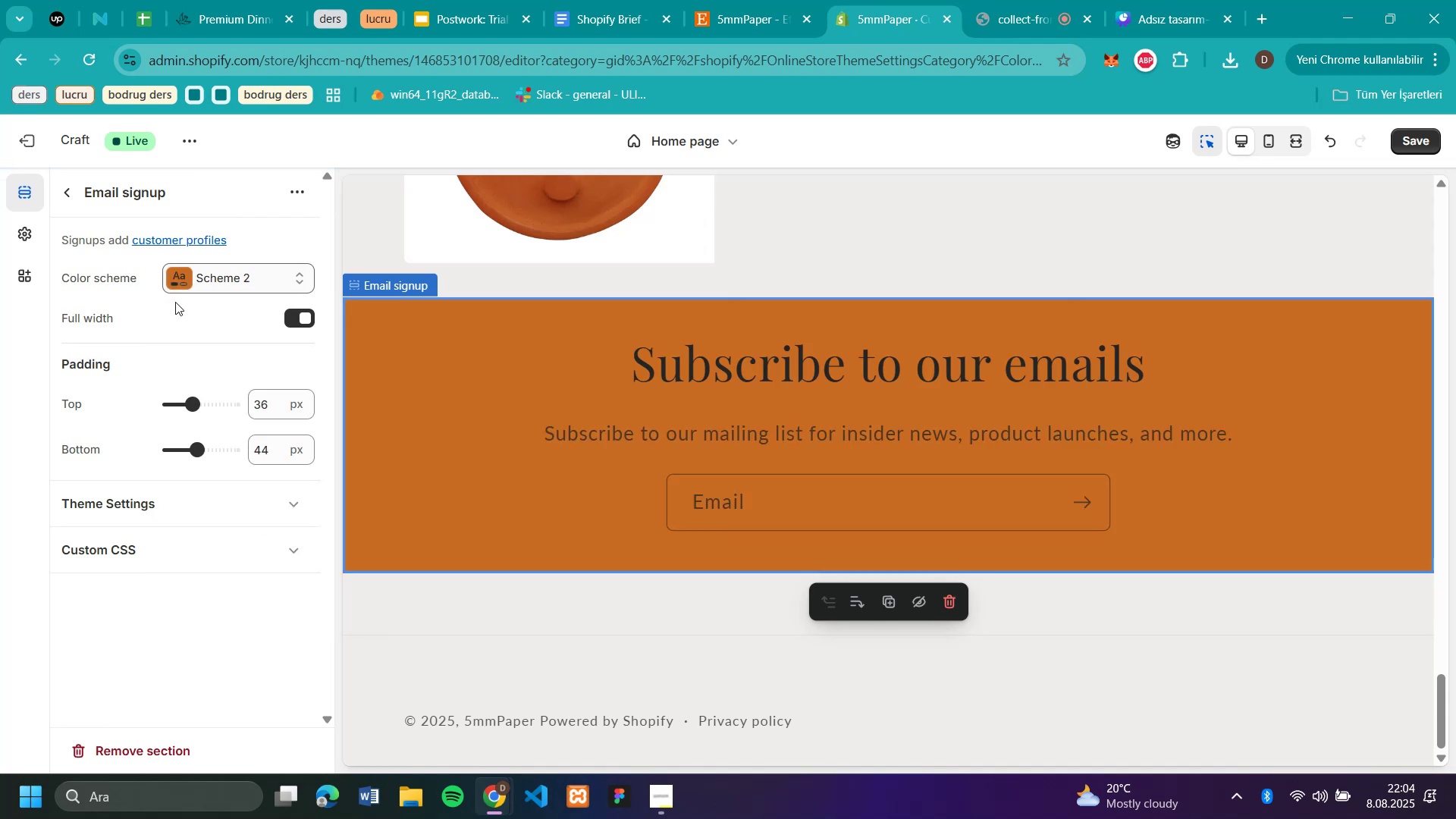 
left_click([177, 287])
 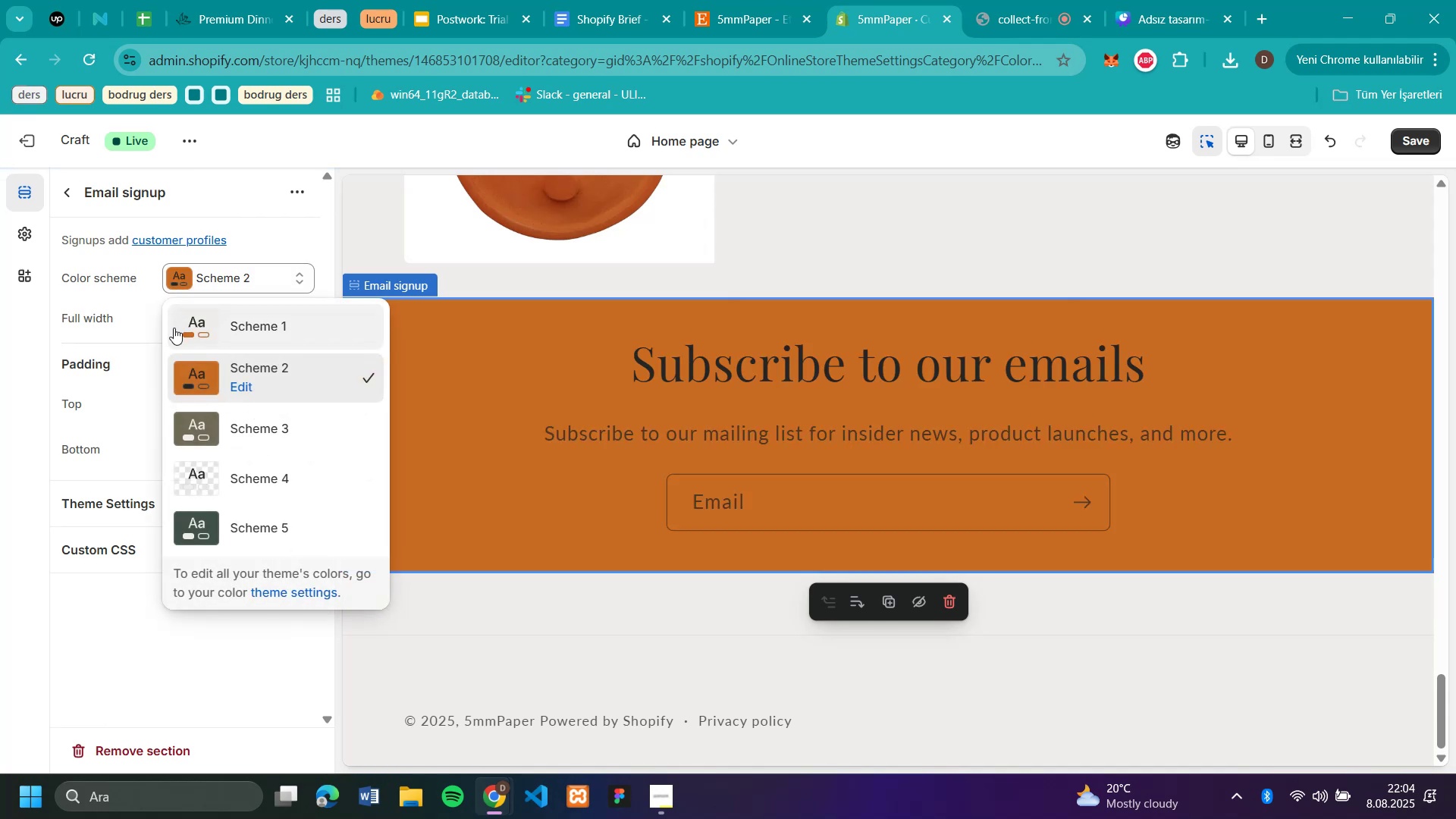 
left_click([175, 334])
 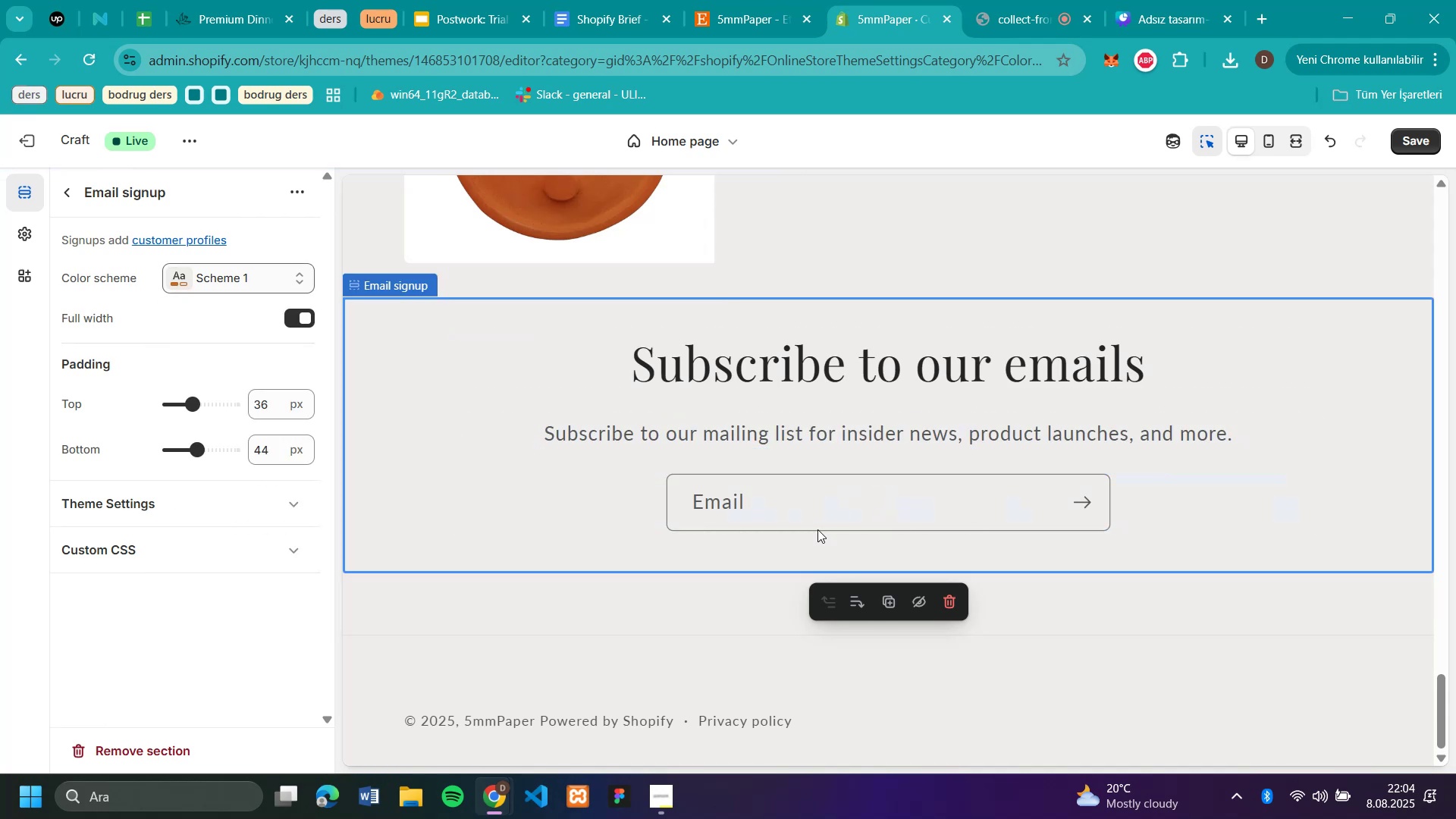 
left_click([756, 500])
 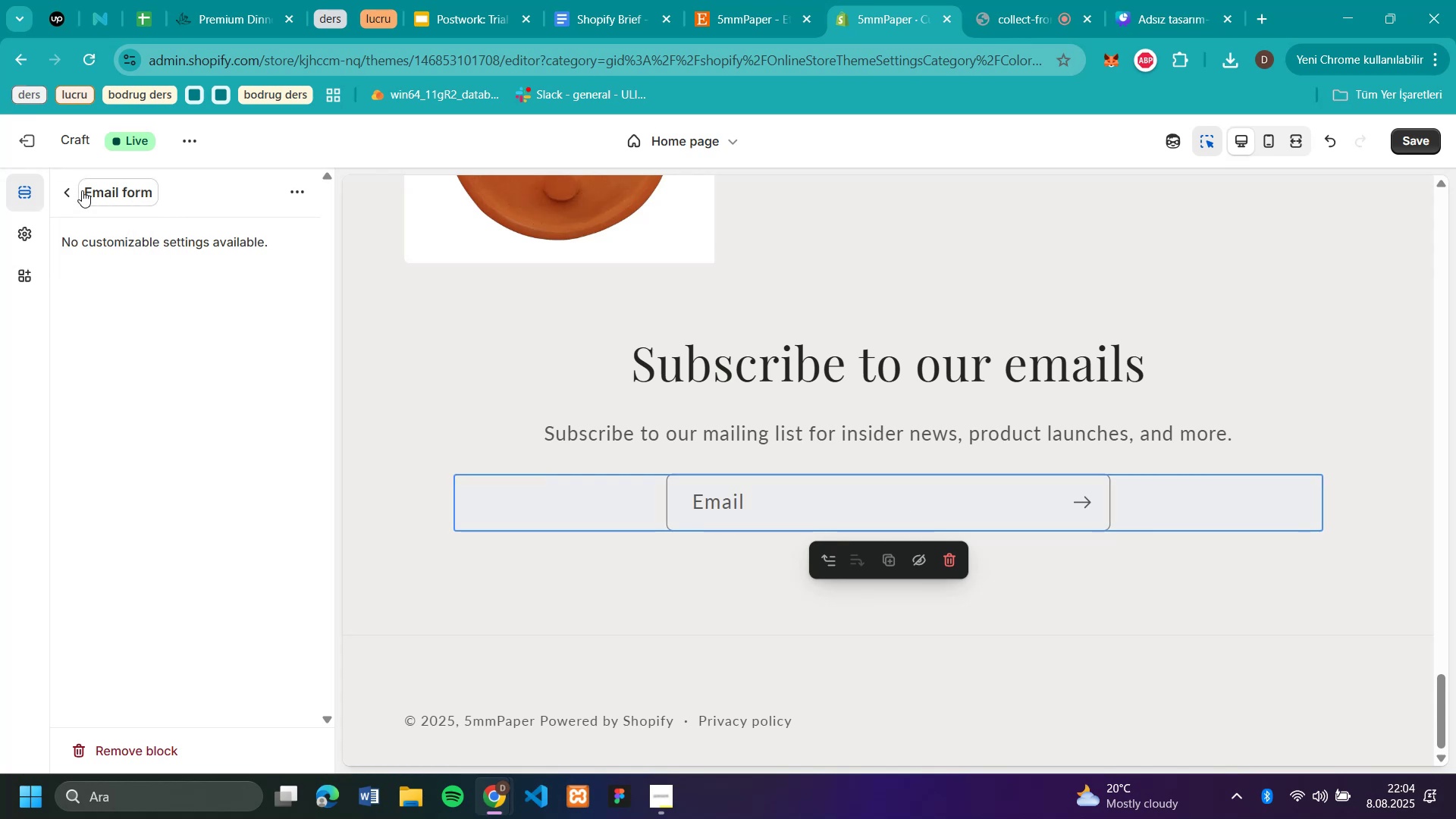 
left_click([52, 200])
 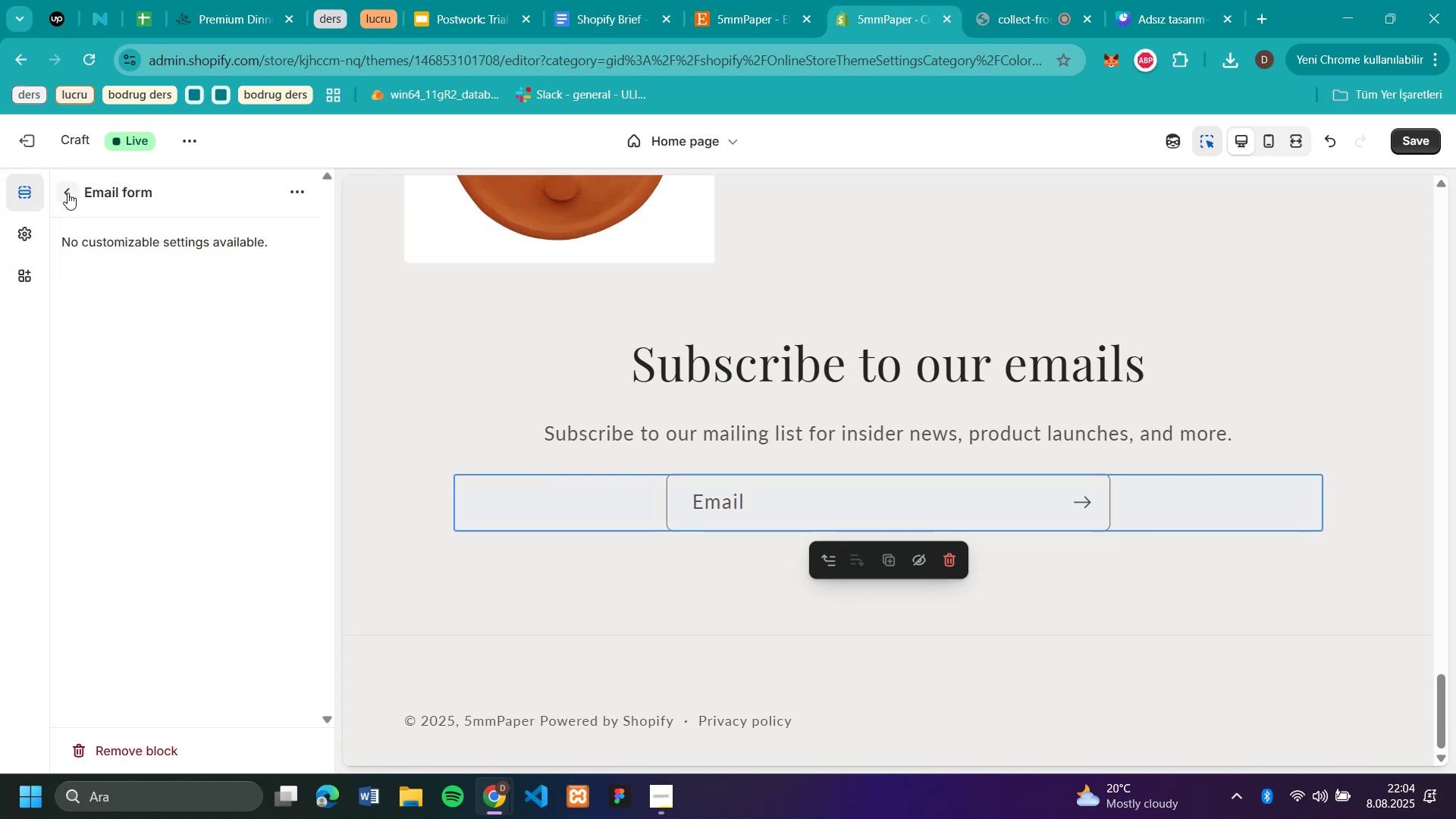 
left_click([67, 193])
 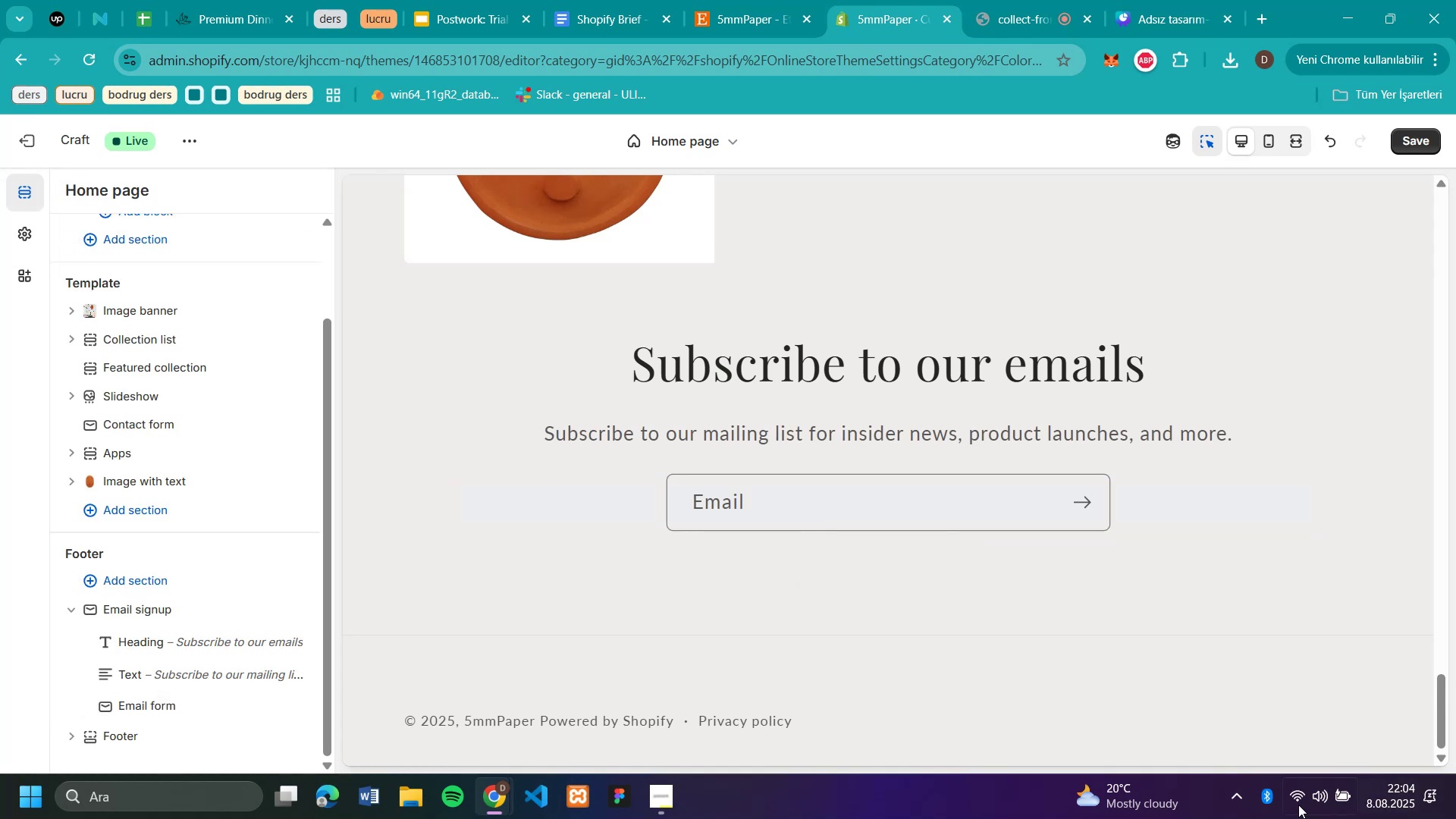 
scroll: coordinate [1433, 431], scroll_direction: up, amount: 2.0
 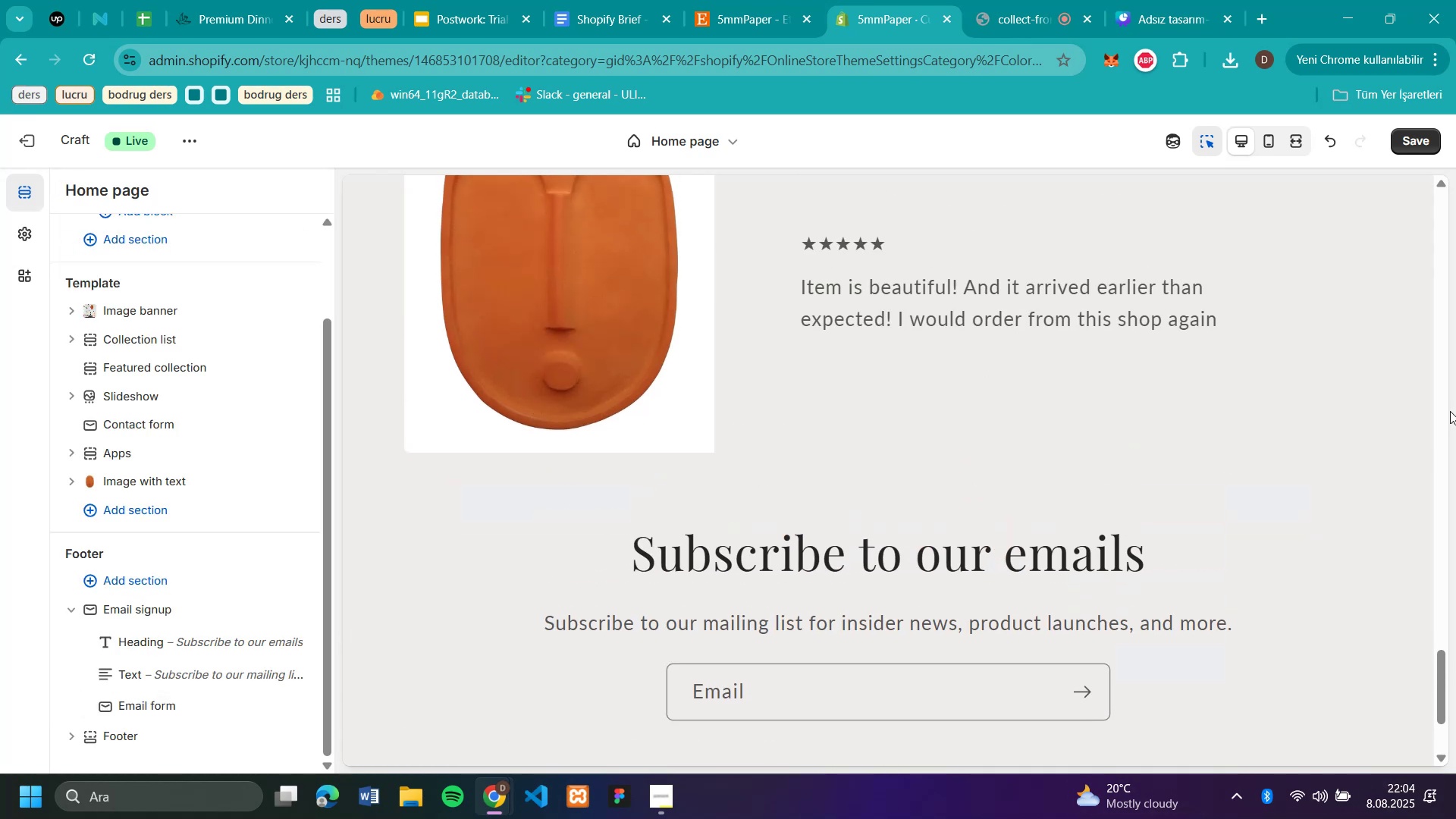 
scroll: coordinate [1450, 411], scroll_direction: down, amount: 3.0
 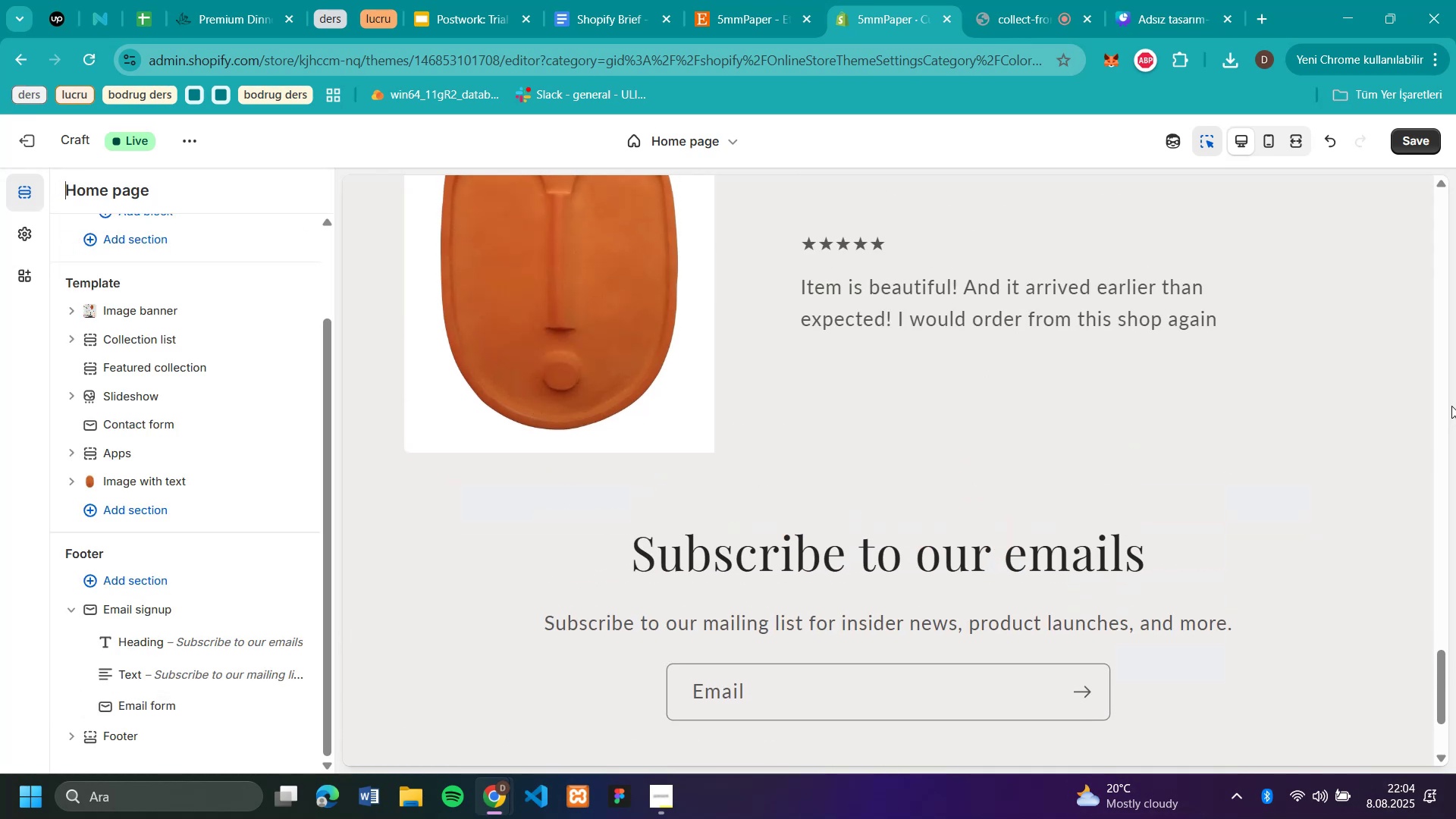 
scroll: coordinate [1087, 351], scroll_direction: up, amount: 32.0
 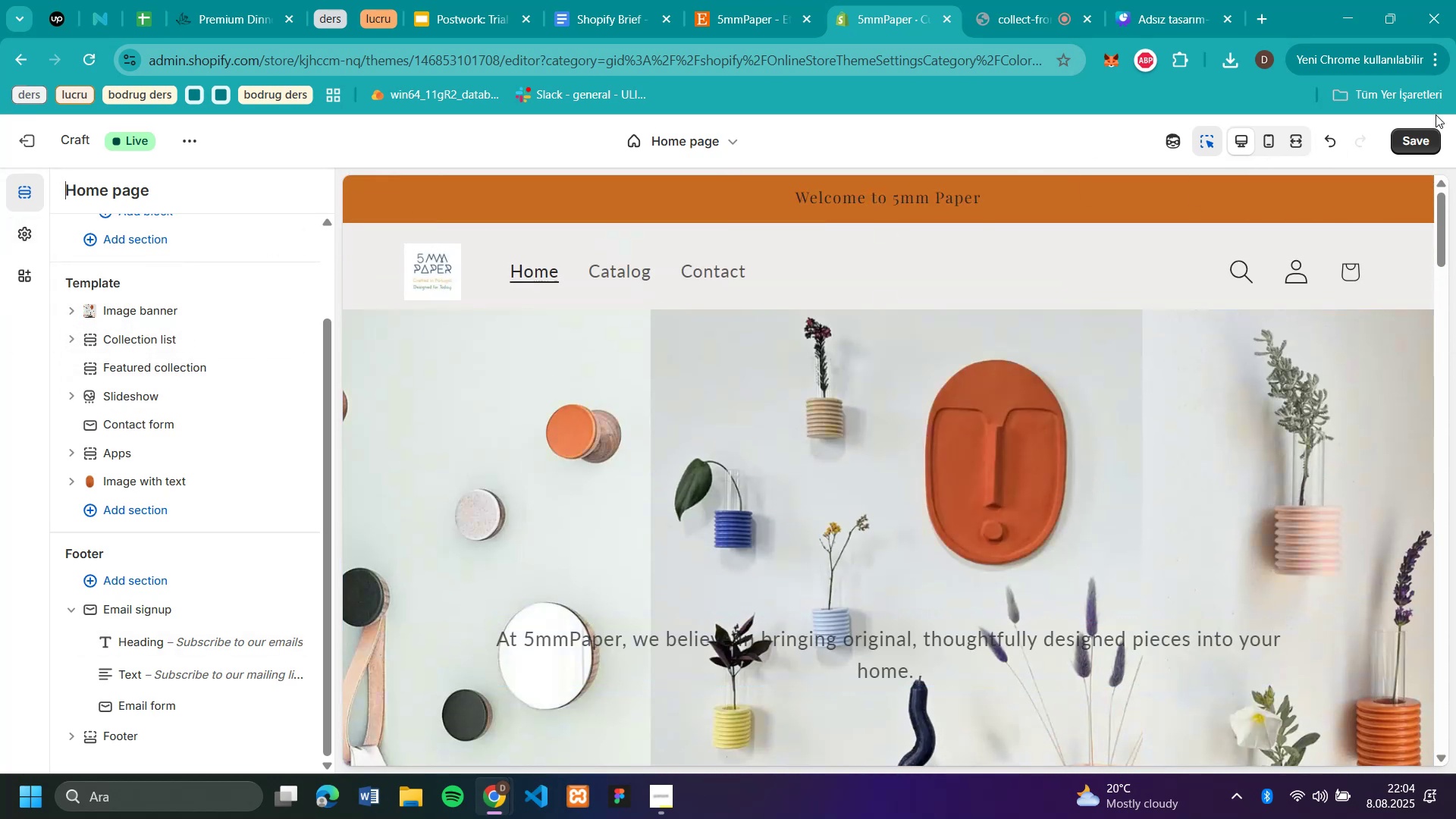 
left_click([1436, 143])
 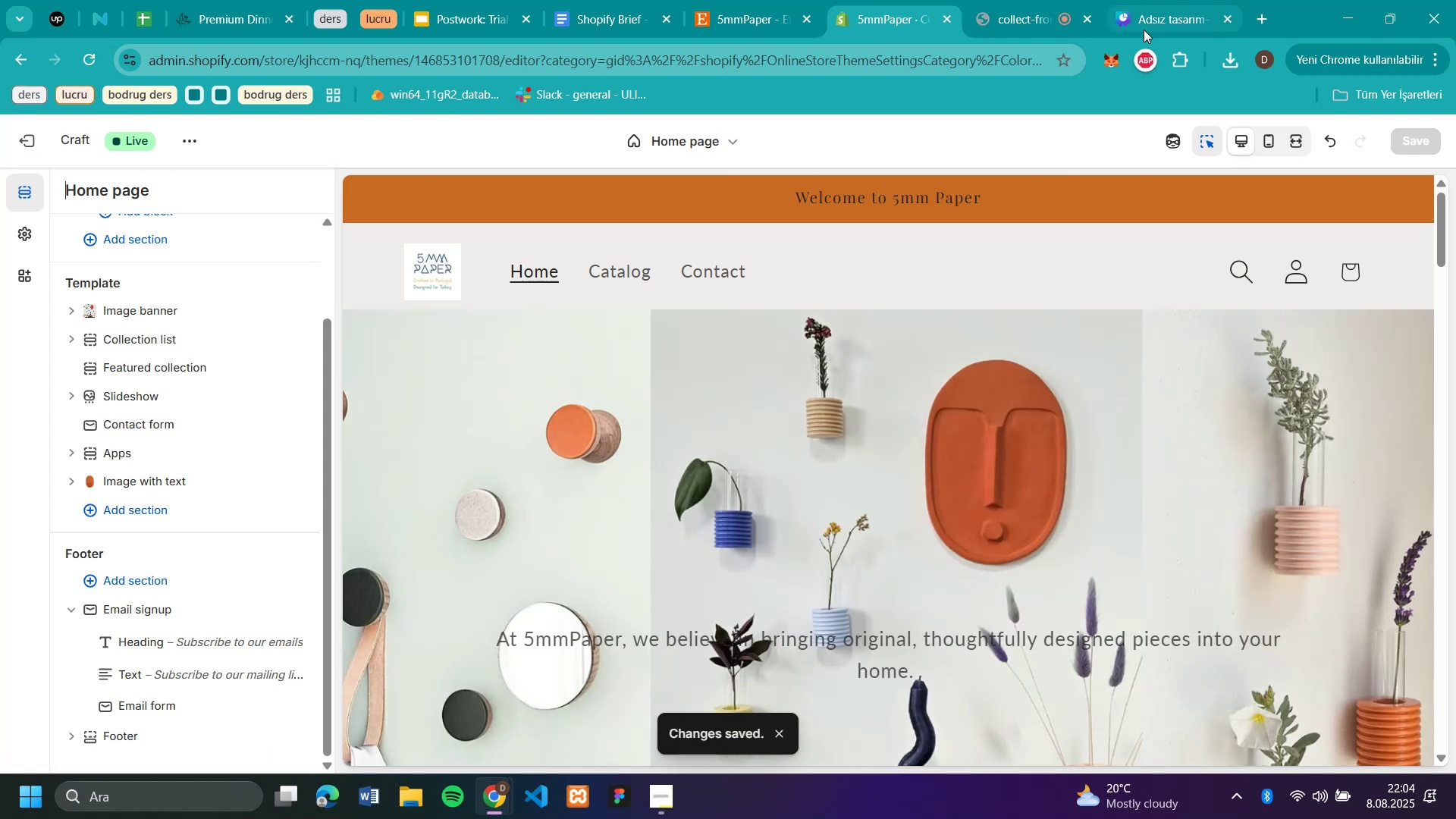 
left_click([1018, 19])
 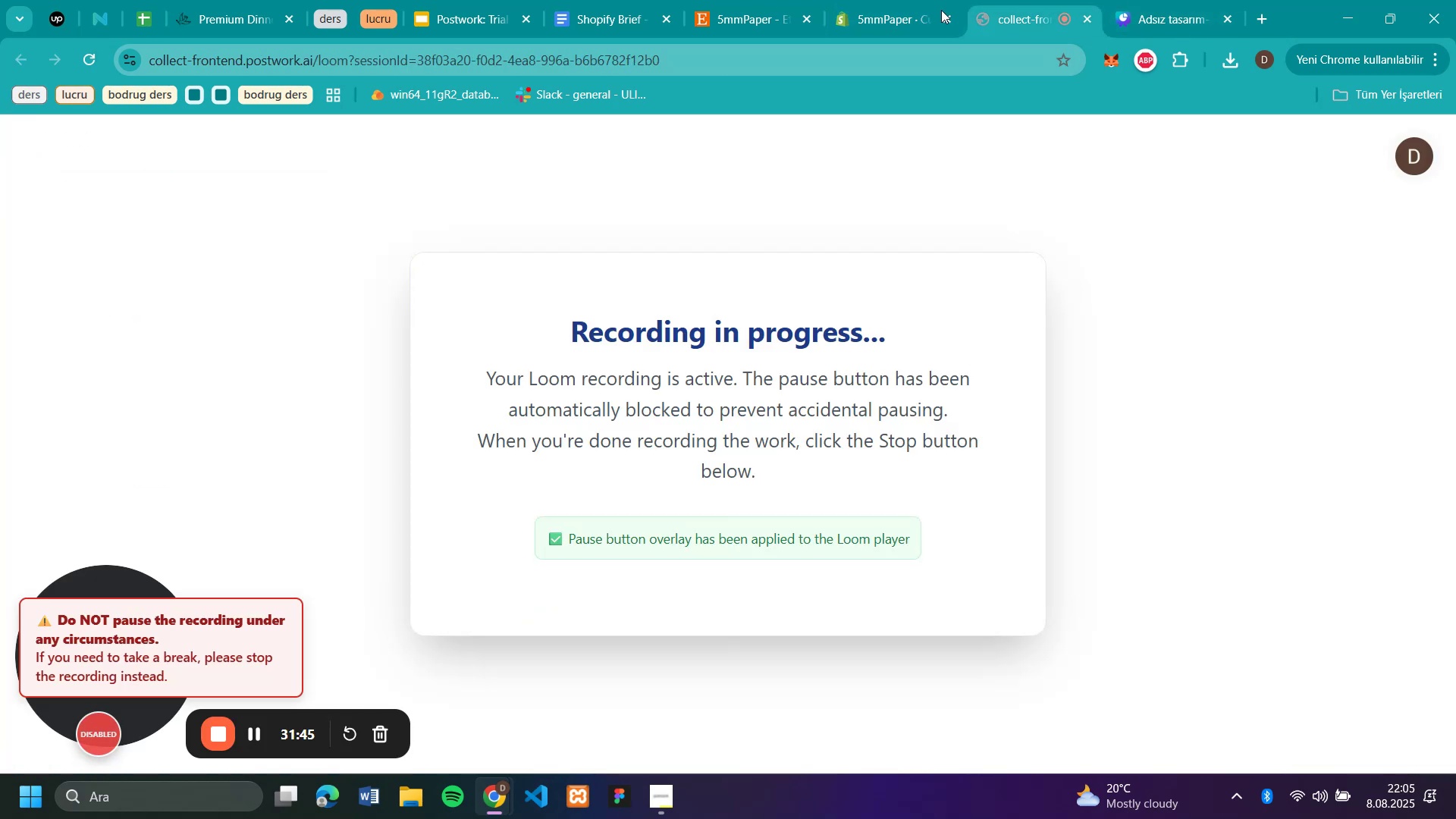 
left_click([761, 17])
 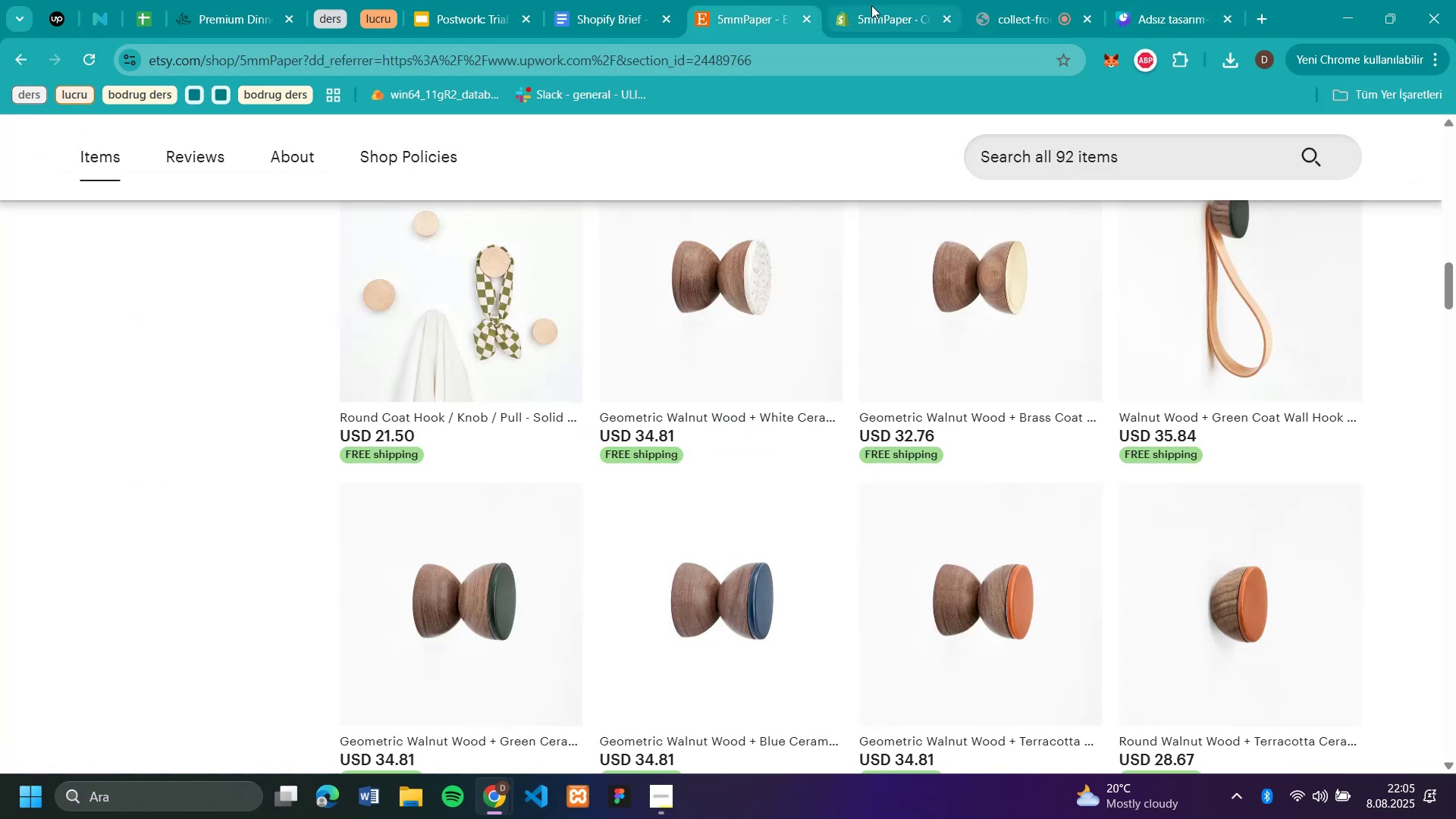 
left_click([876, 14])
 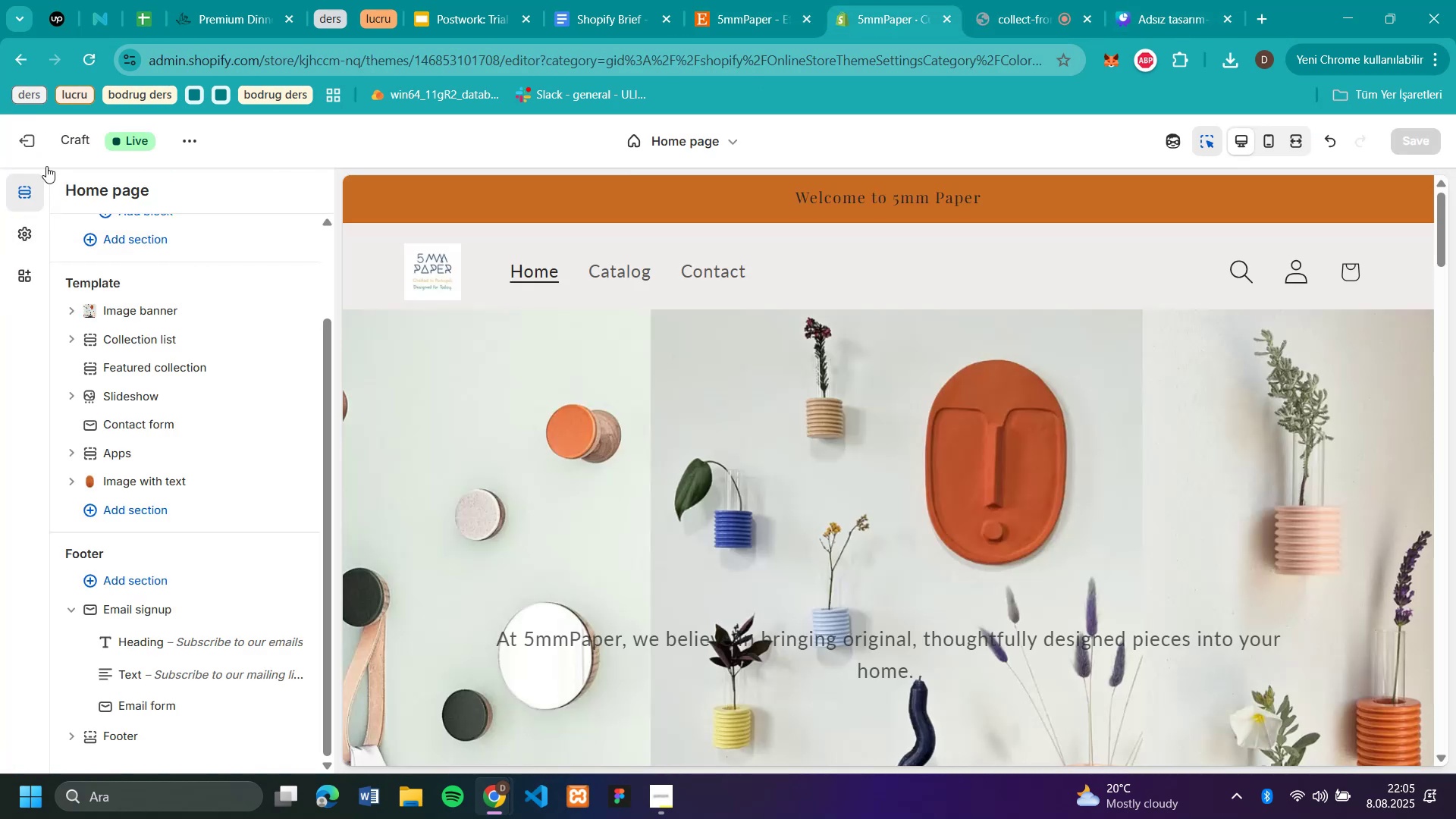 
left_click([17, 141])
 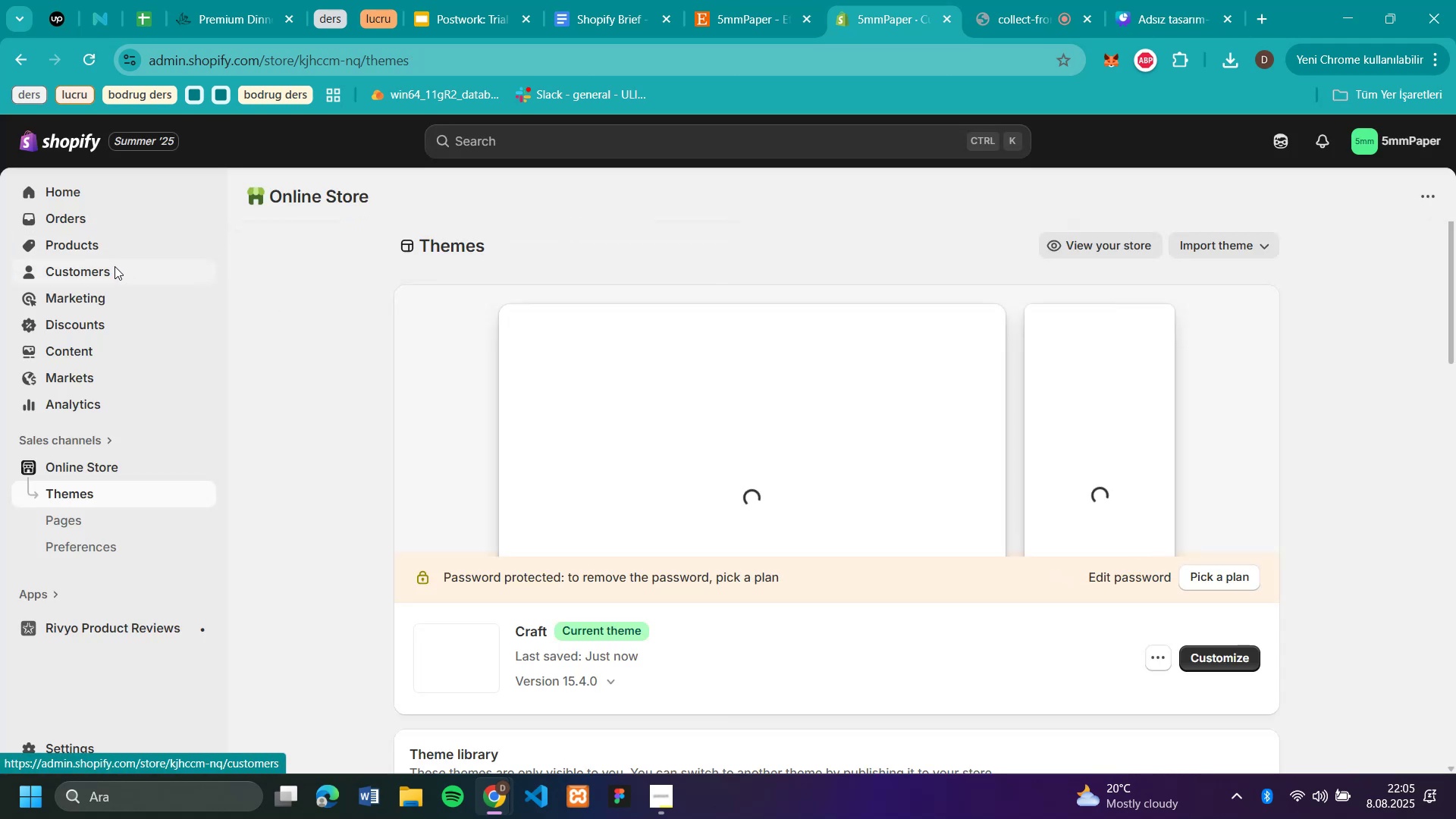 
left_click([118, 250])
 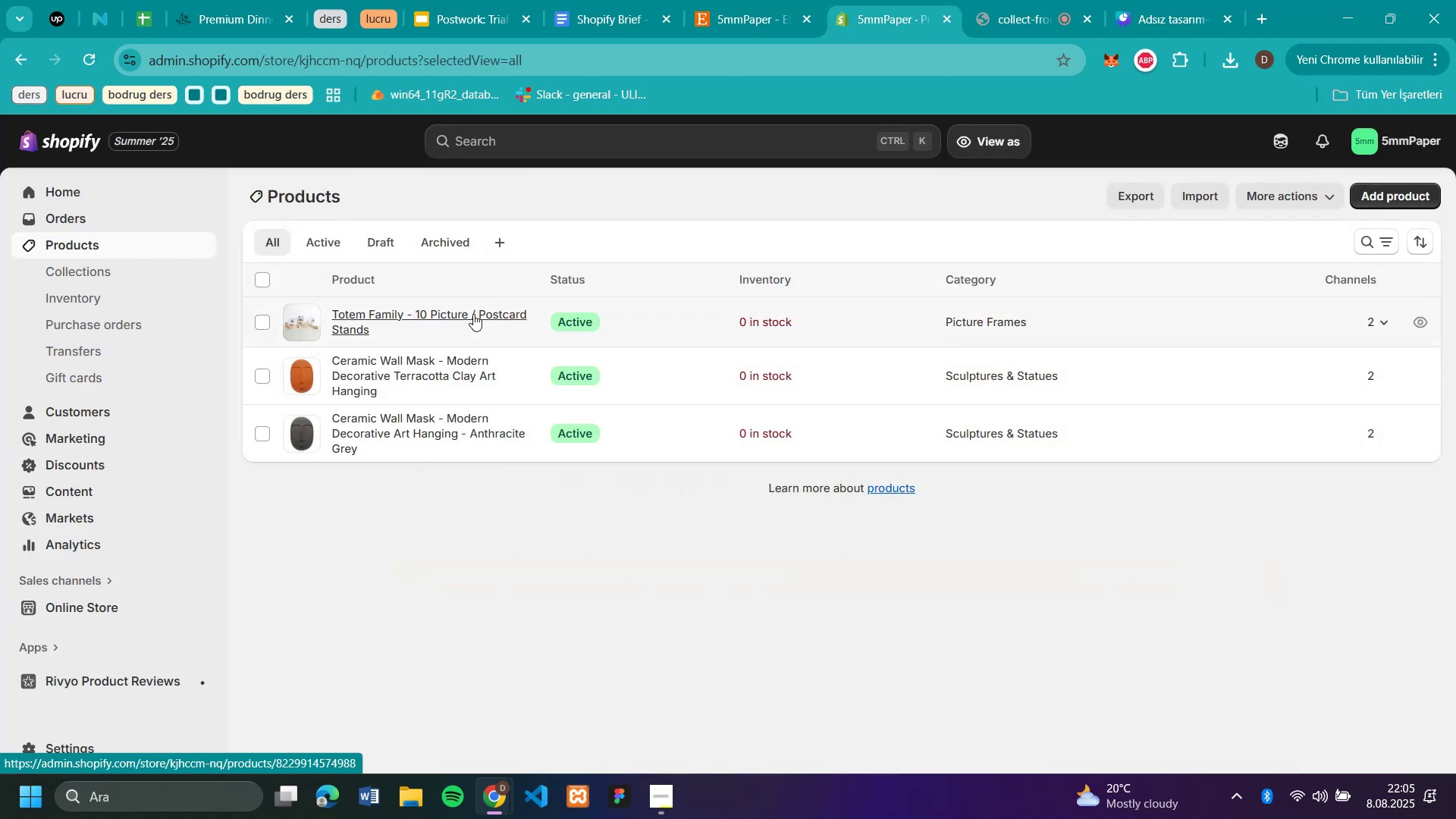 
wait(8.82)
 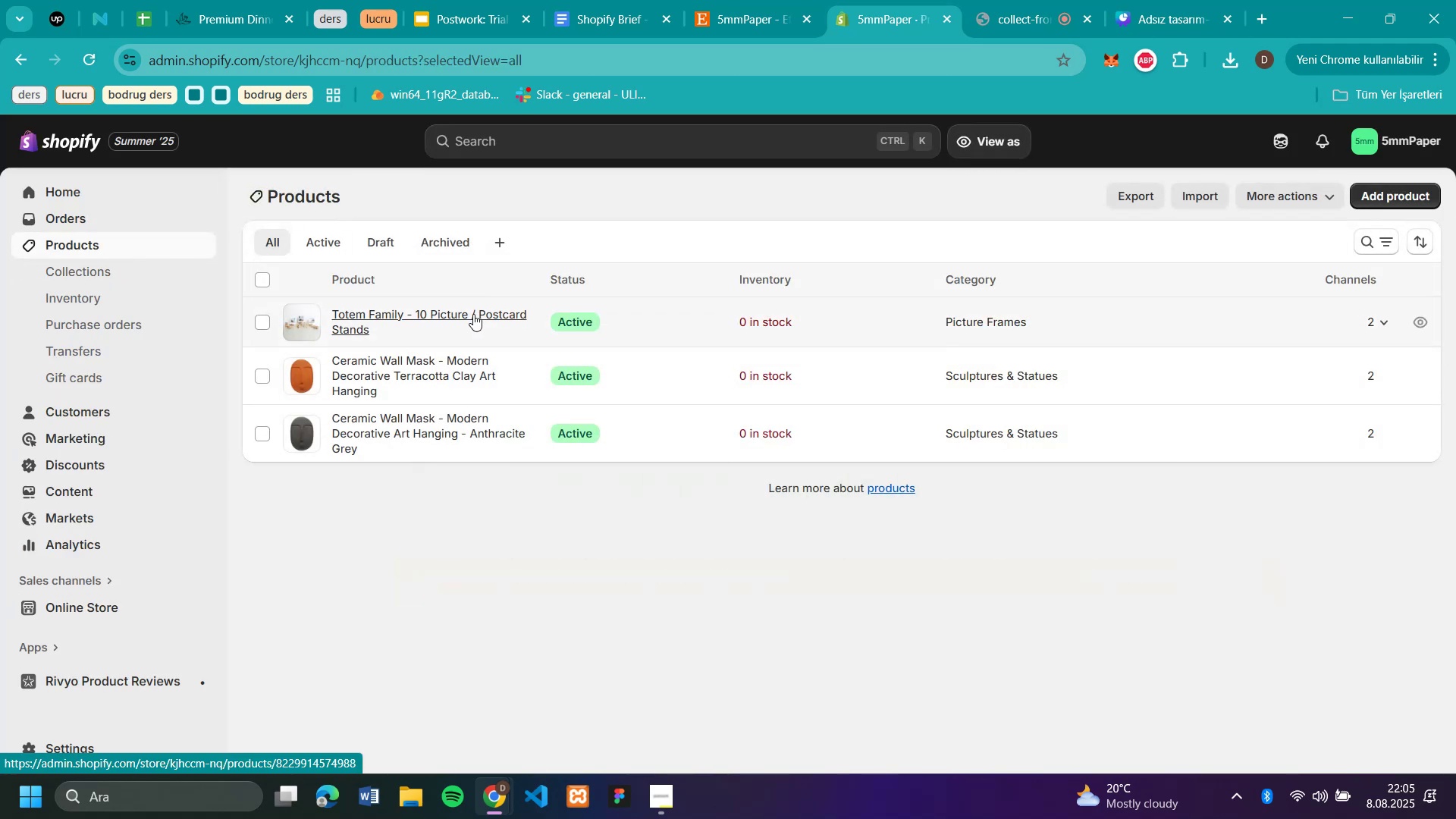 
left_click([720, 27])
 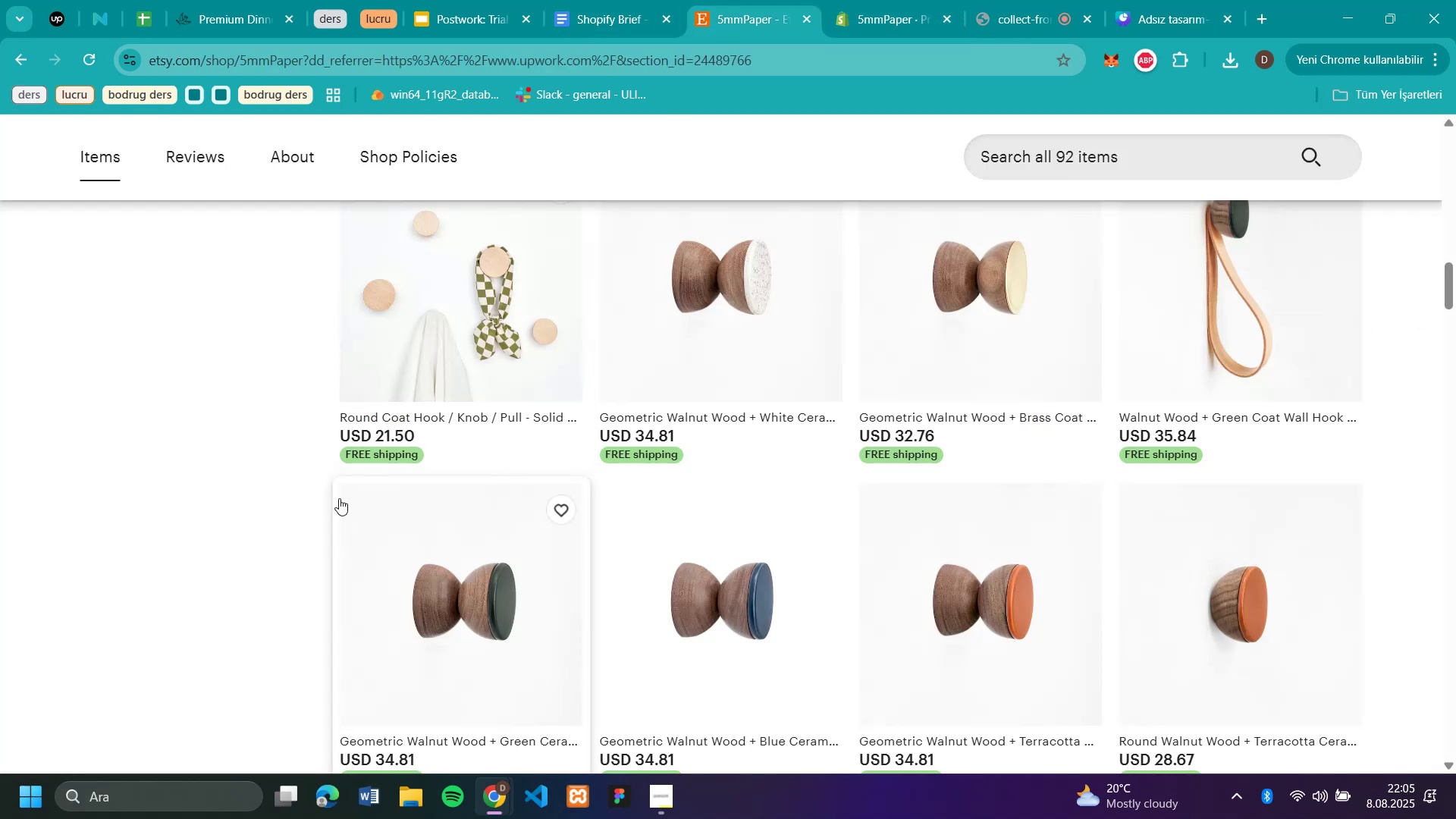 
scroll: coordinate [346, 445], scroll_direction: up, amount: 19.0
 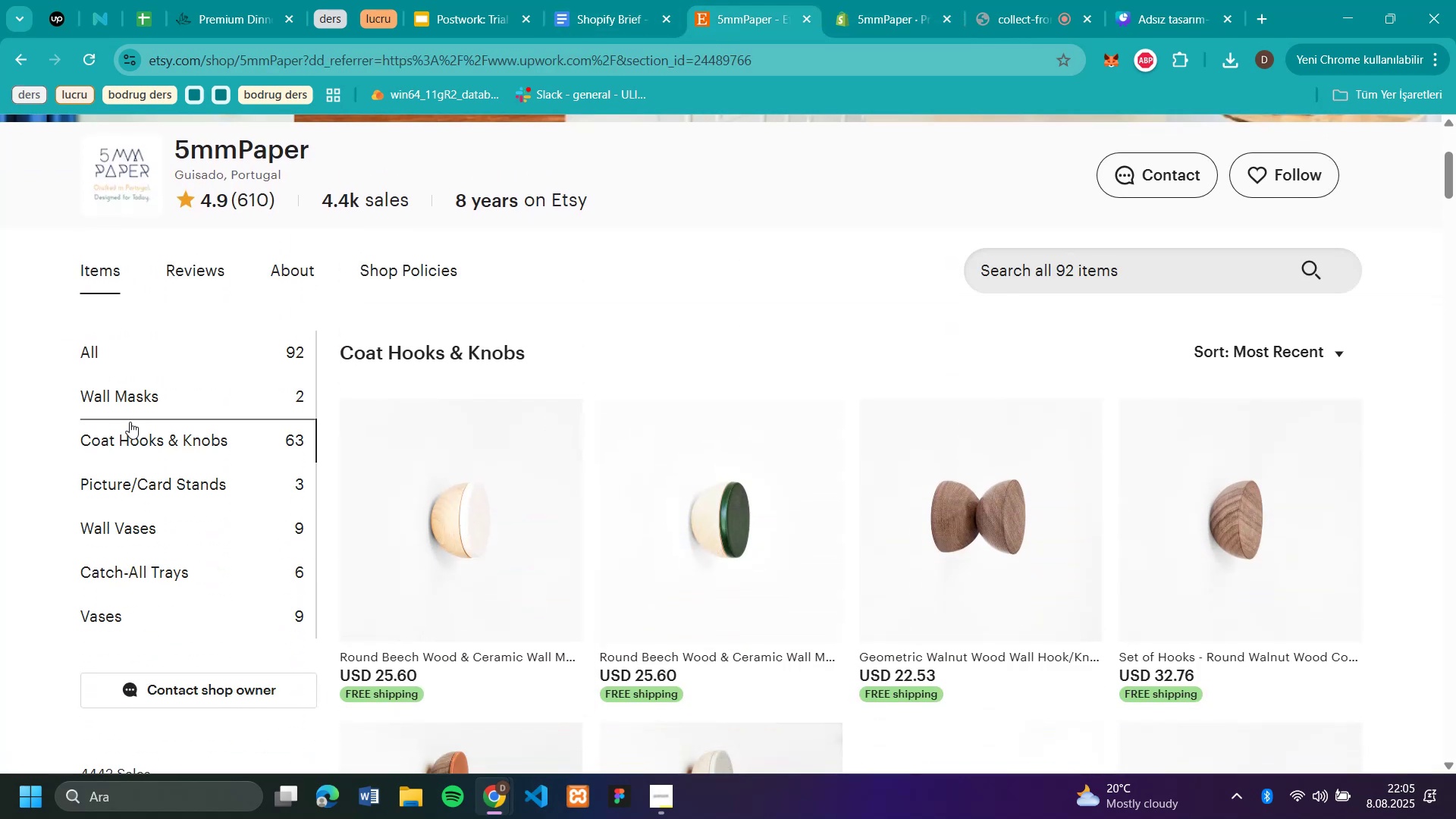 
left_click([135, 488])
 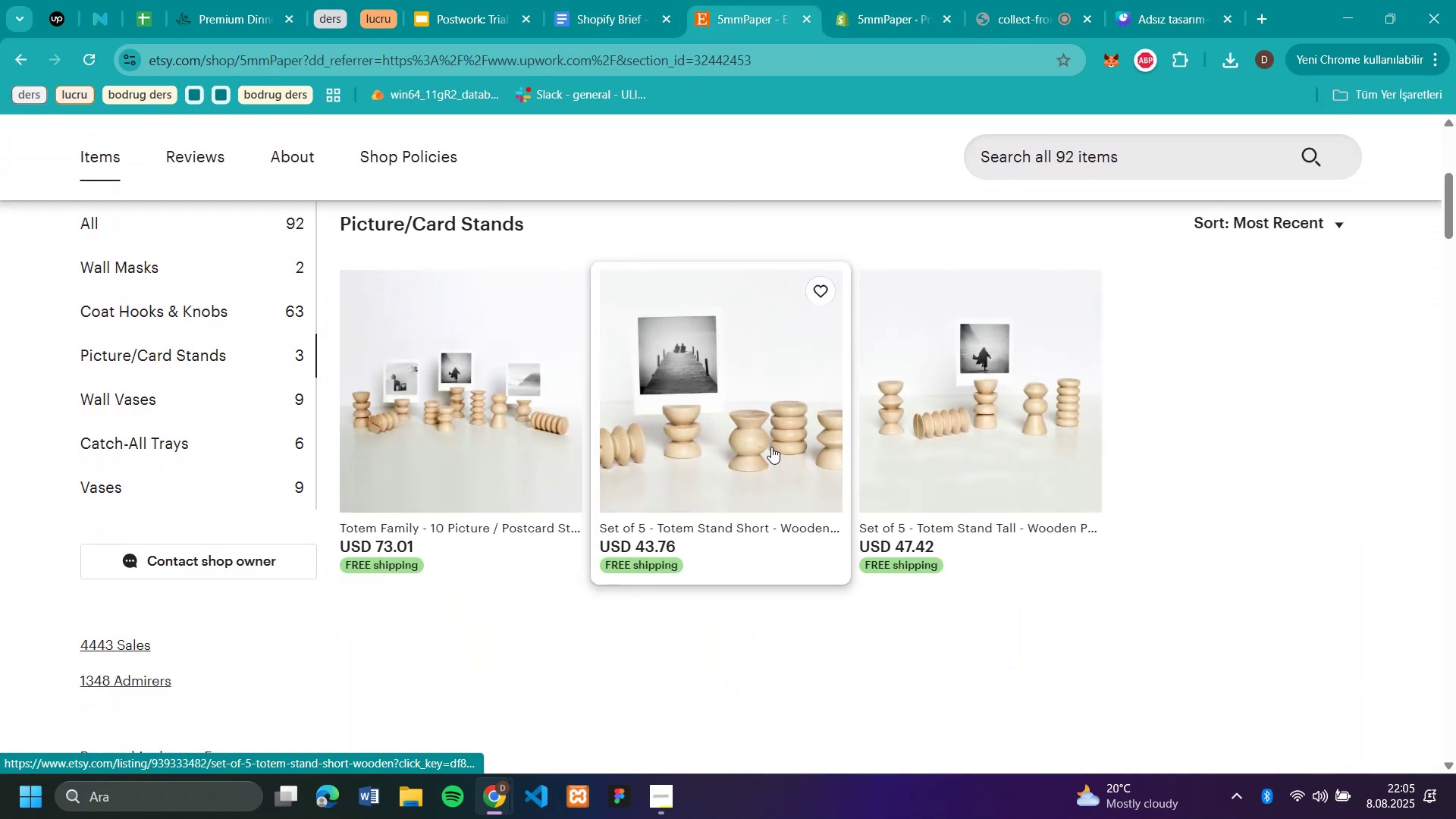 
left_click([771, 447])
 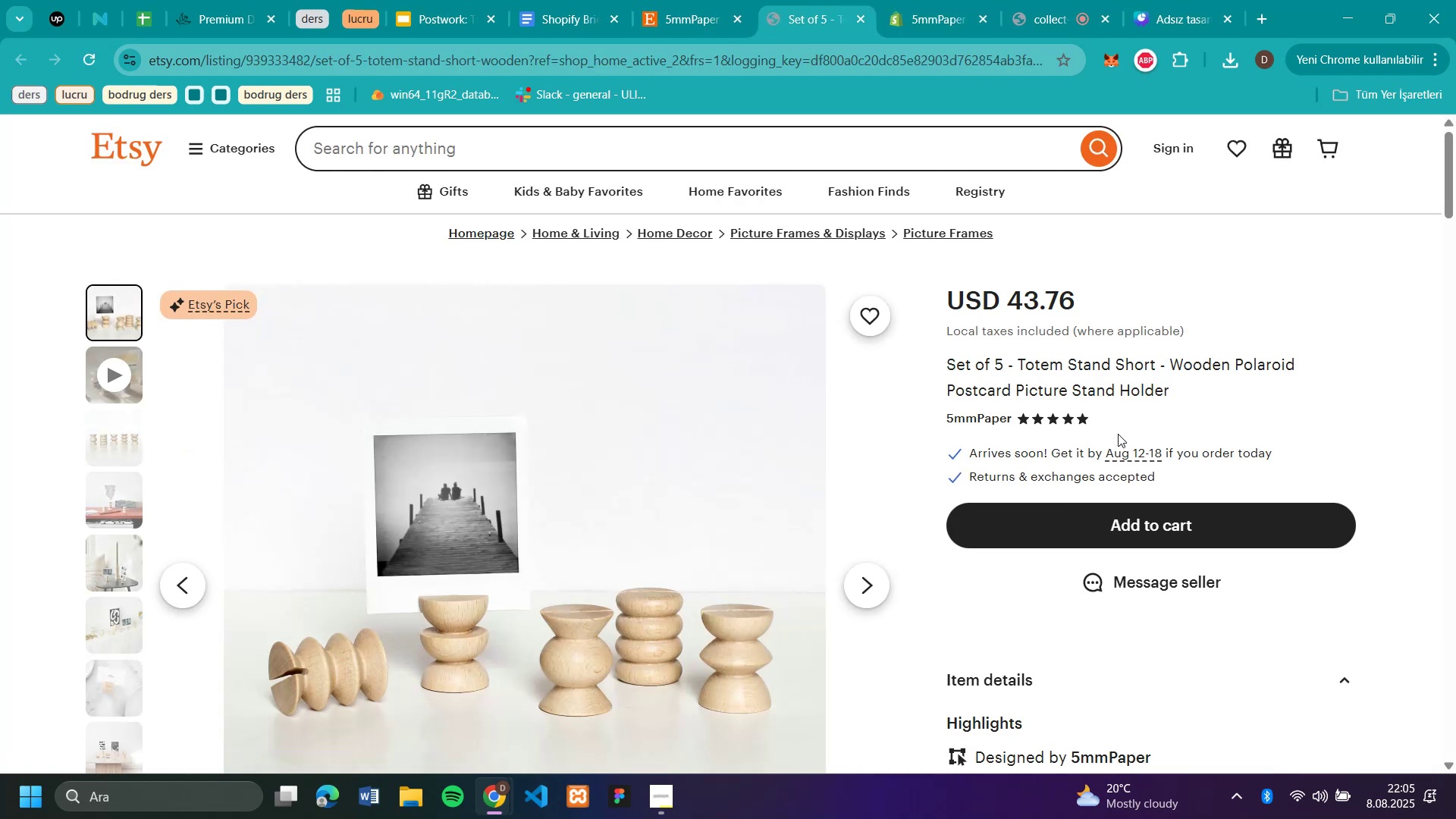 
wait(5.38)
 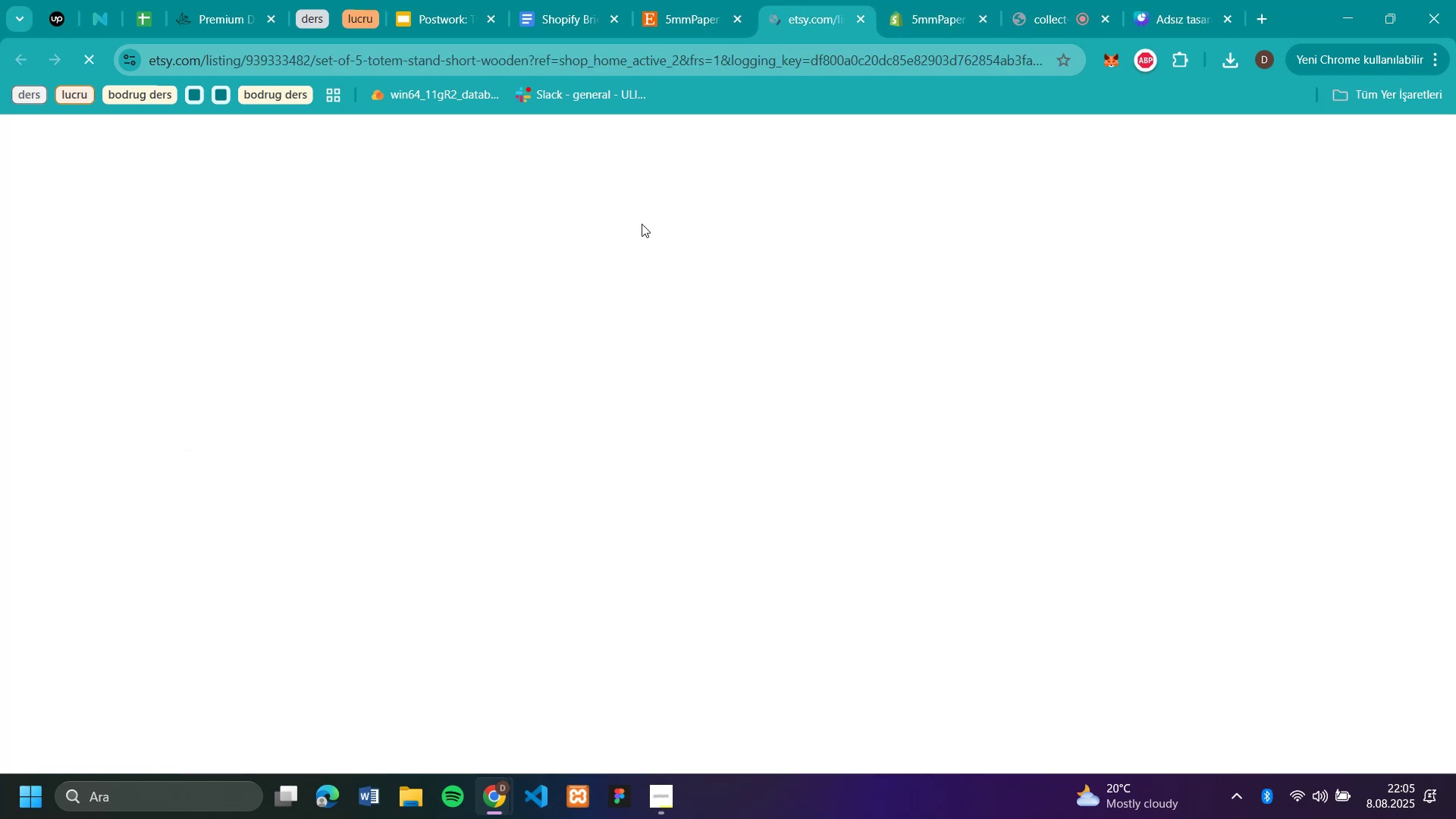 
left_click_drag(start_coordinate=[1181, 384], to_coordinate=[948, 370])
 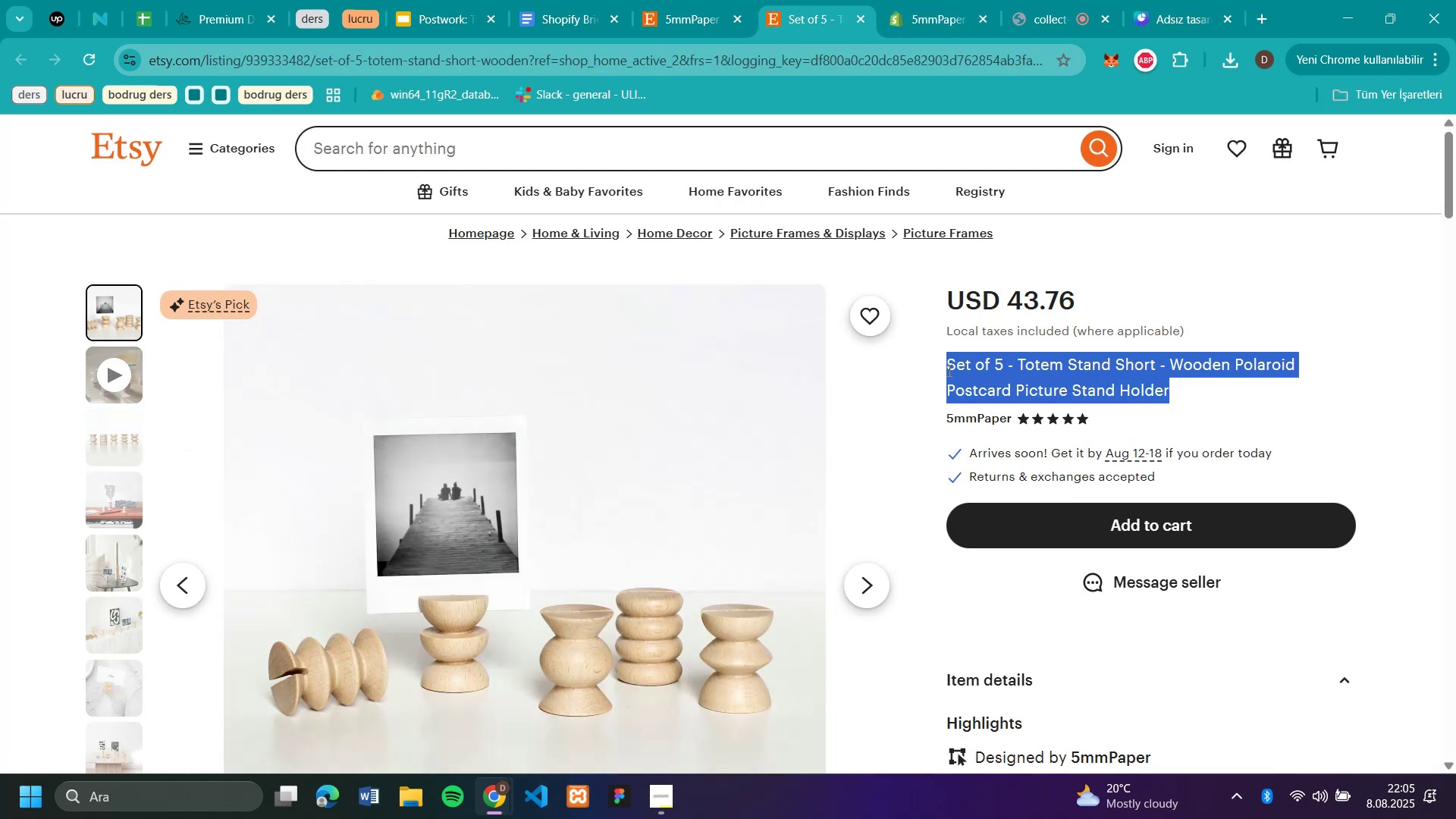 
key(Control+C)
 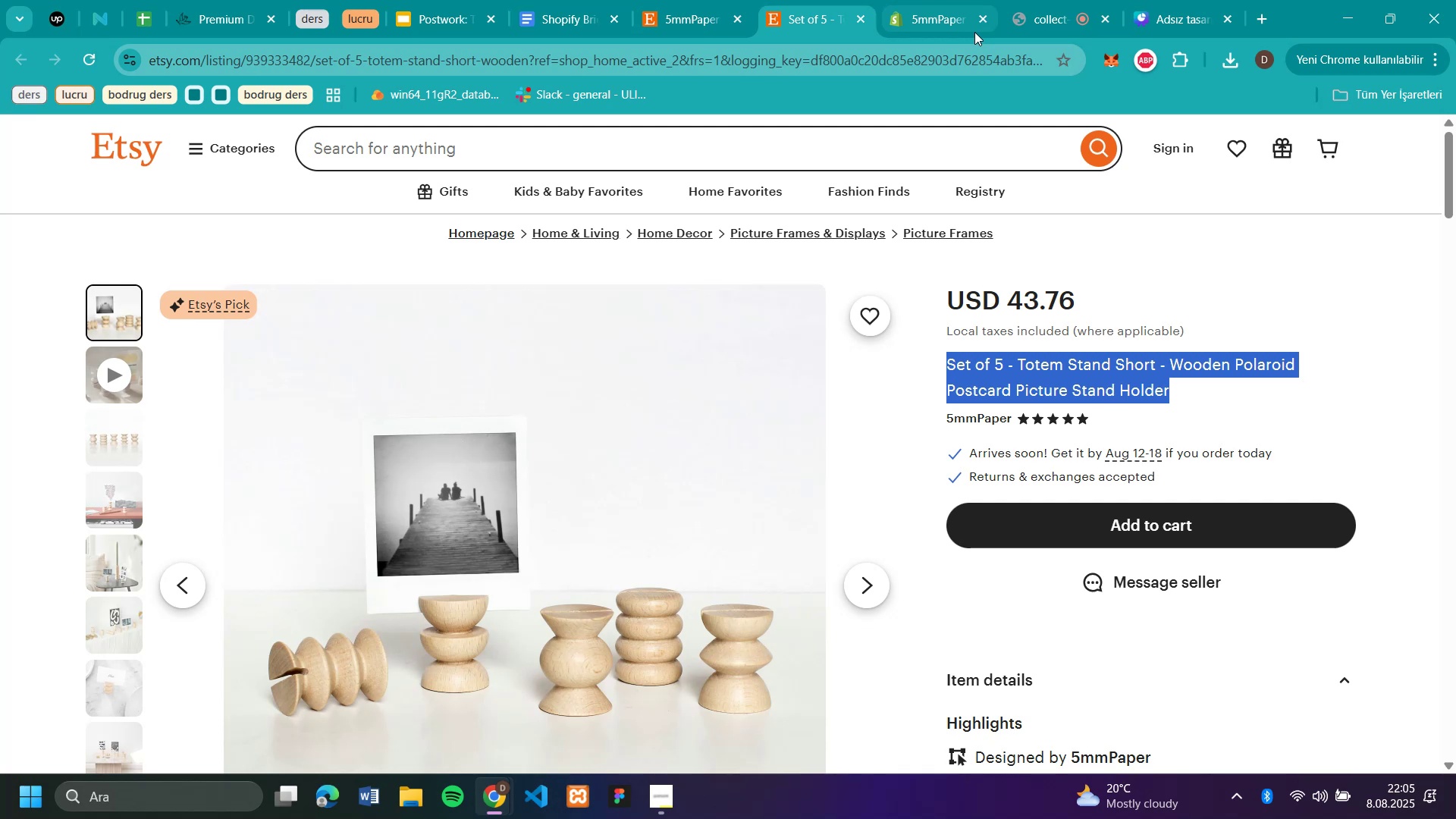 
left_click([939, 27])
 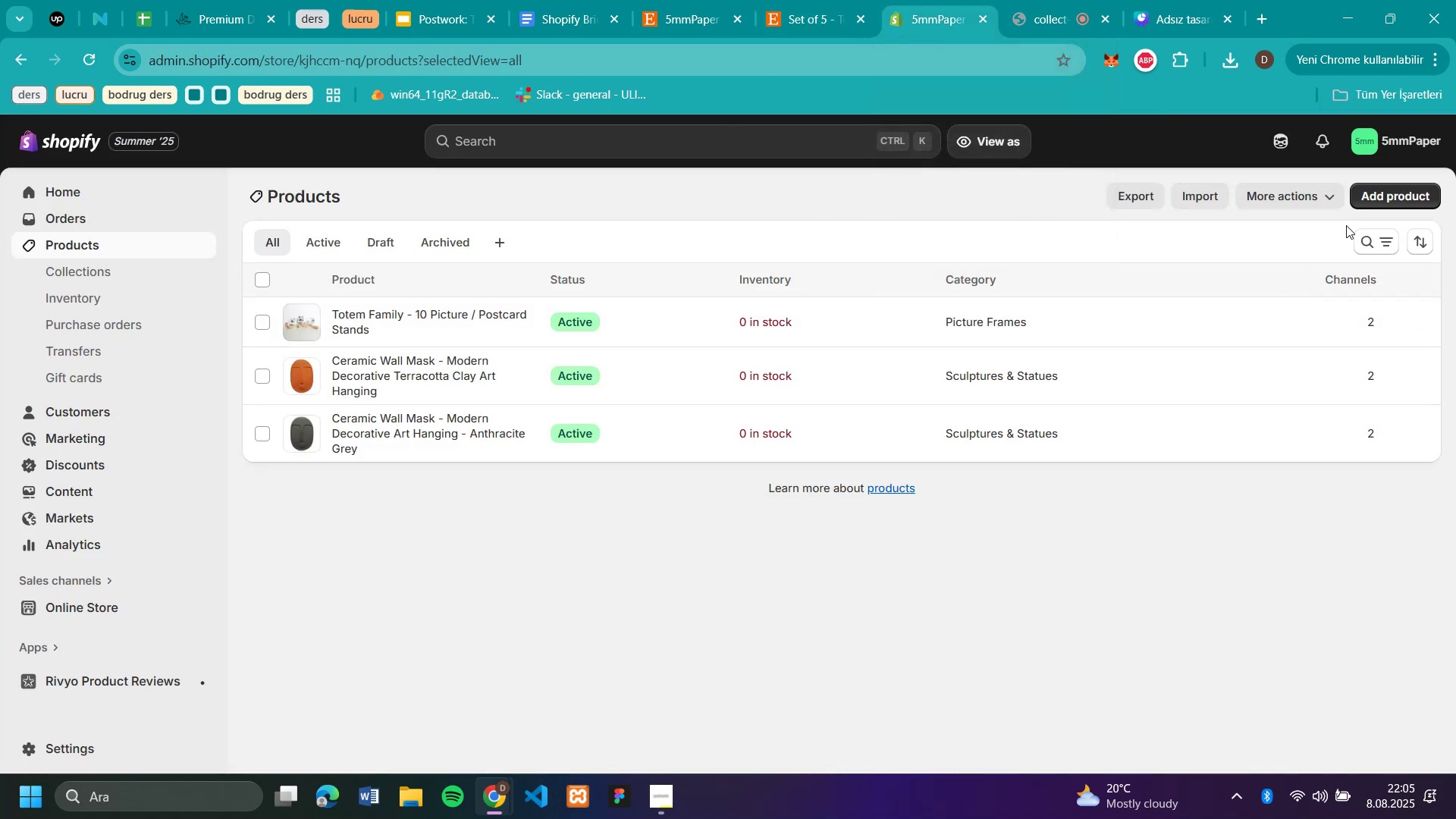 
left_click([1386, 189])
 